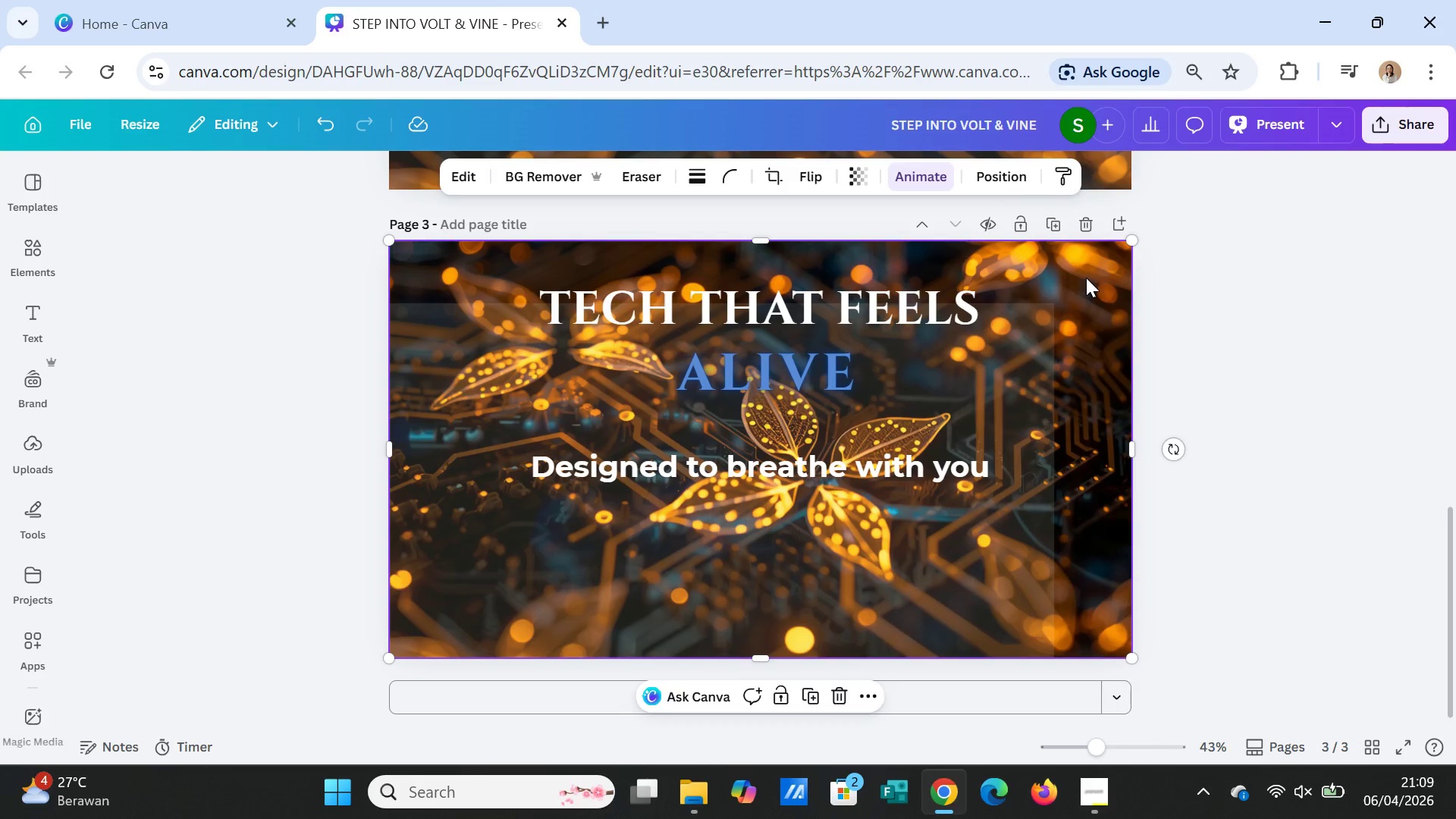 
key(Delete)
 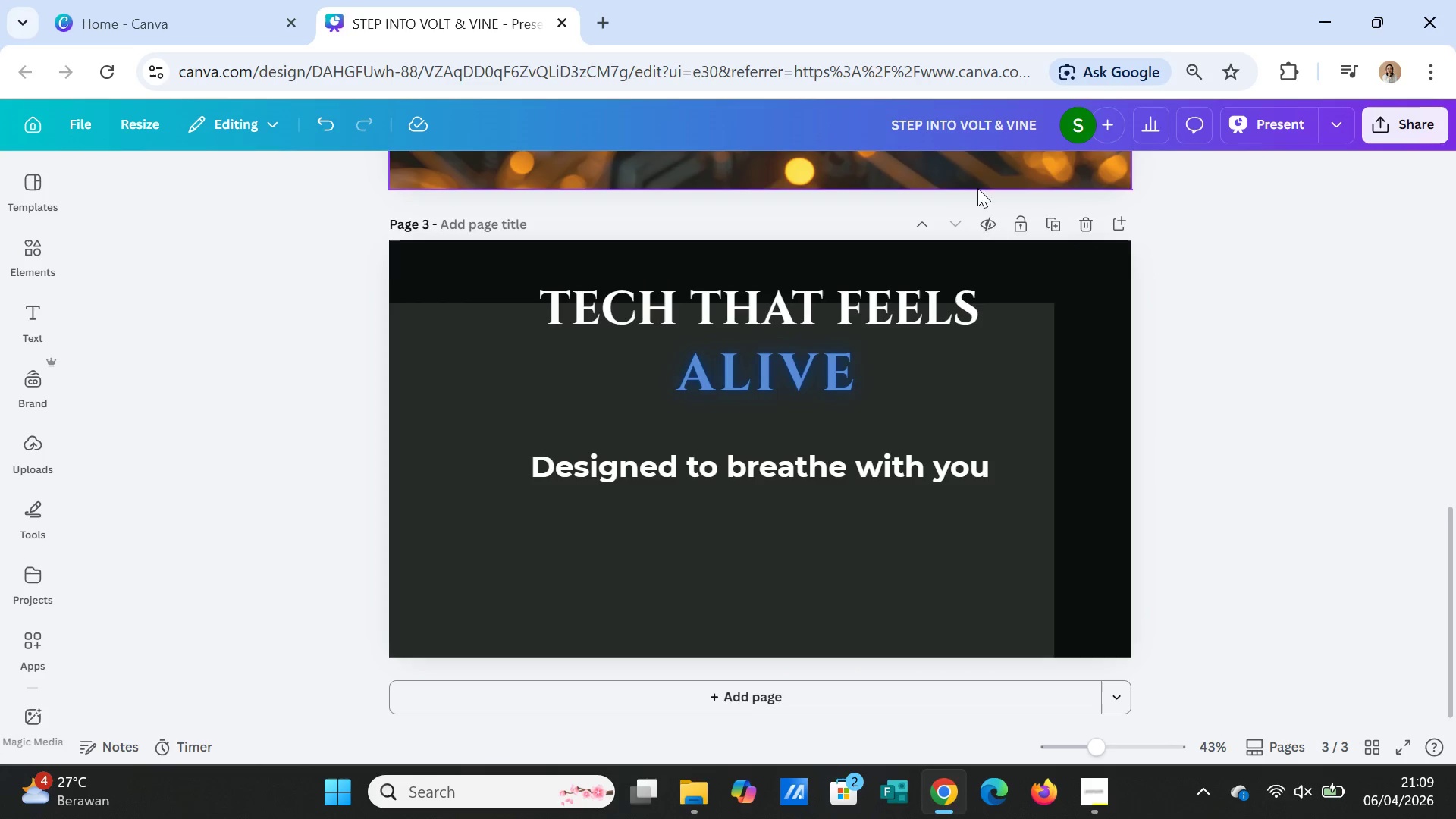 
wait(5.84)
 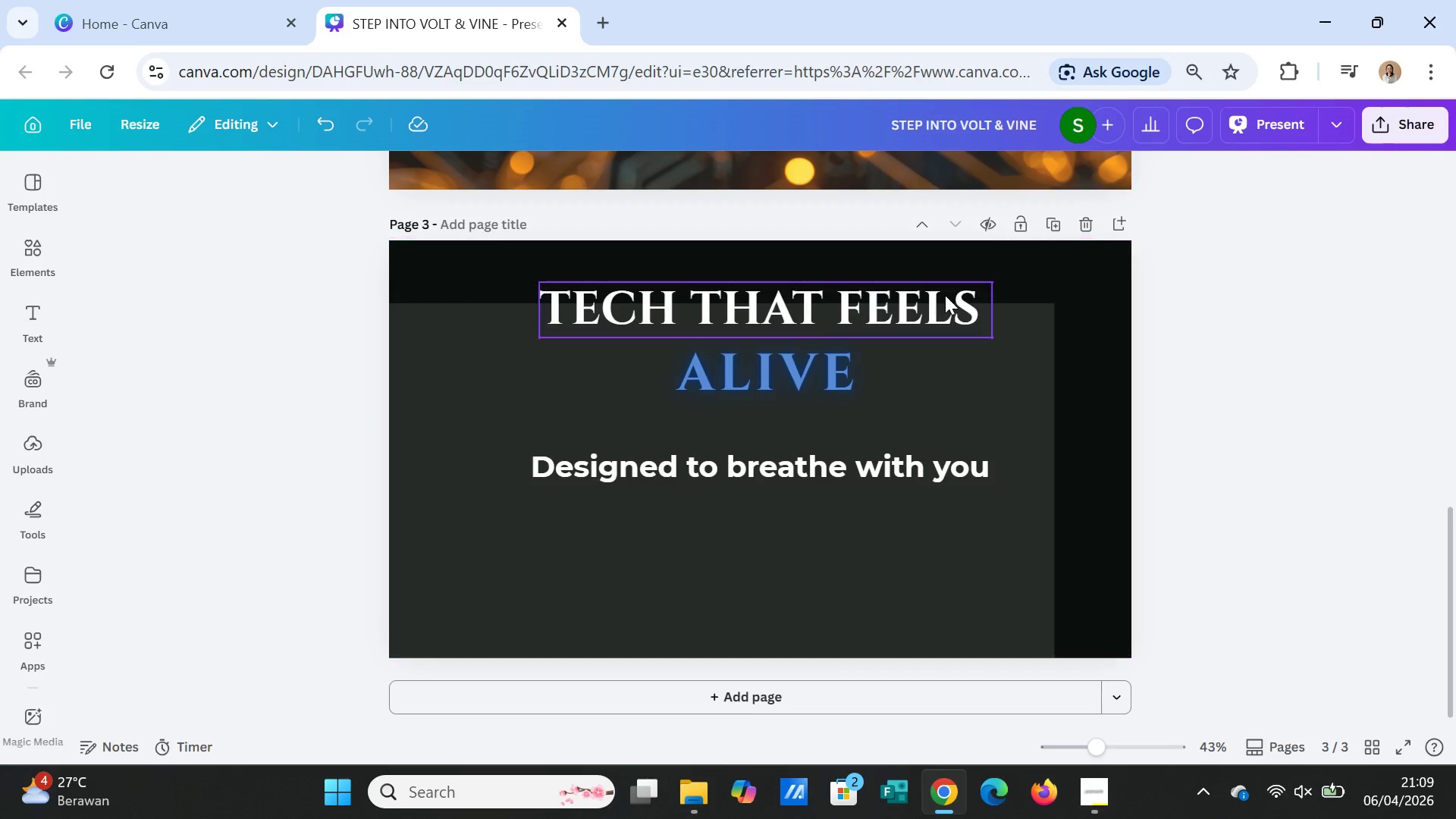 
left_click([24, 262])
 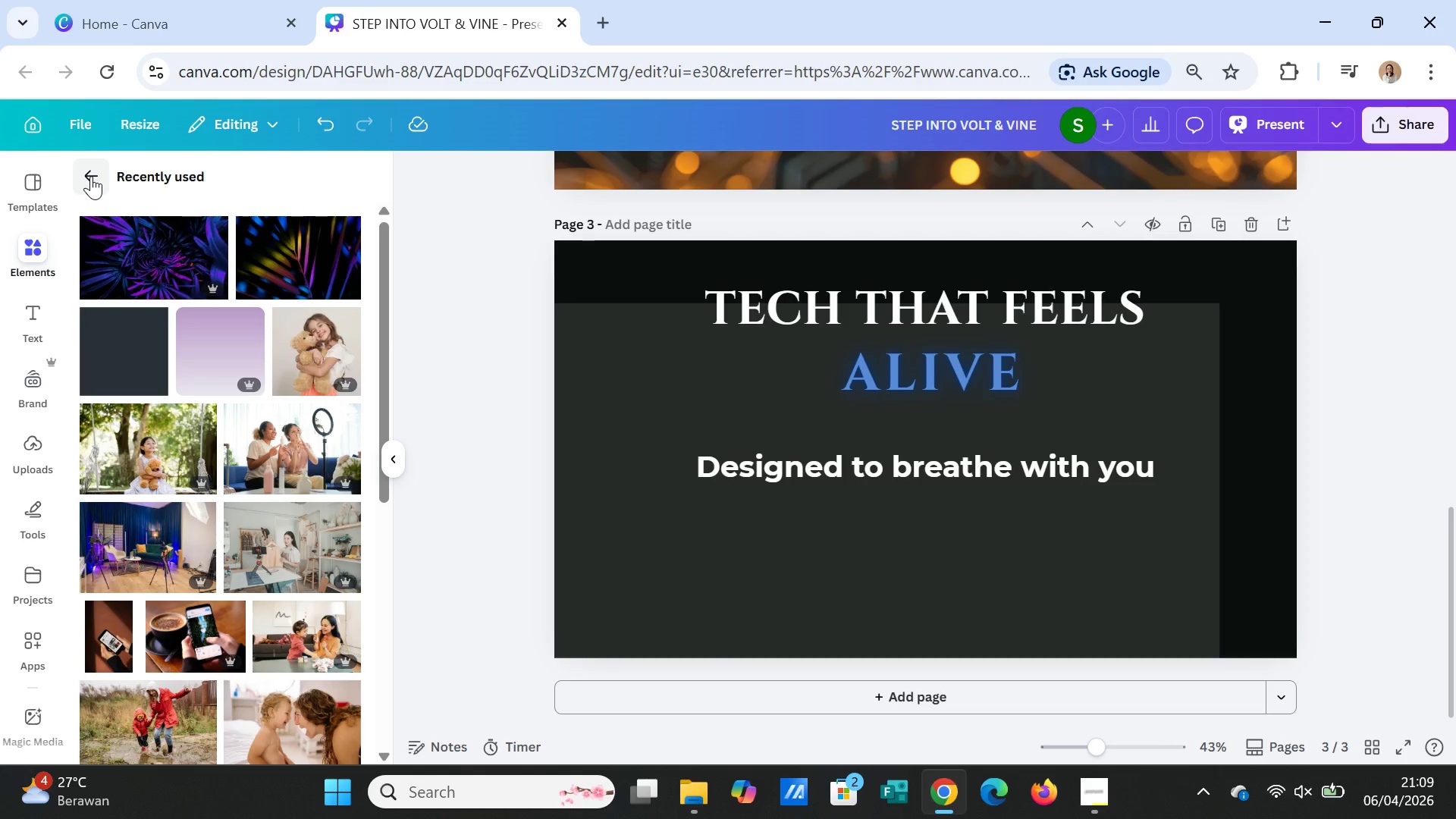 
left_click([91, 176])
 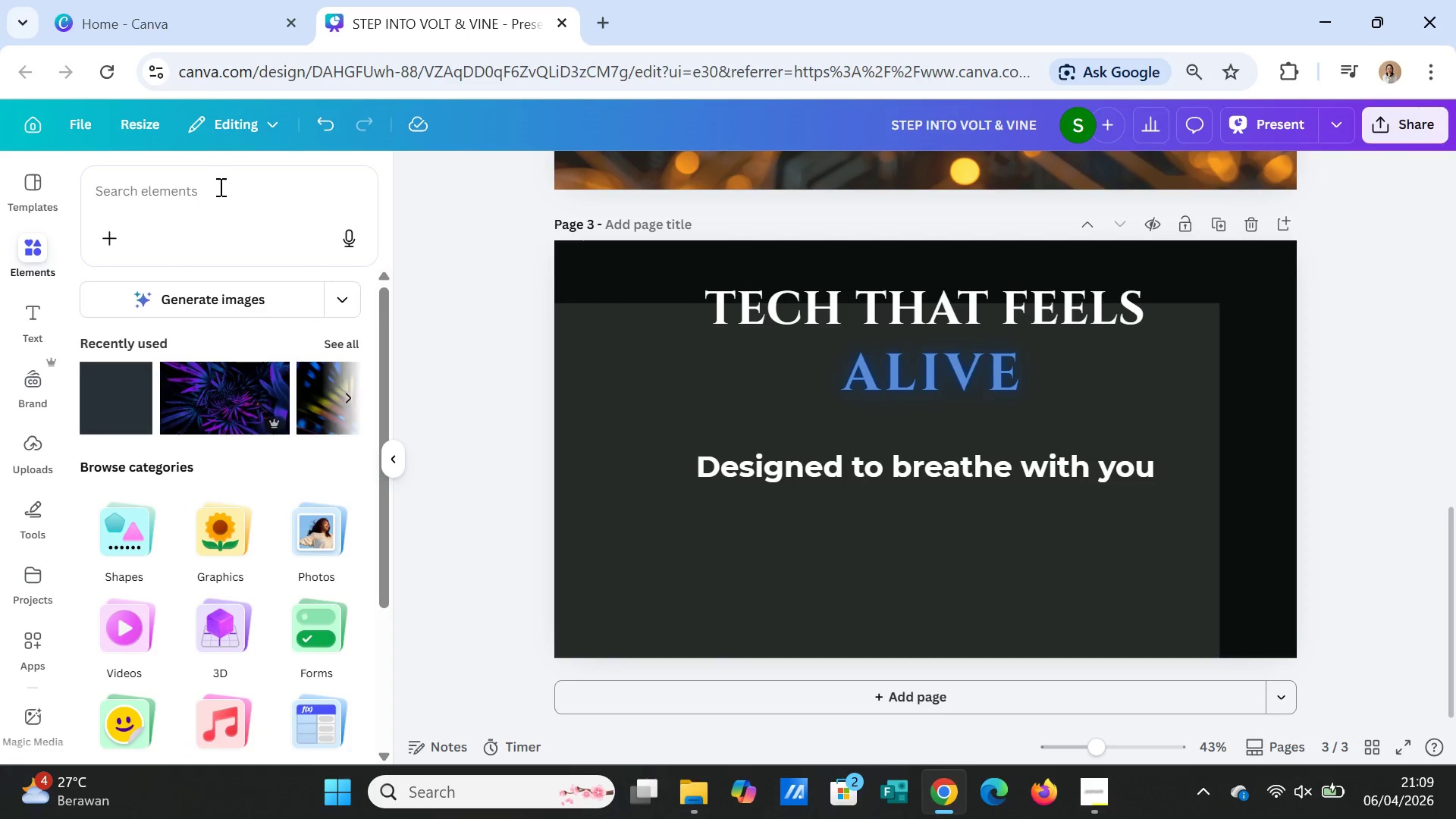 
left_click([219, 187])
 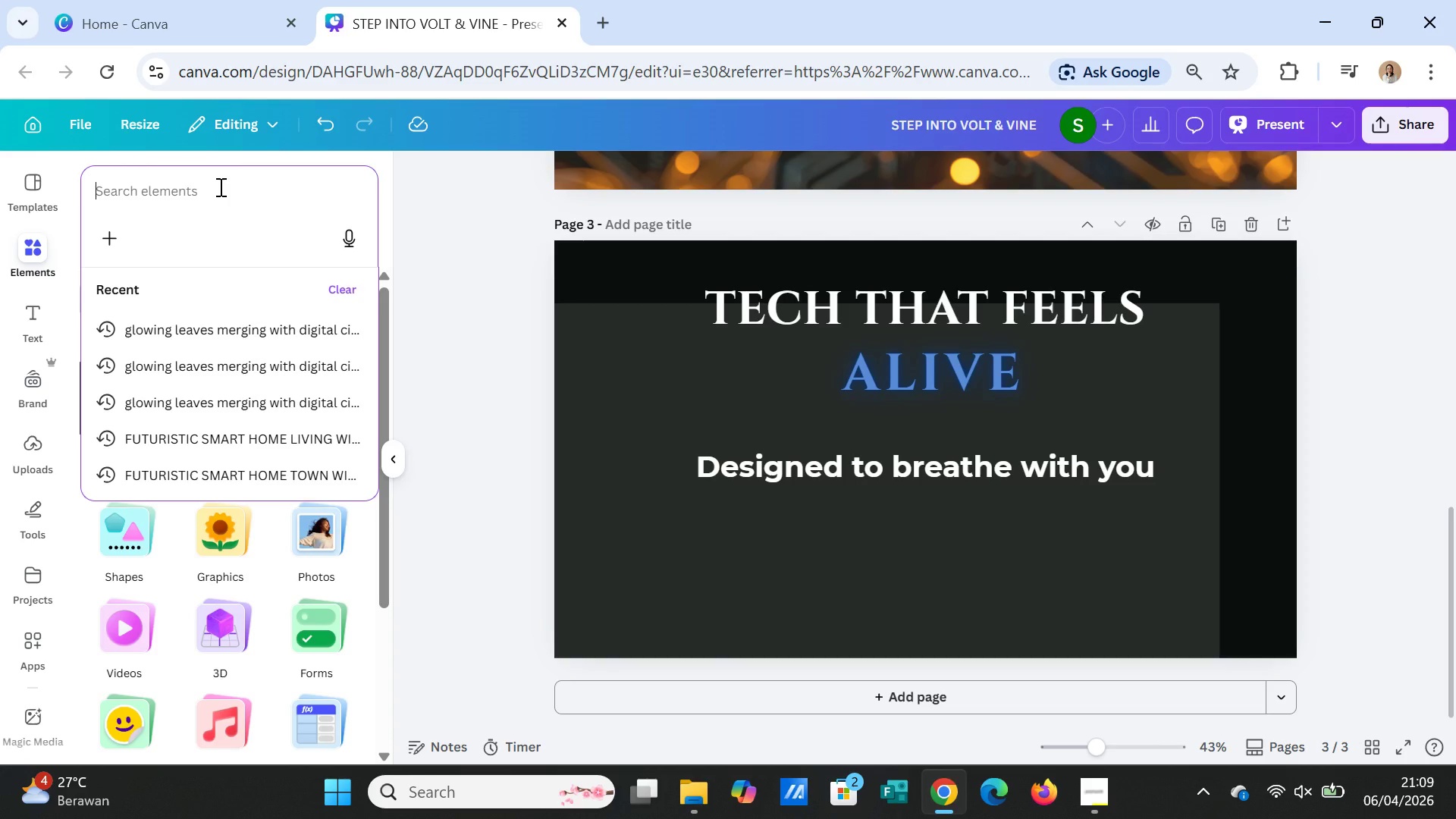 
wait(15.84)
 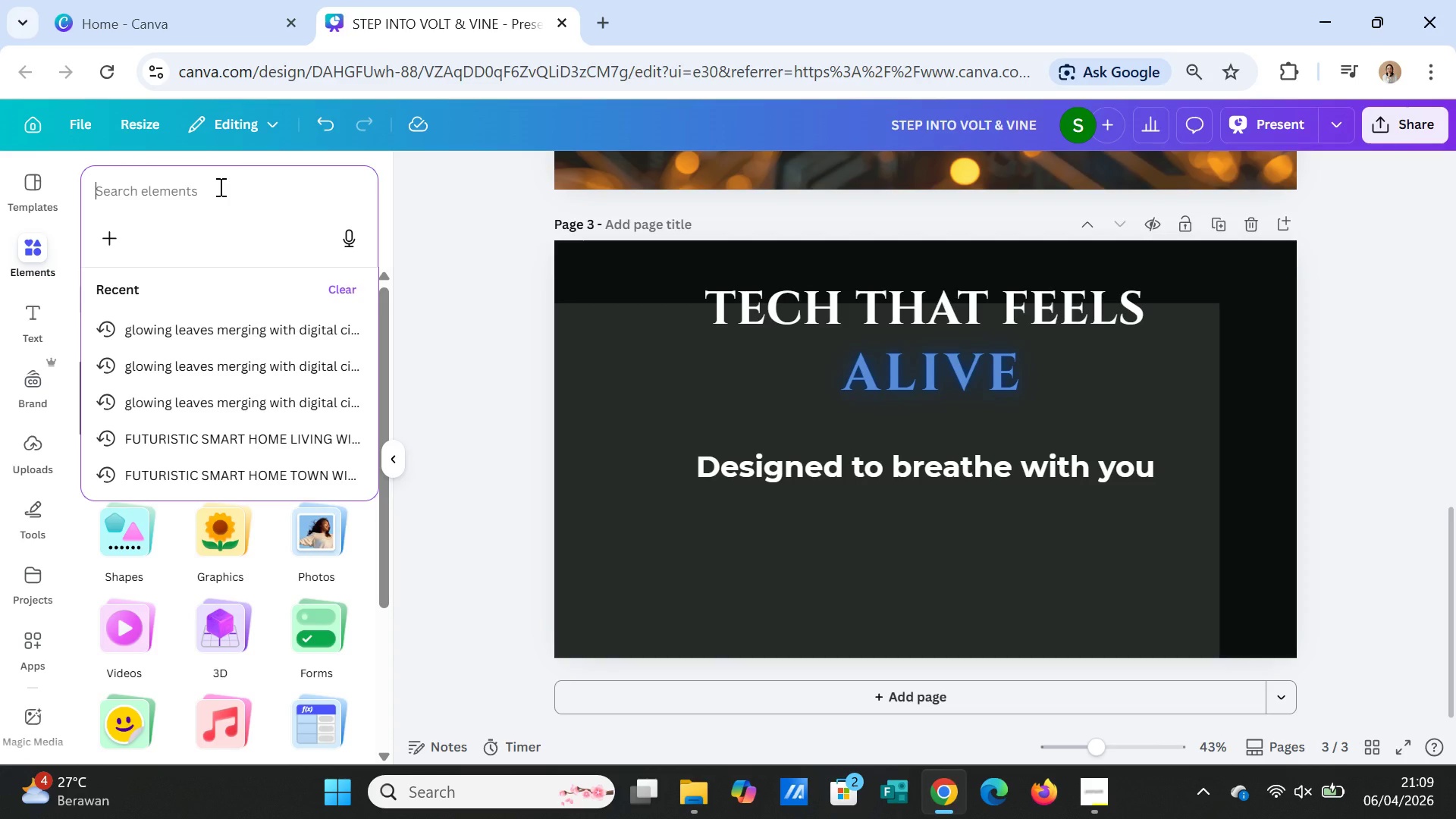 
hold_key(key=S, duration=23.78)
 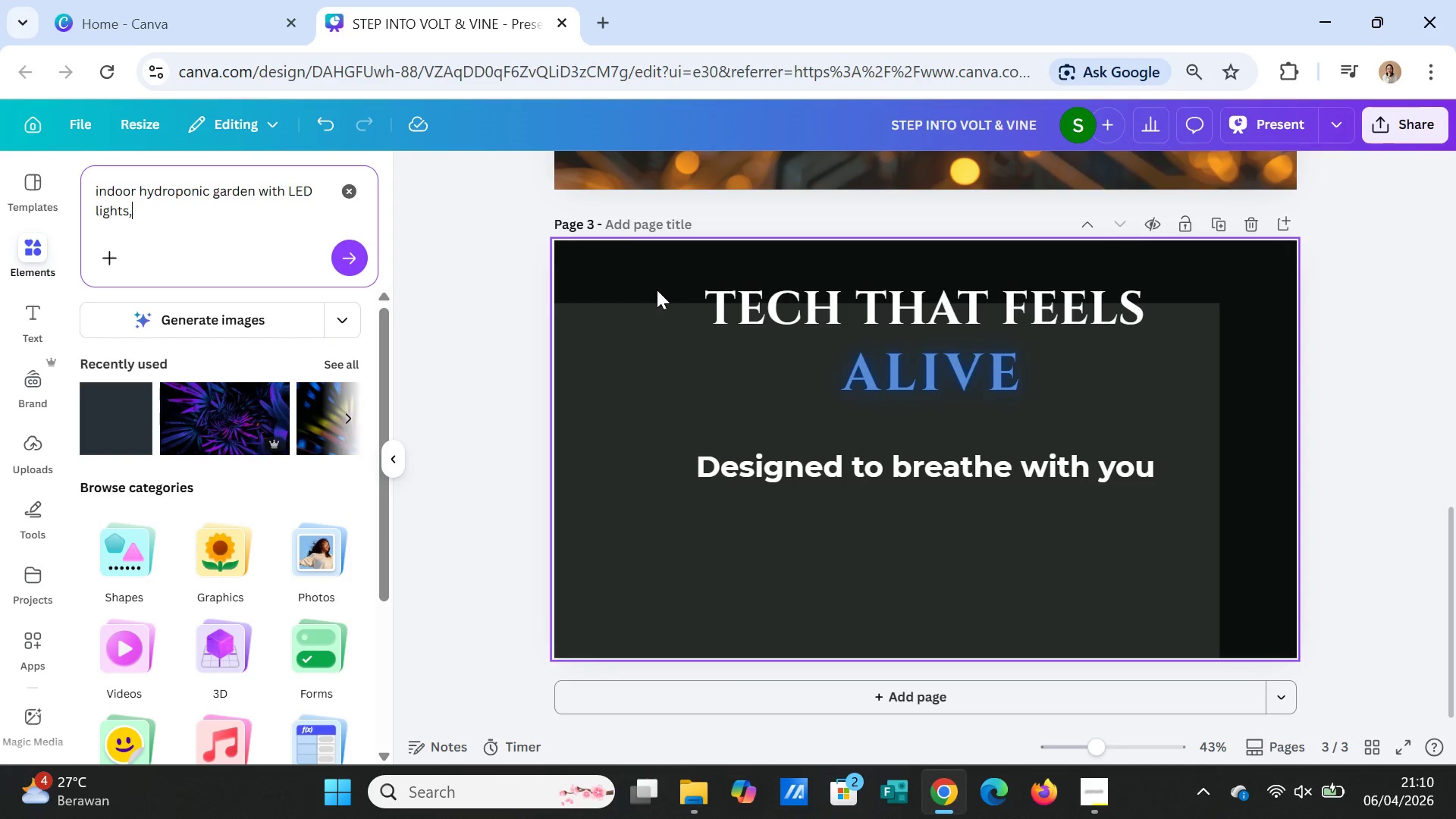 
type(mart )
 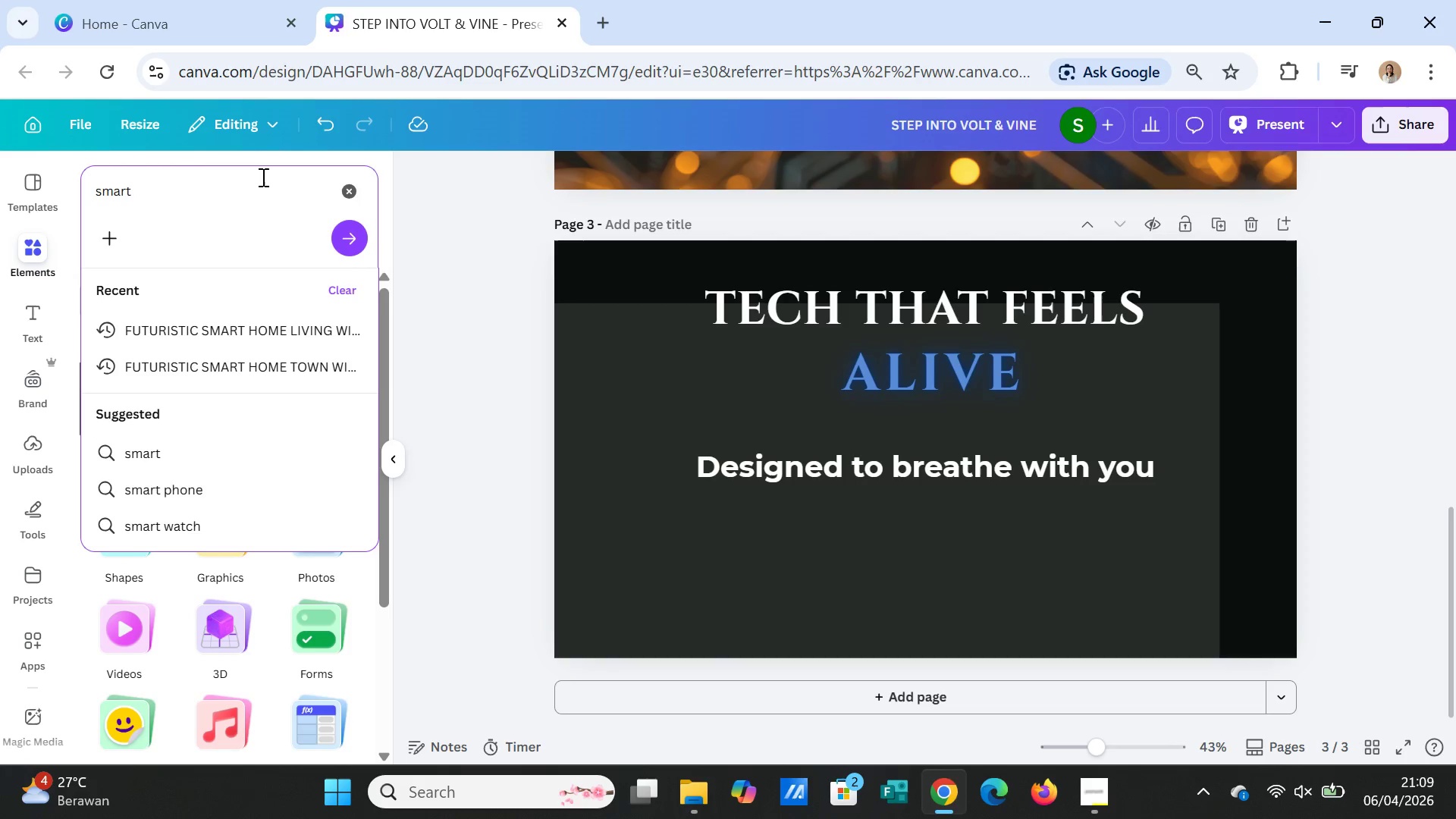 
key(Backspace)
key(Backspace)
key(Backspace)
key(Backspace)
key(Backspace)
key(Backspace)
key(Backspace)
type(indoor hydroponic garden with LED light,)
 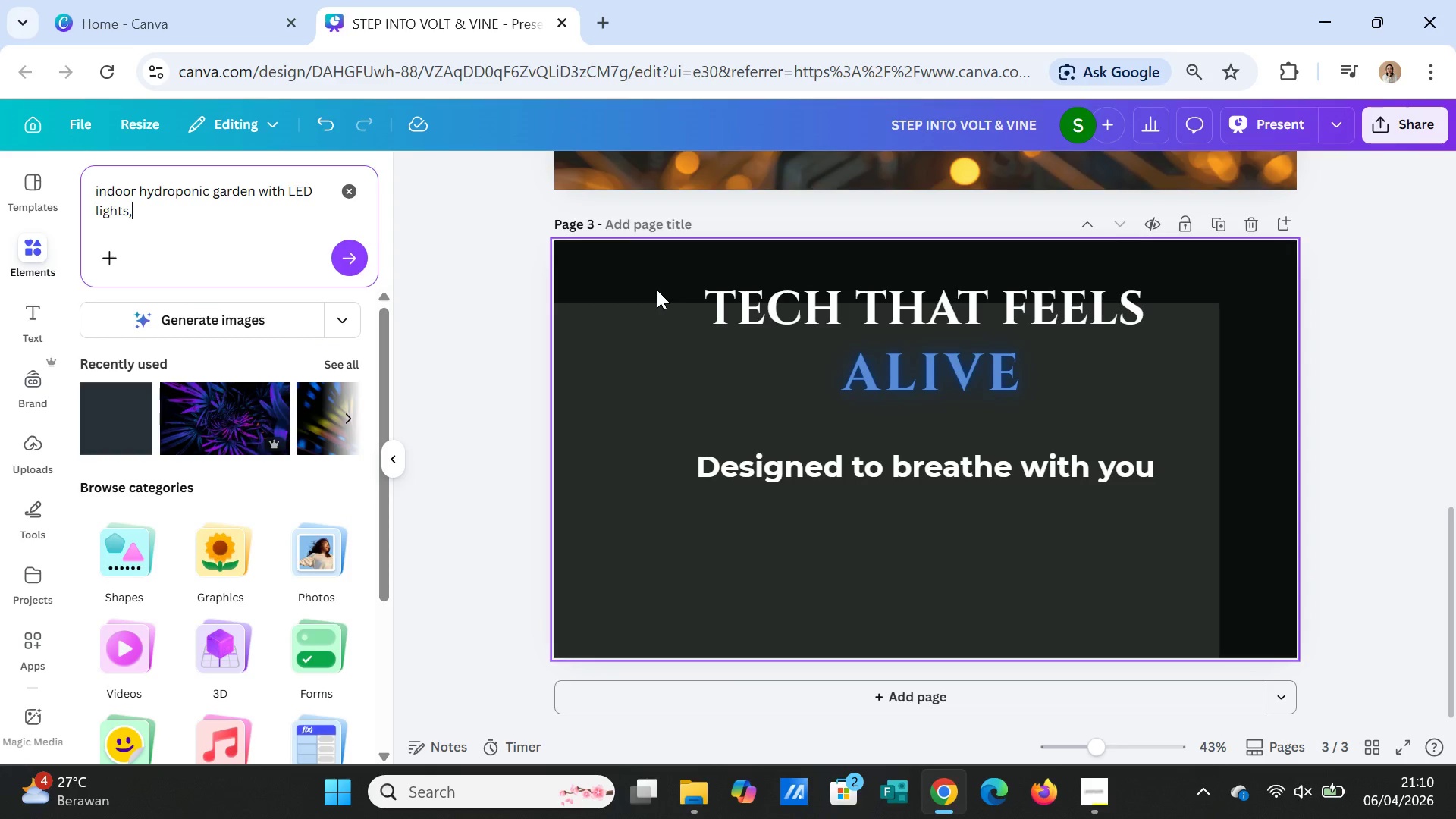 
type( futuristic plant lab, cinematic lighting, dark mode, )
 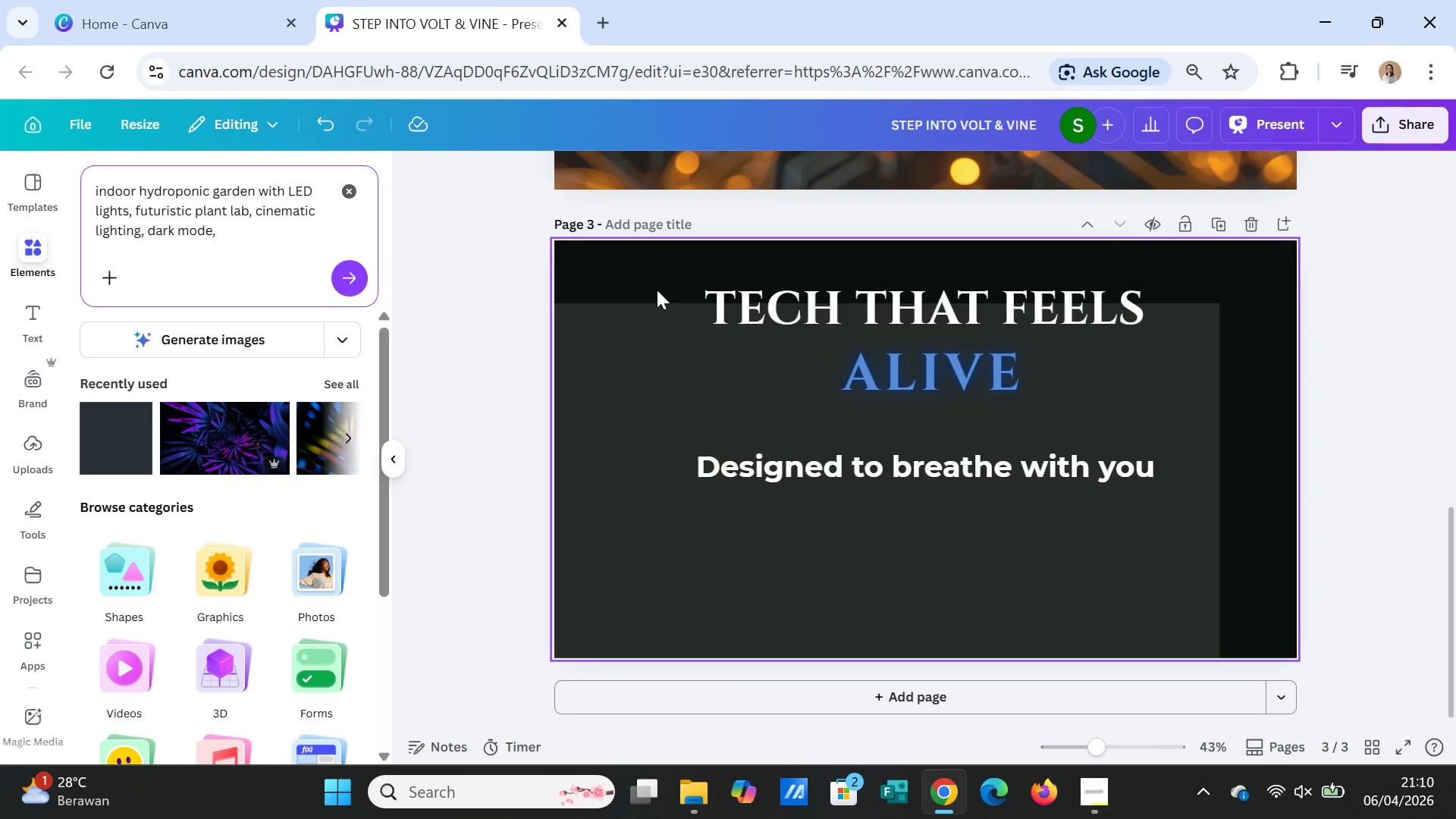 
type(neon glow, ultra realistic, high contrast, 16x9)
 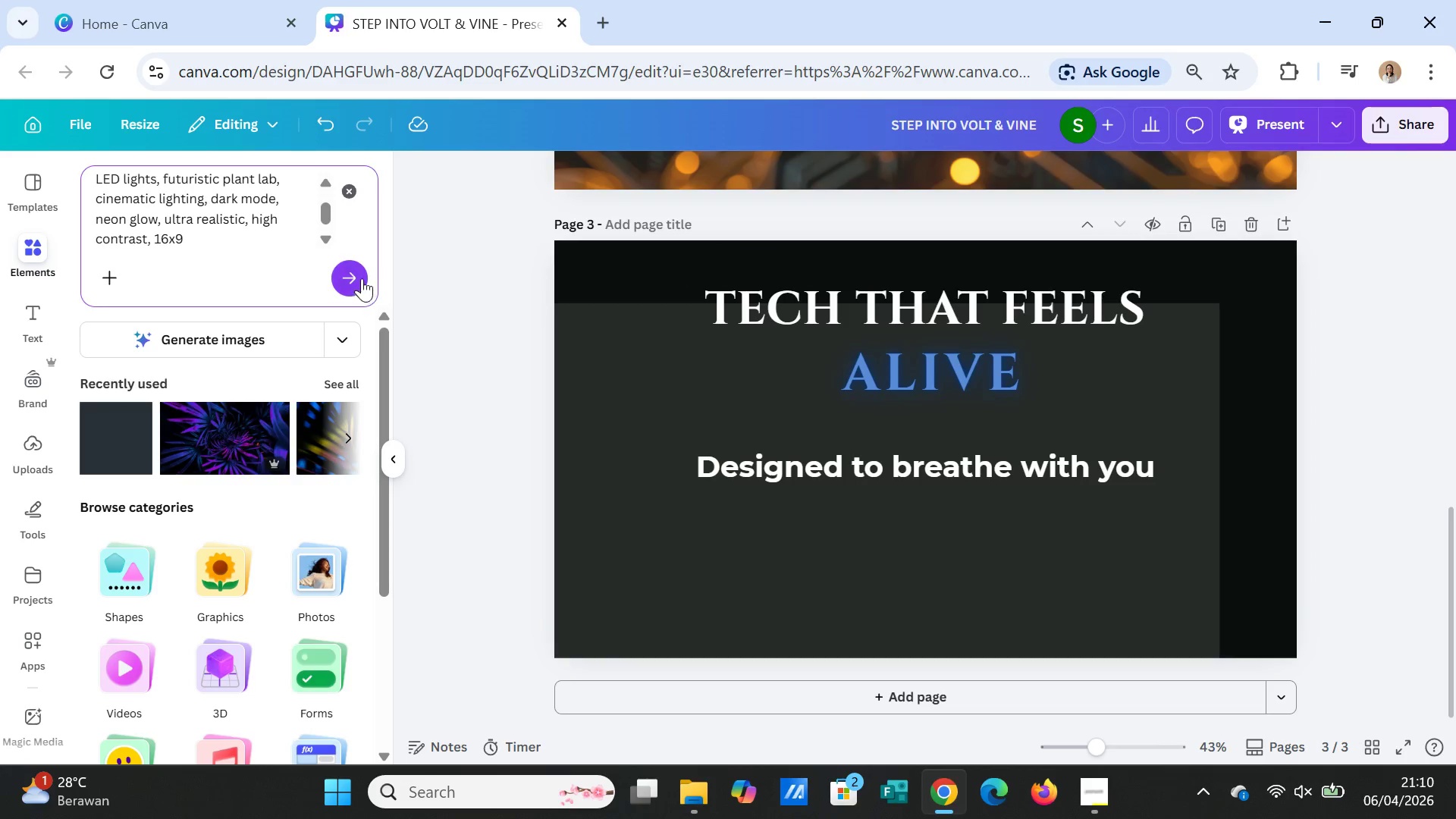 
left_click([350, 265])
 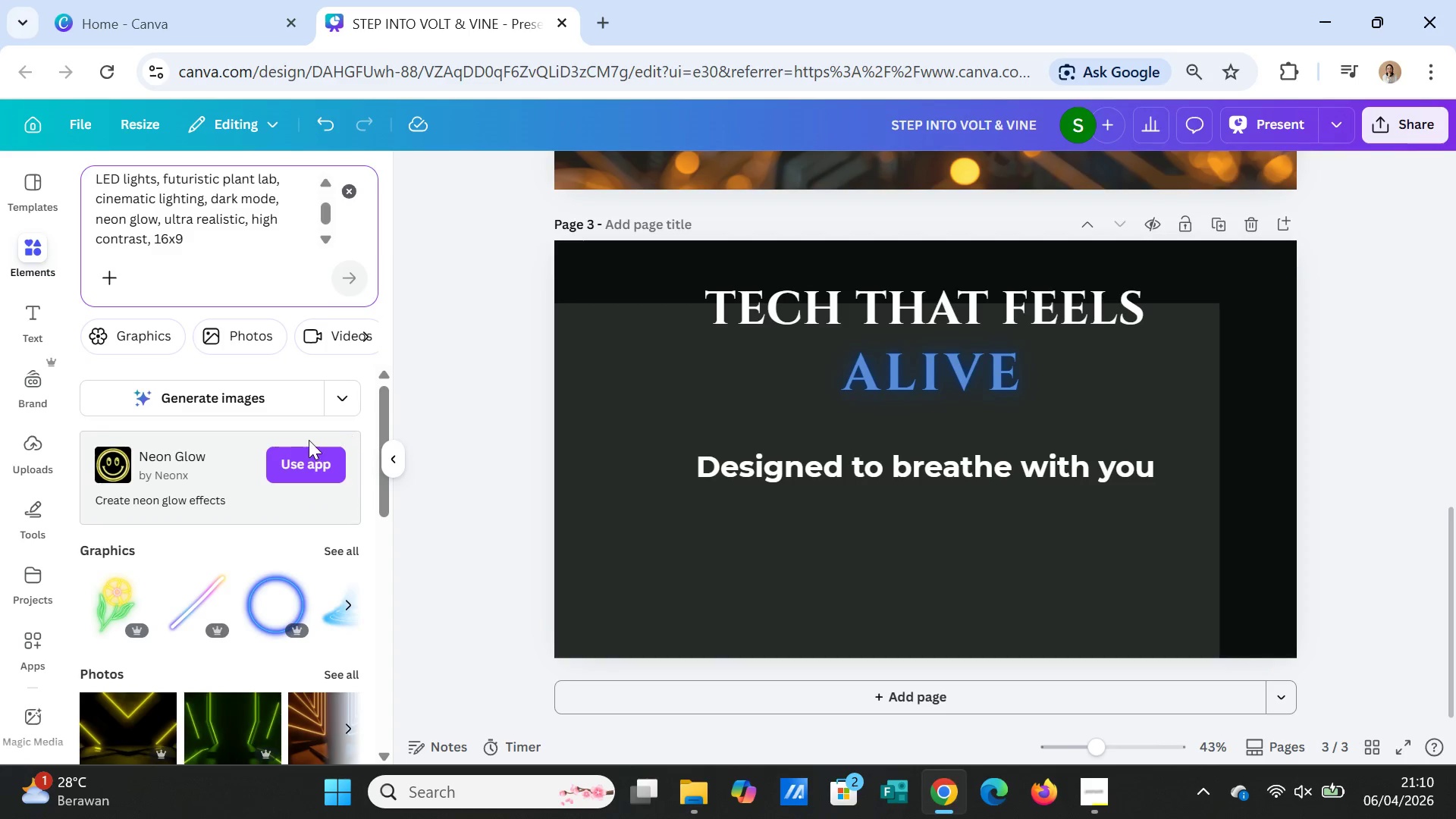 
wait(5.3)
 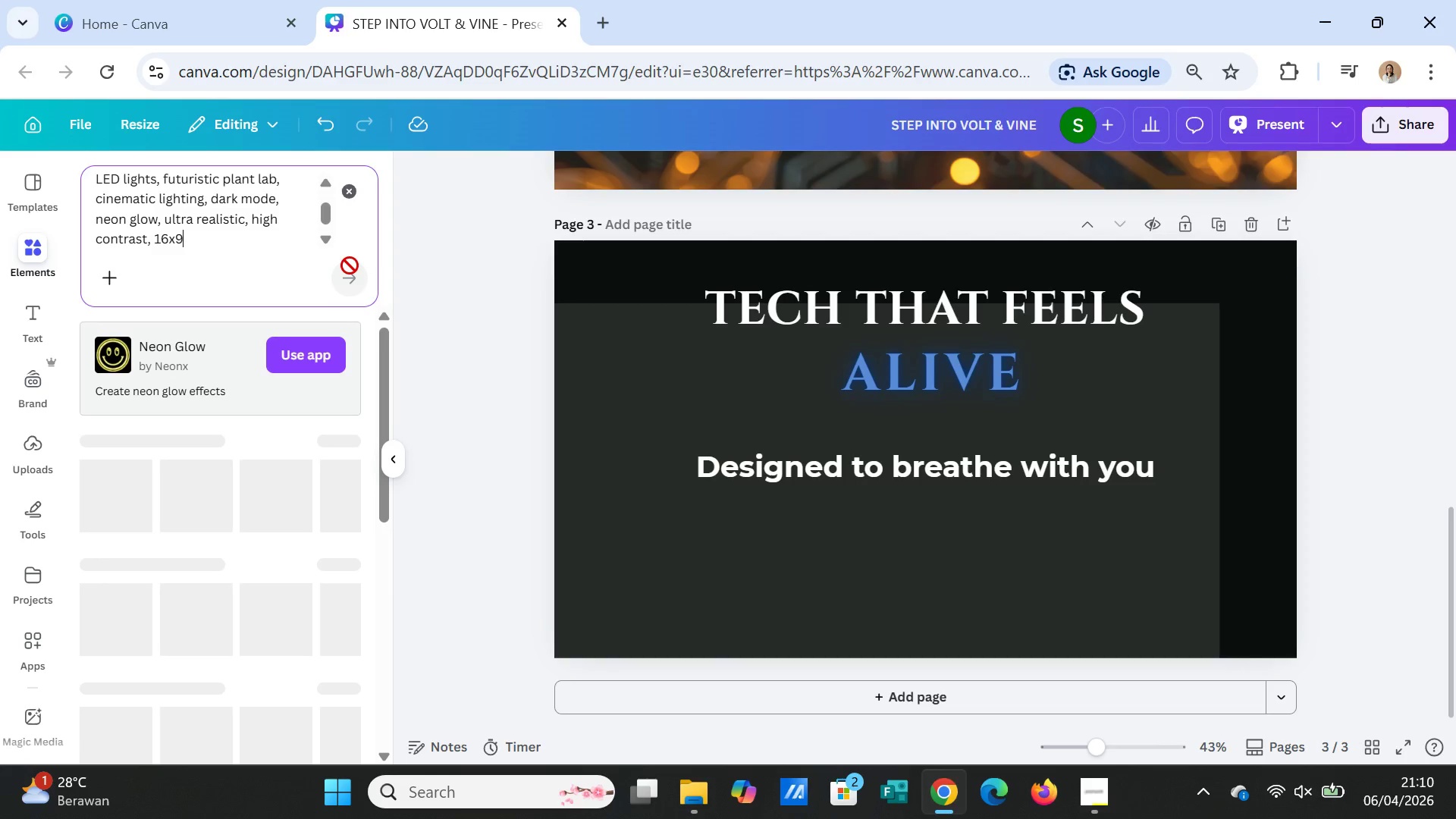 
left_click([228, 394])
 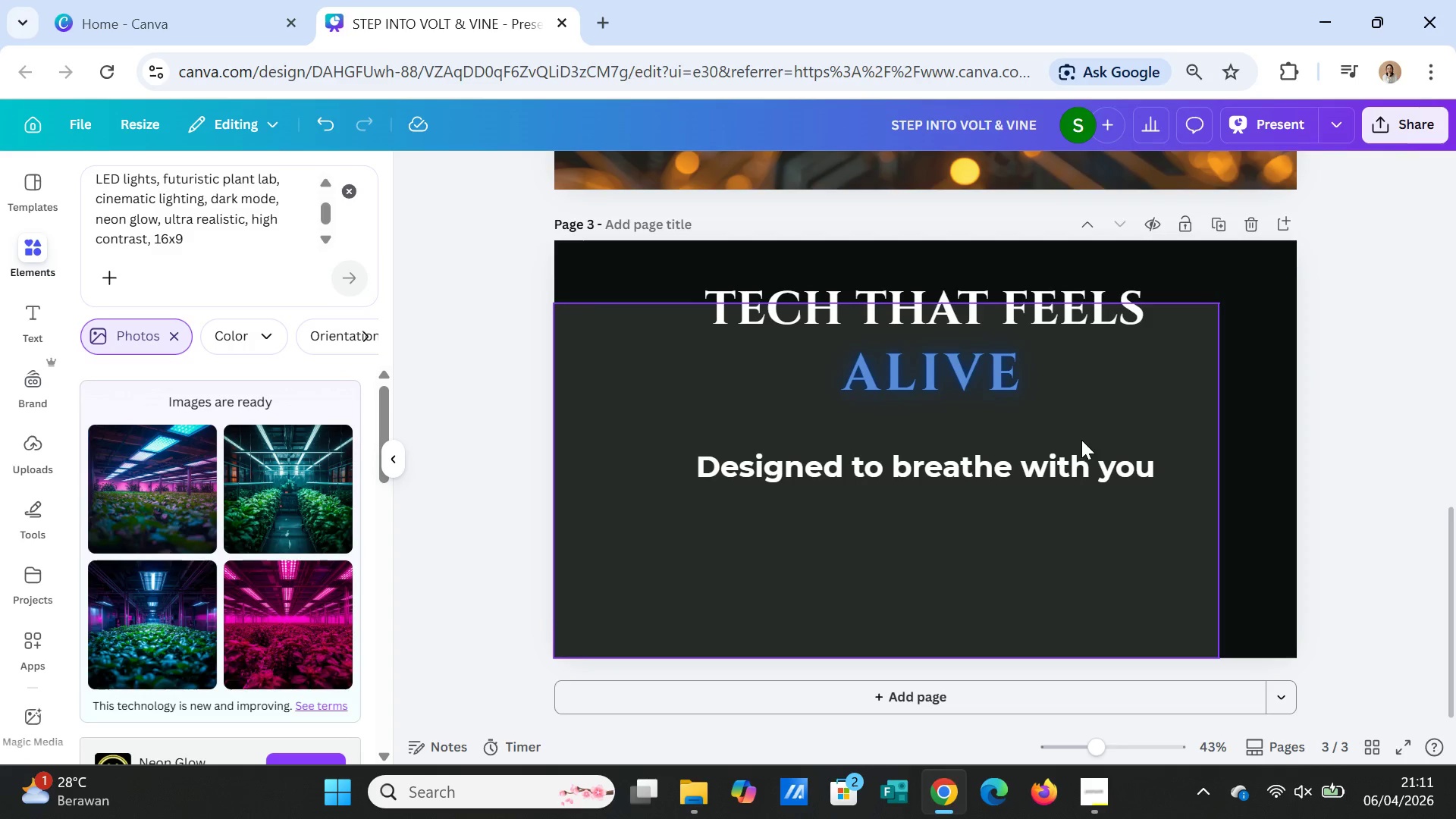 
wait(29.52)
 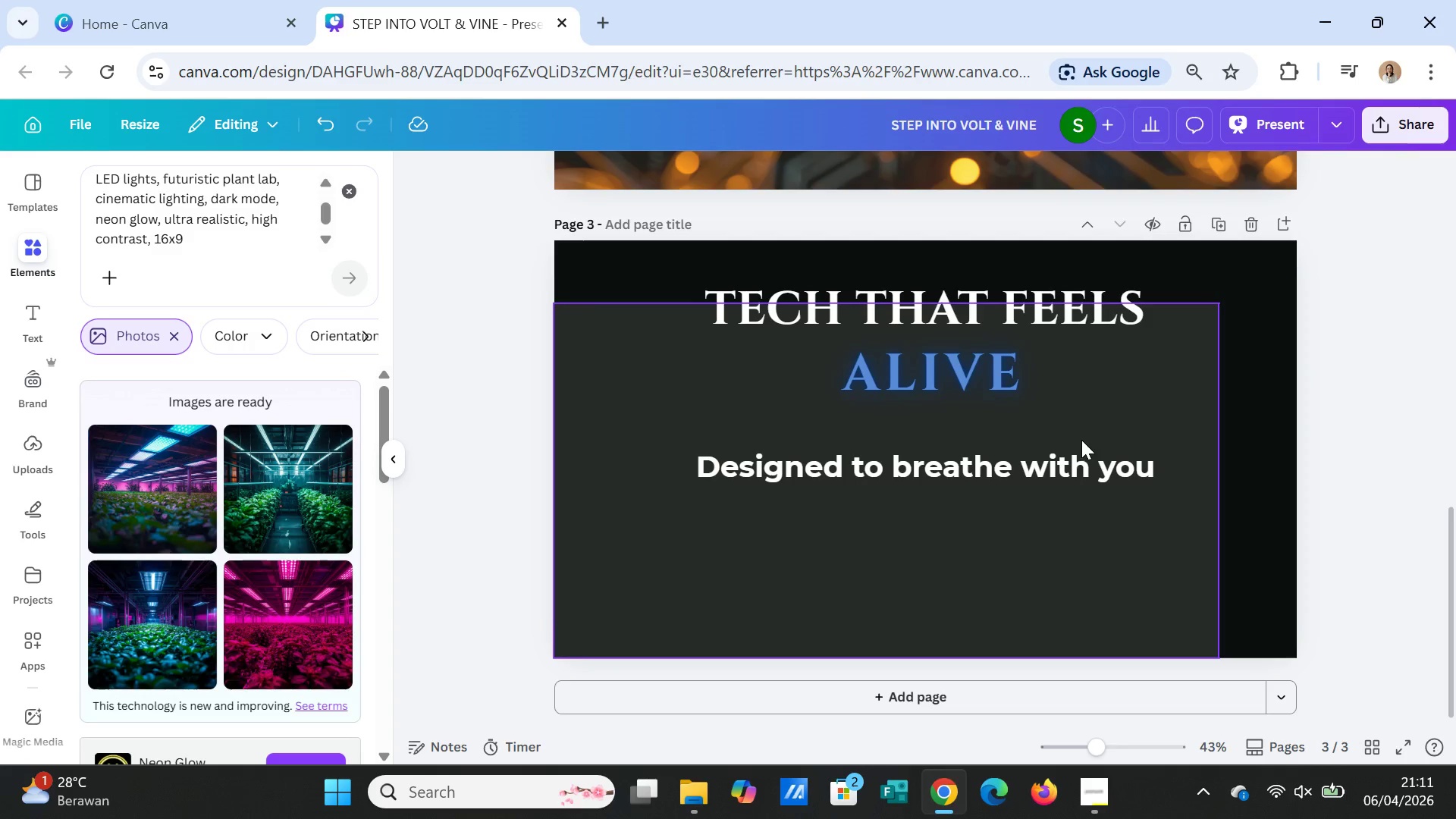 
scroll: coordinate [231, 217], scroll_direction: up, amount: 1.0
 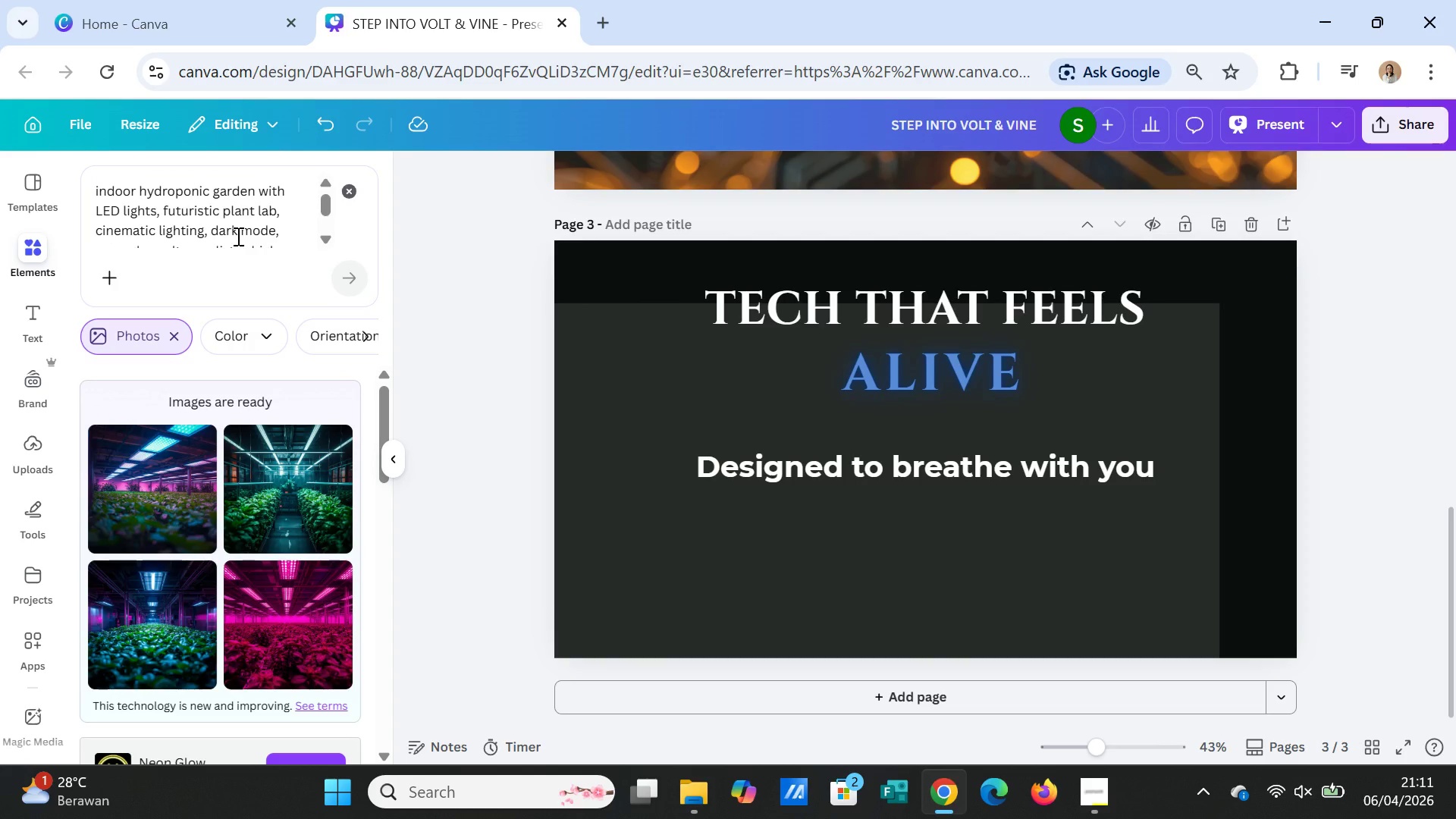 
wait(11.3)
 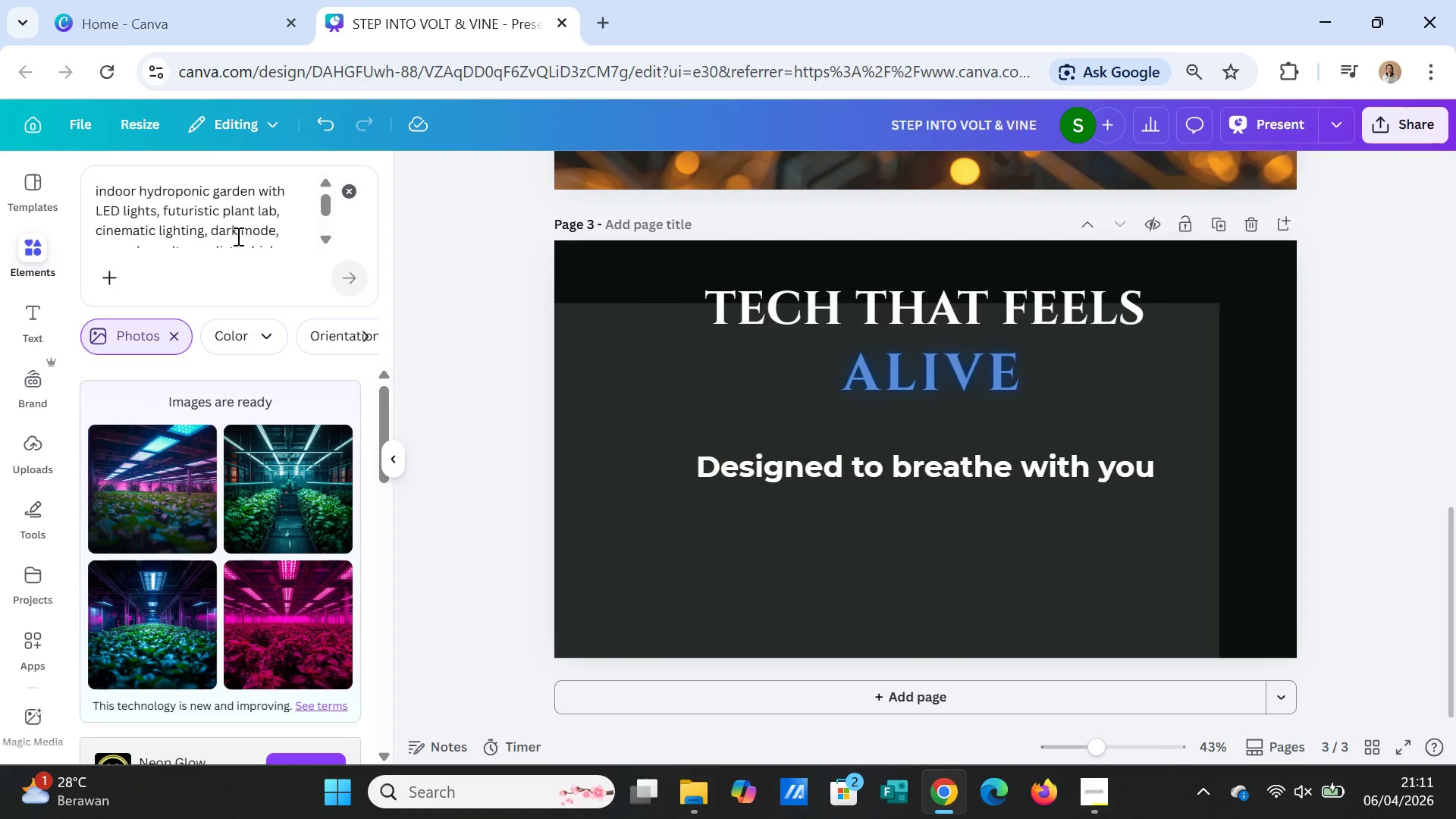 
left_click([148, 492])
 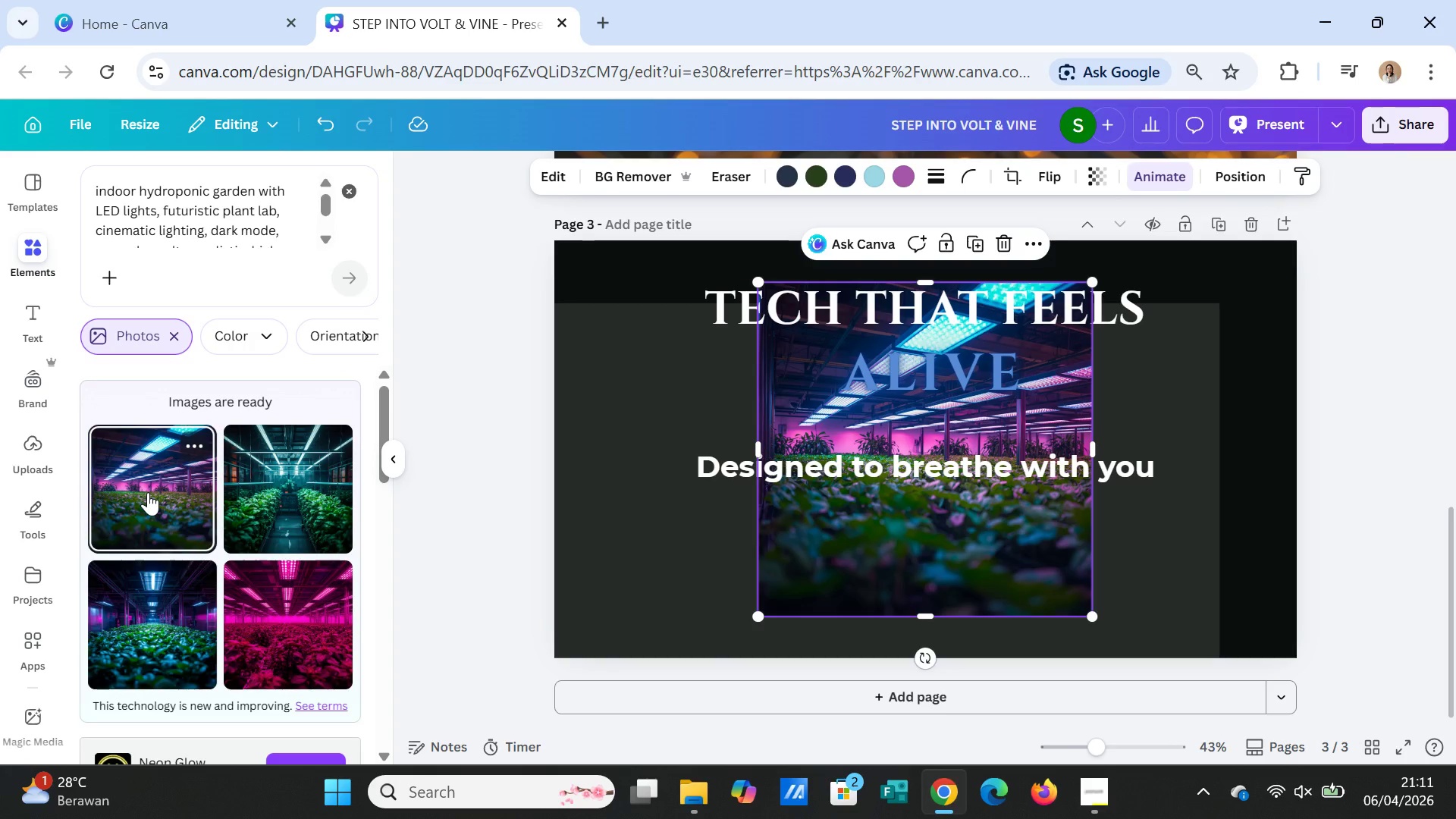 
wait(5.5)
 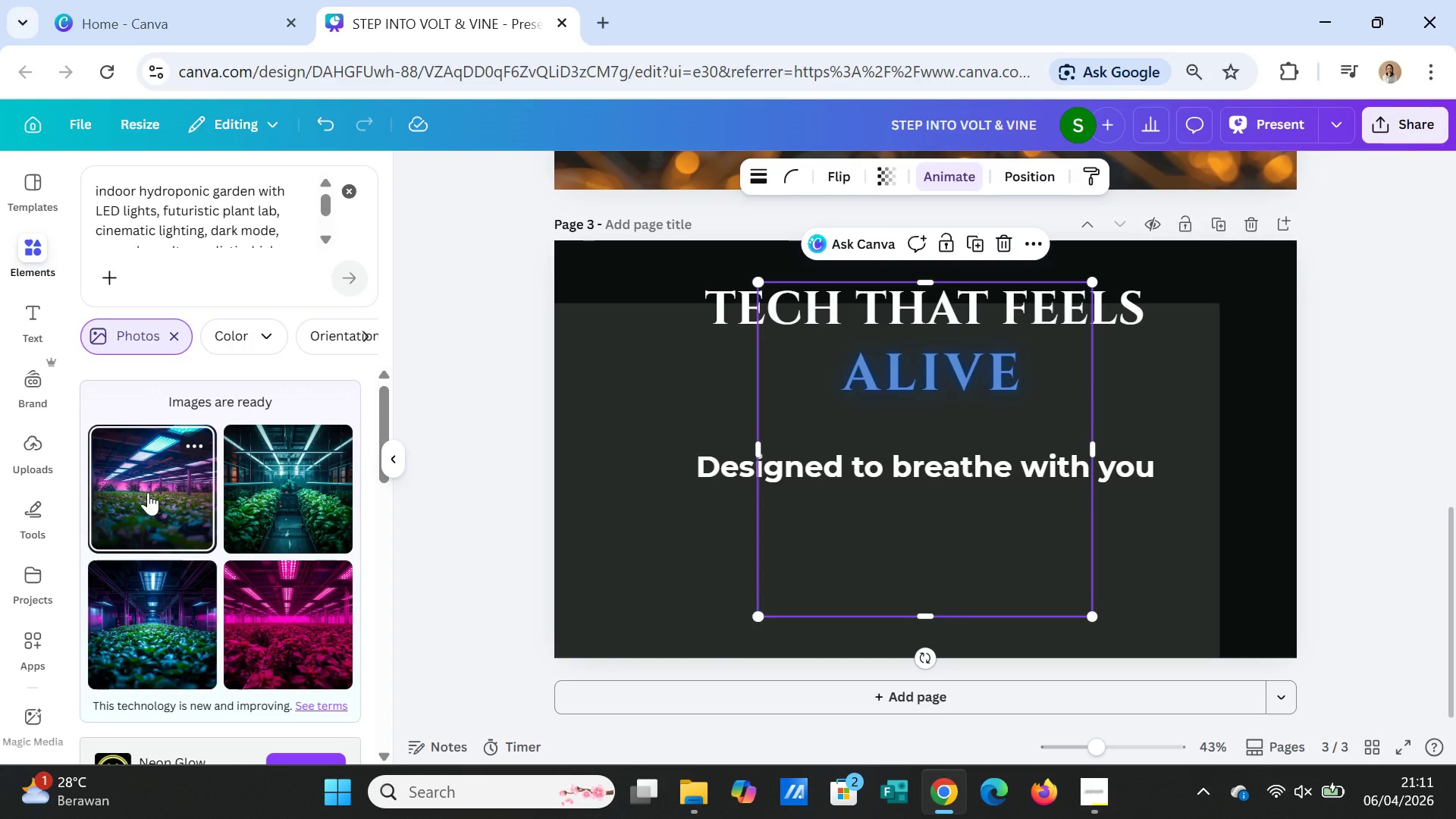 
key(Delete)
 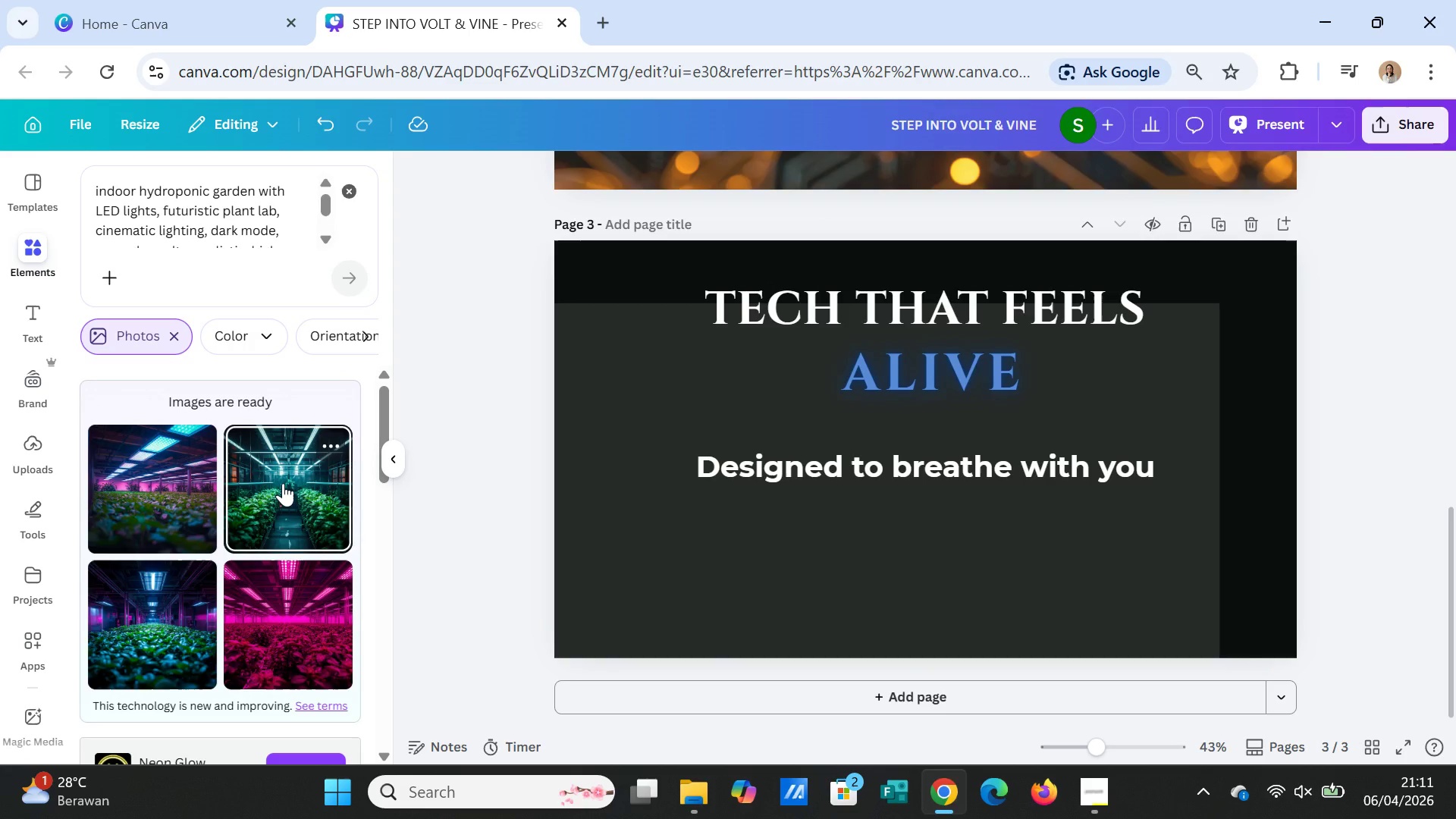 
left_click([283, 483])
 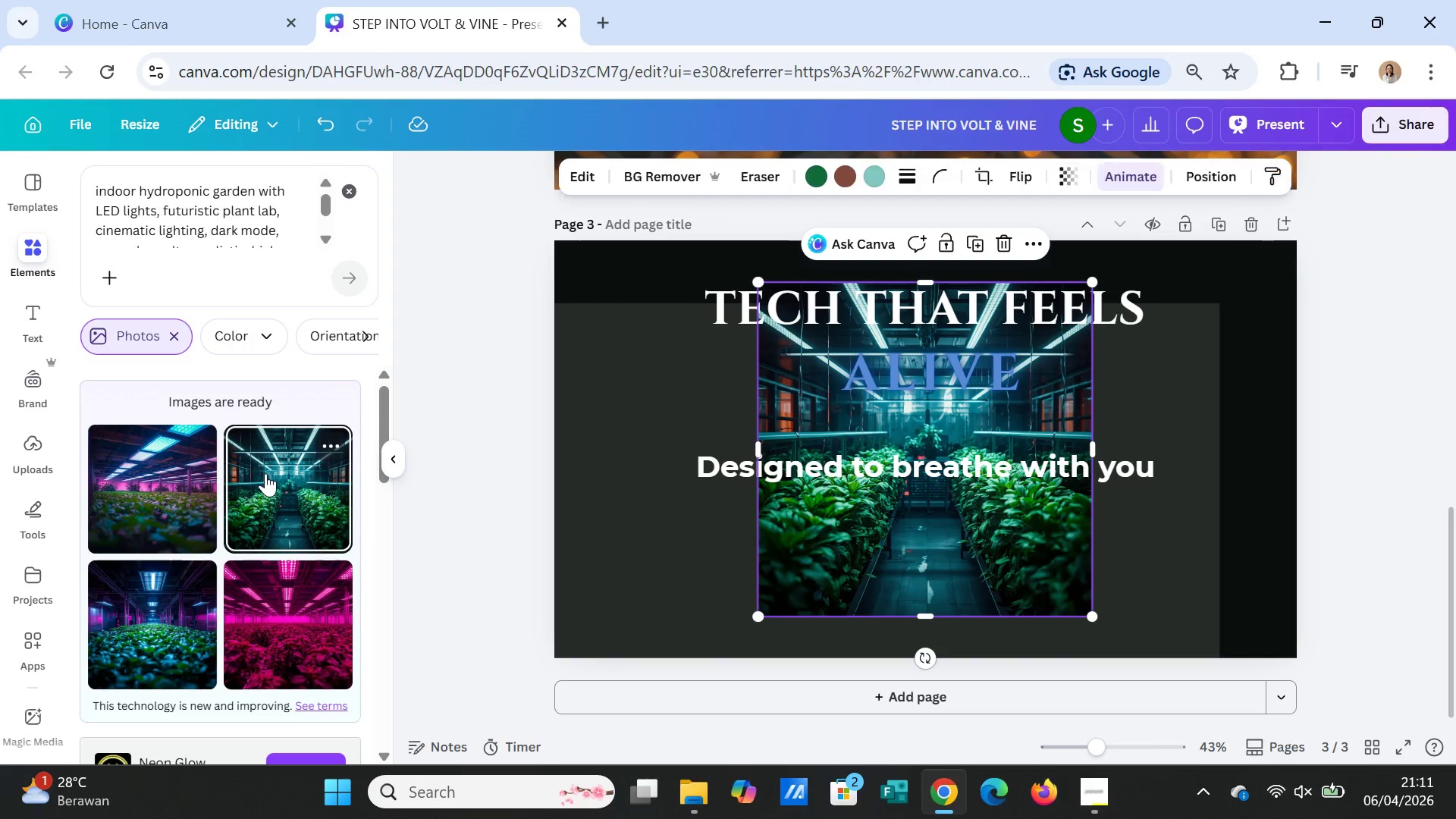 
key(Delete)
 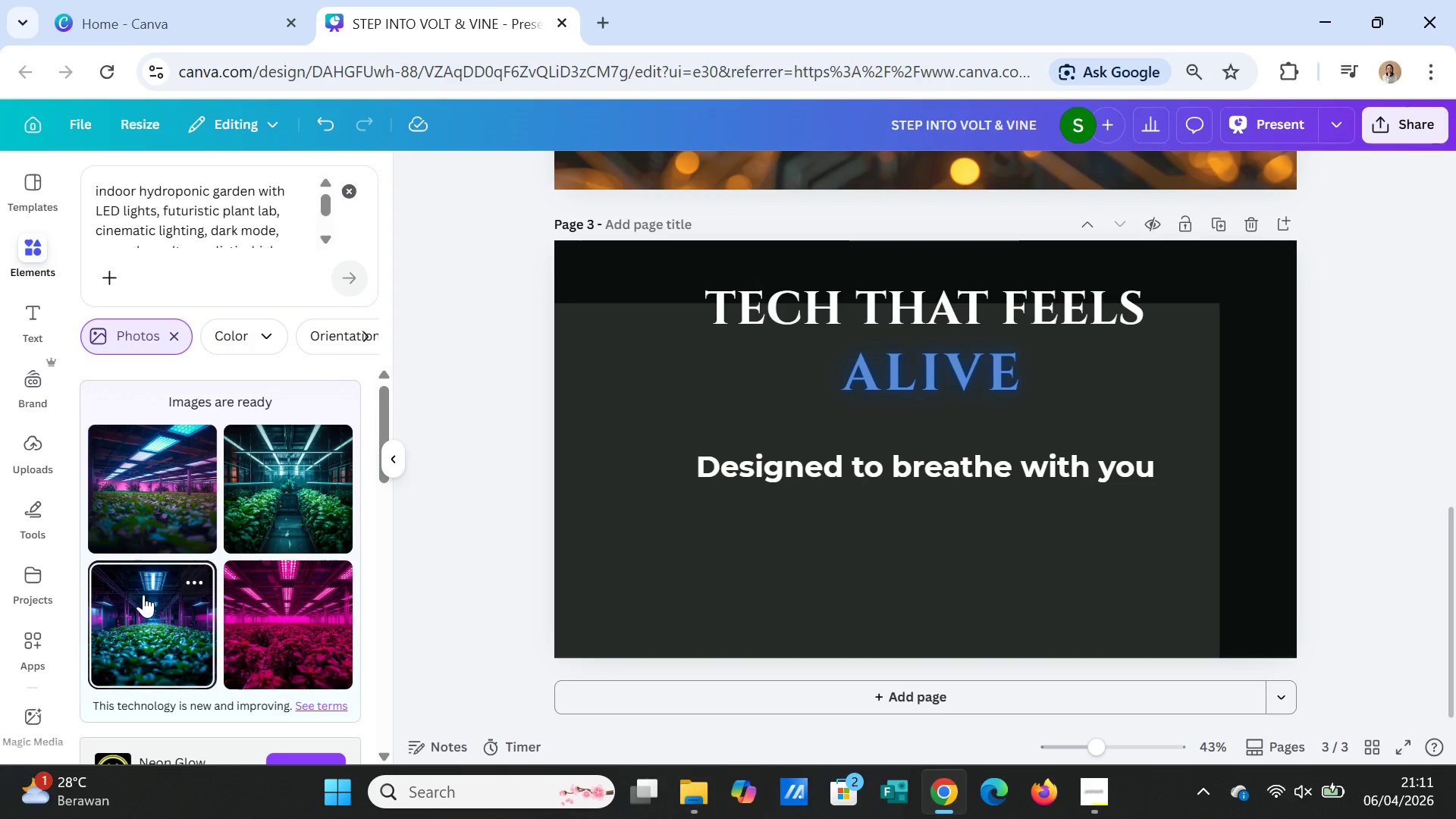 
left_click([143, 595])
 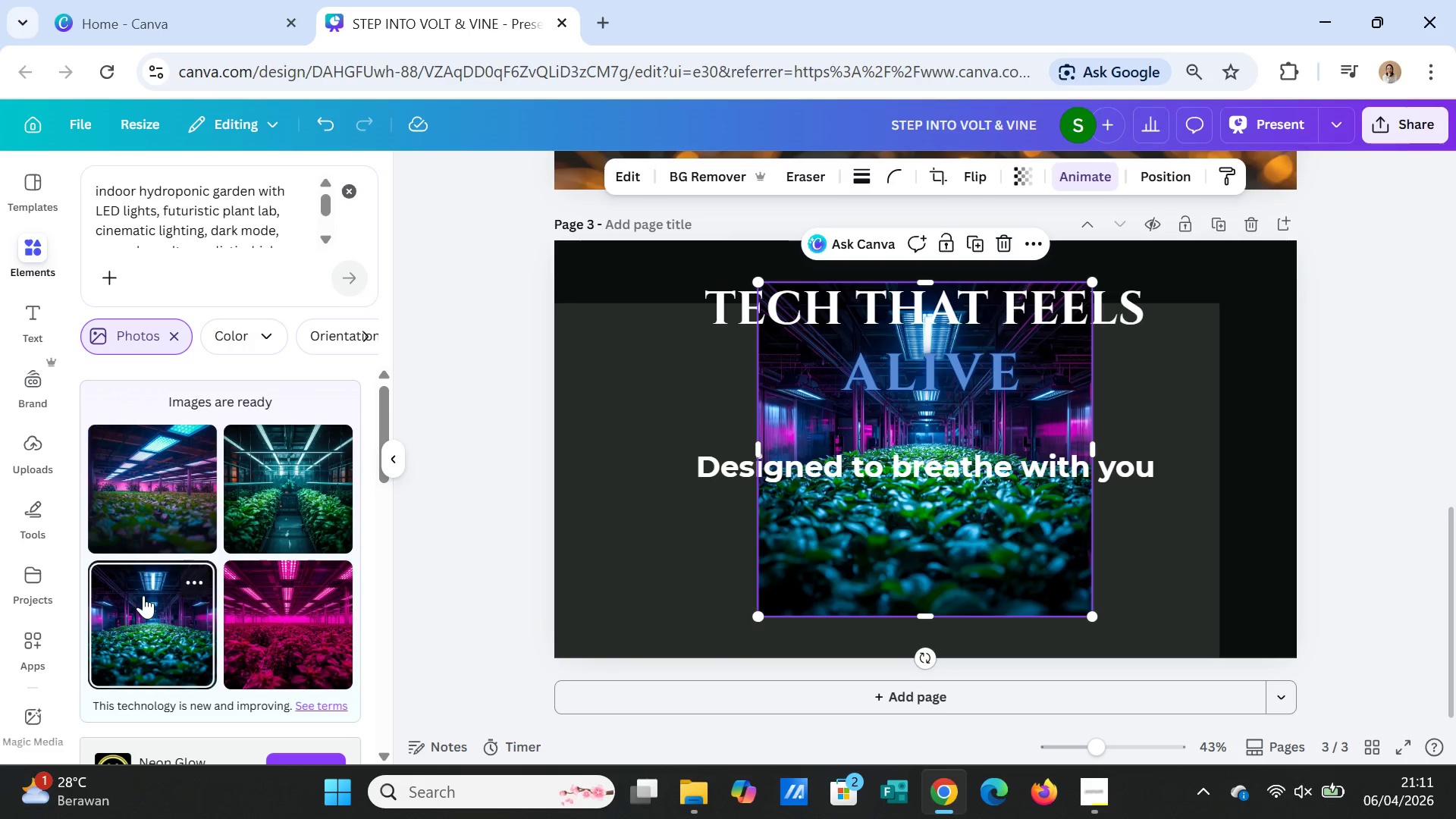 
key(Delete)
 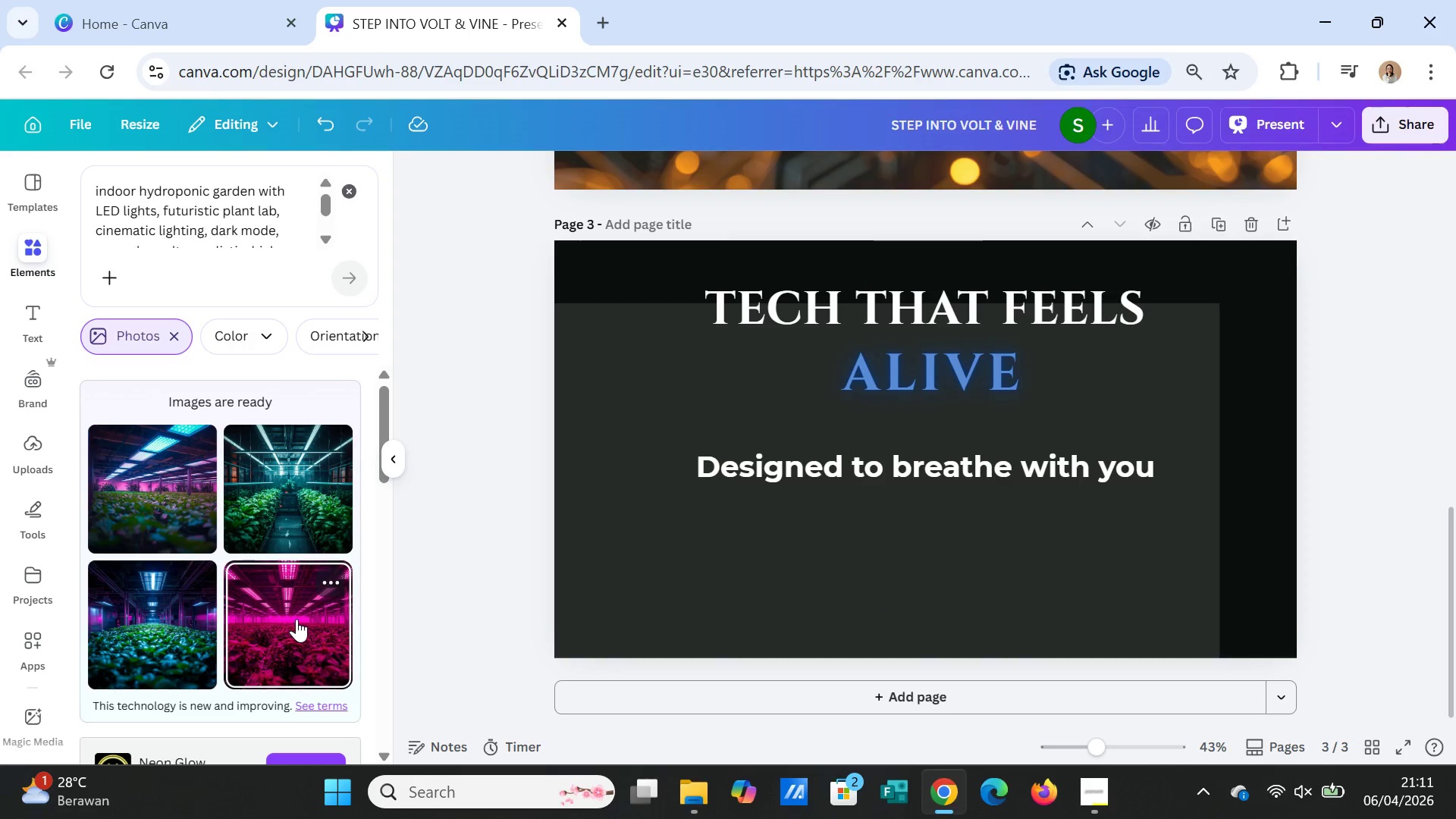 
left_click([297, 619])
 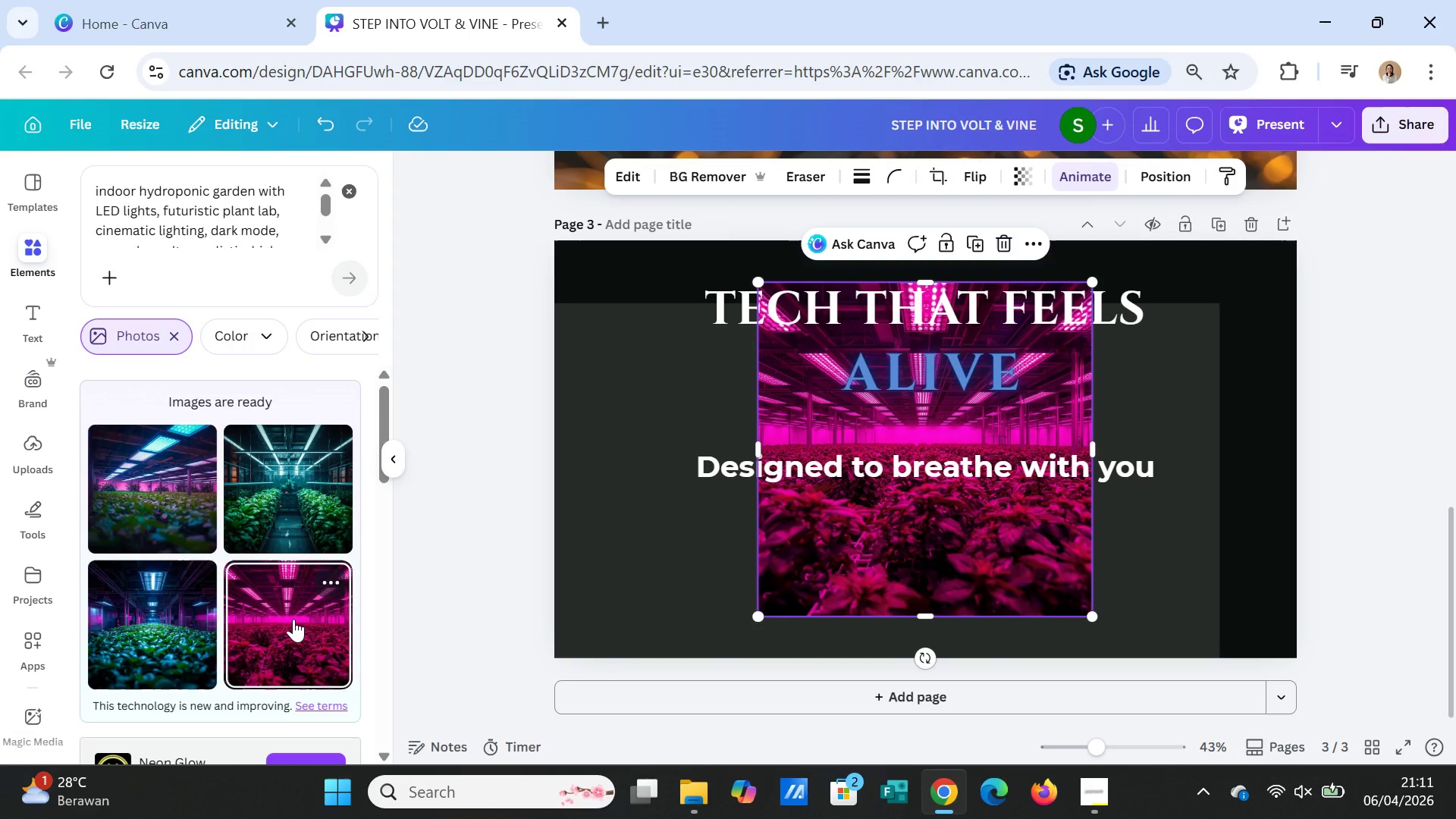 
key(Delete)
 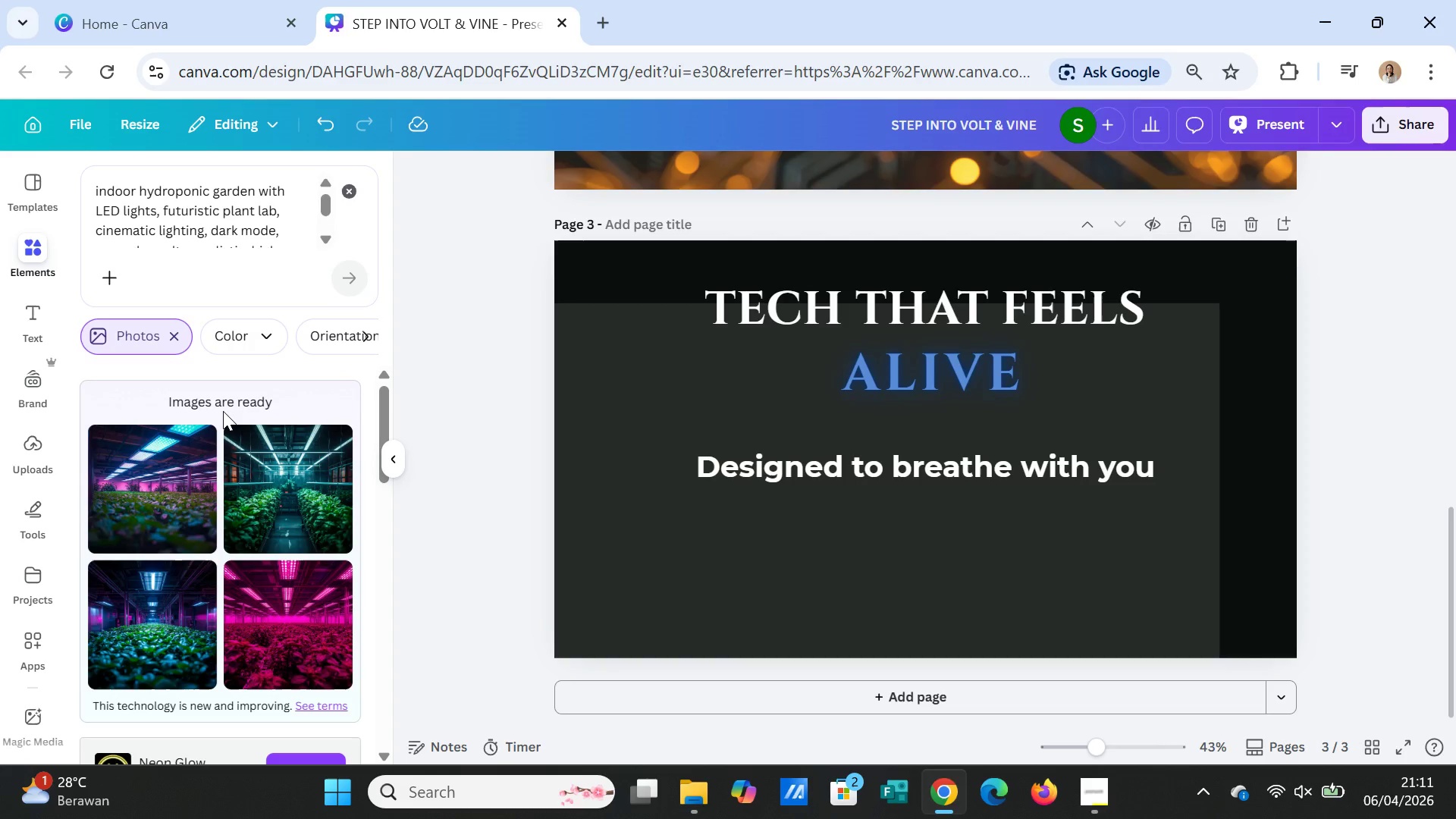 
scroll: coordinate [306, 575], scroll_direction: down, amount: 6.0
 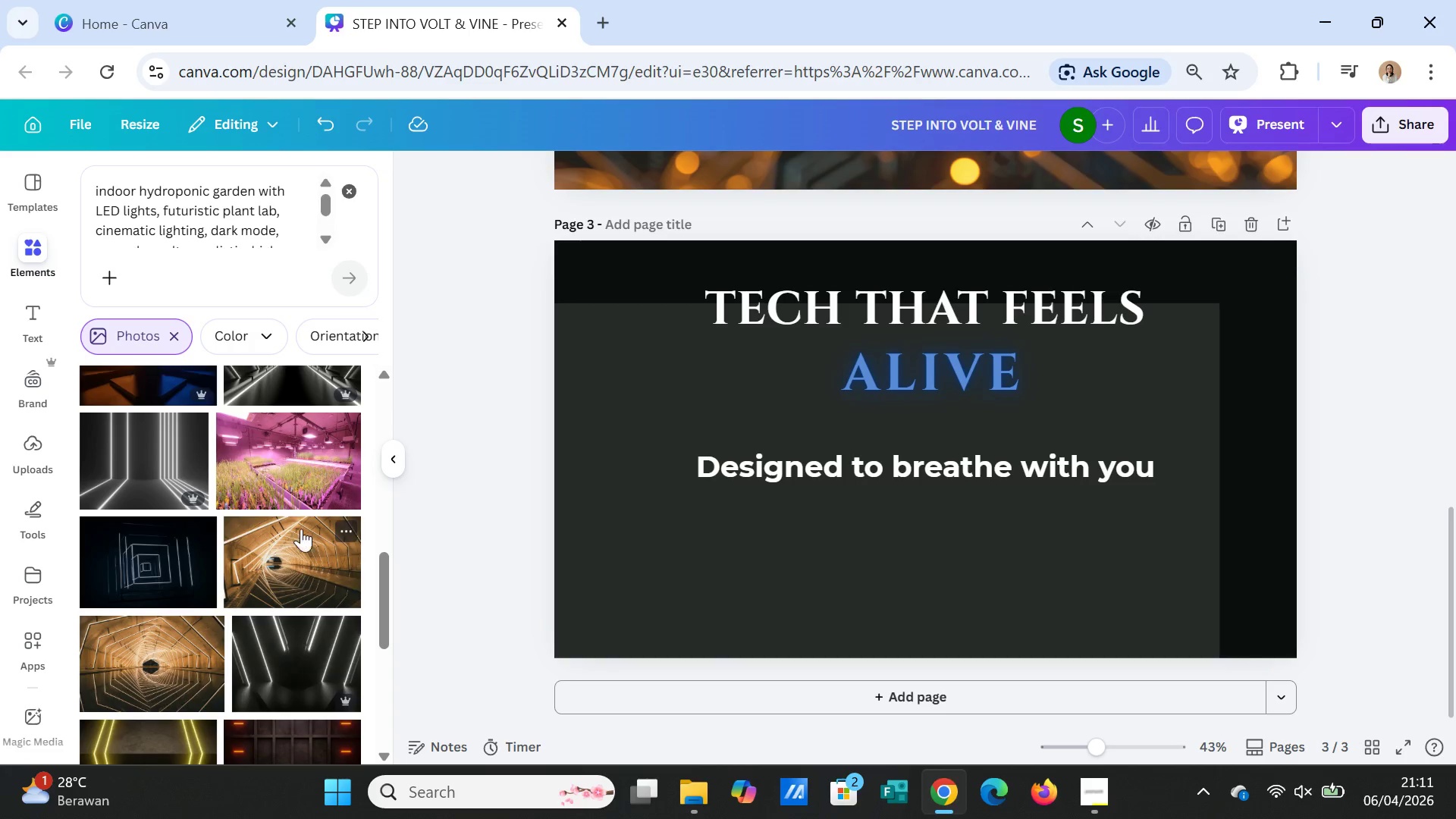 
left_click([288, 475])
 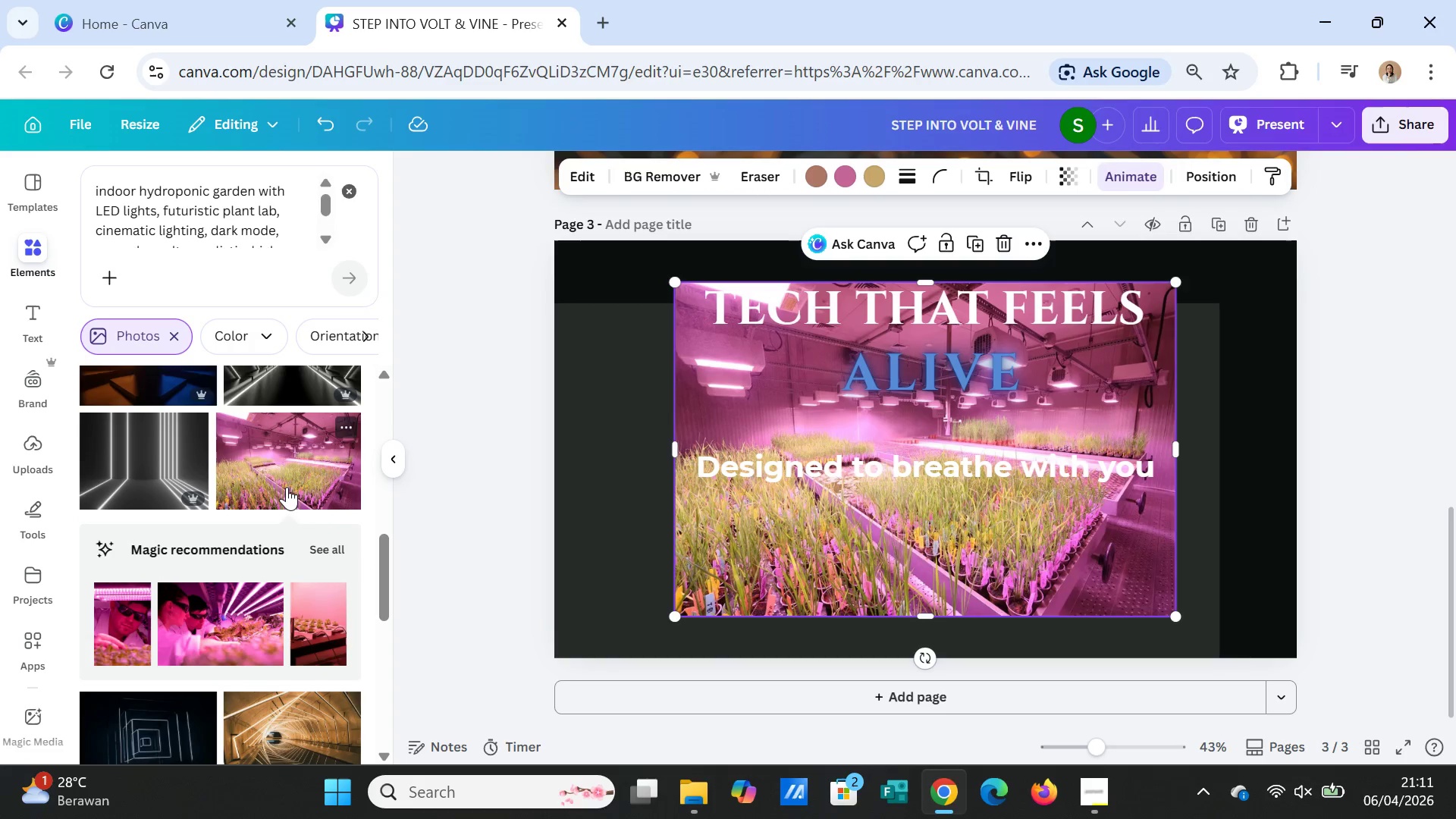 
key(Delete)
 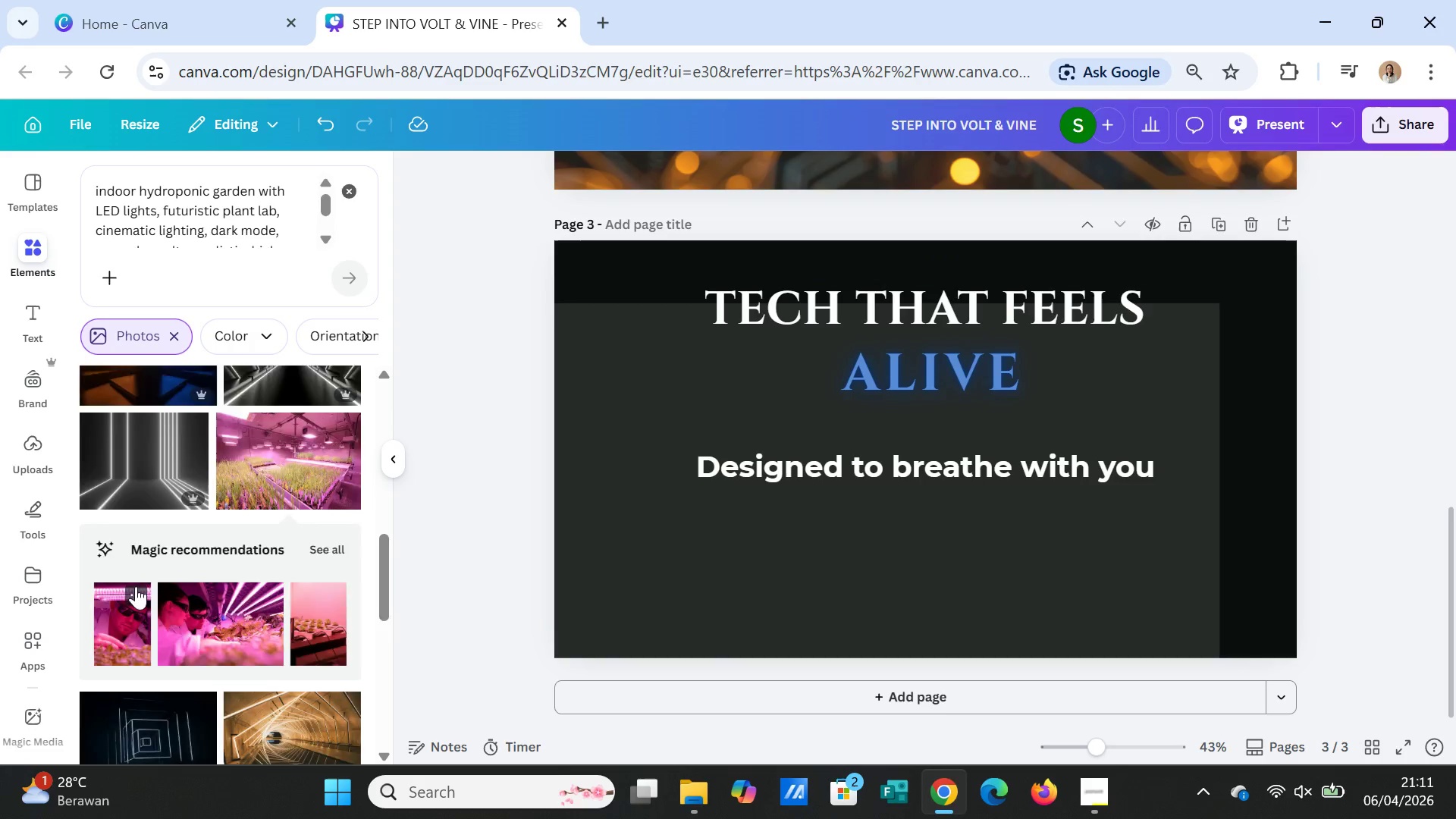 
scroll: coordinate [136, 588], scroll_direction: down, amount: 1.0
 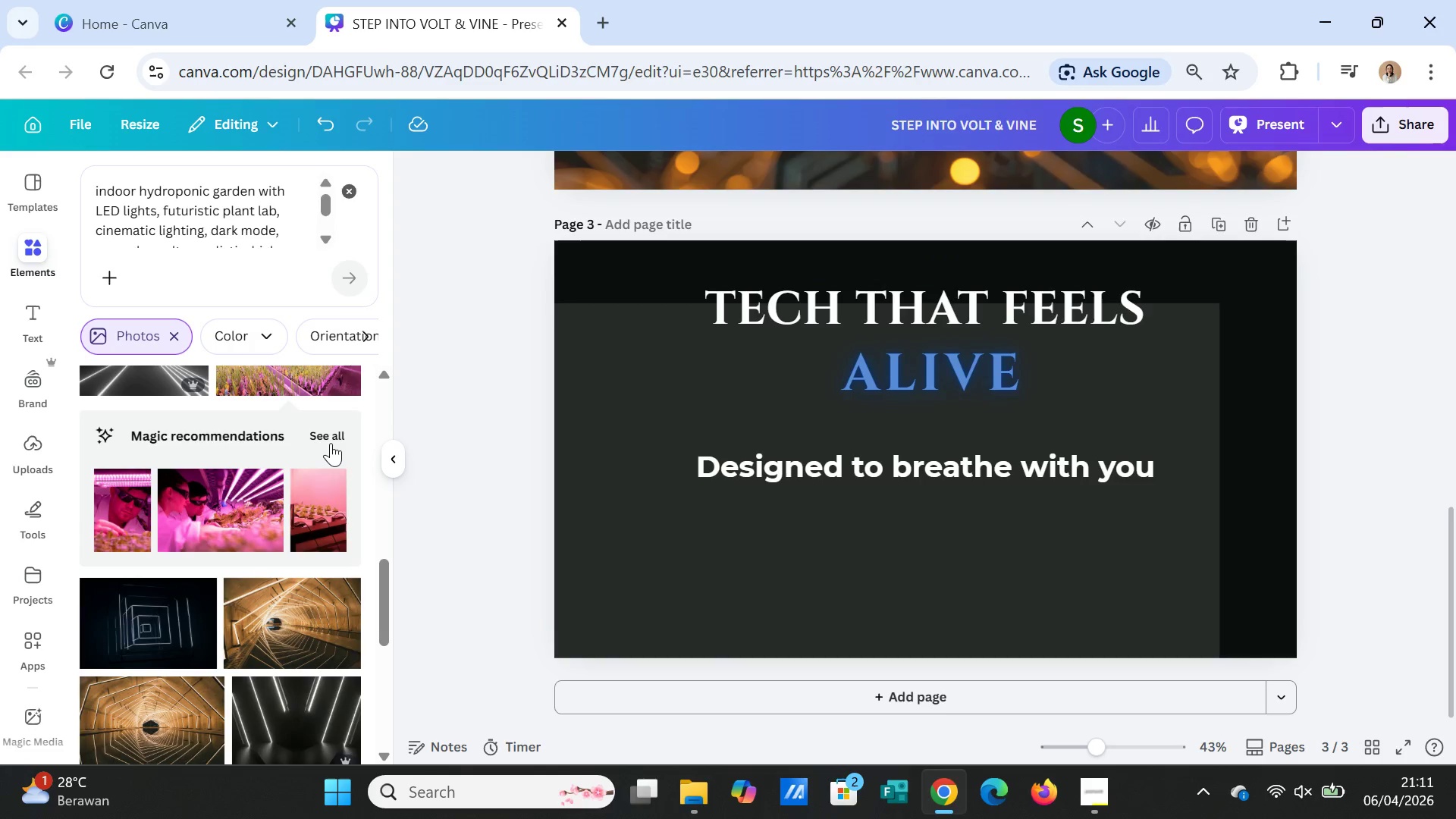 
left_click([331, 437])
 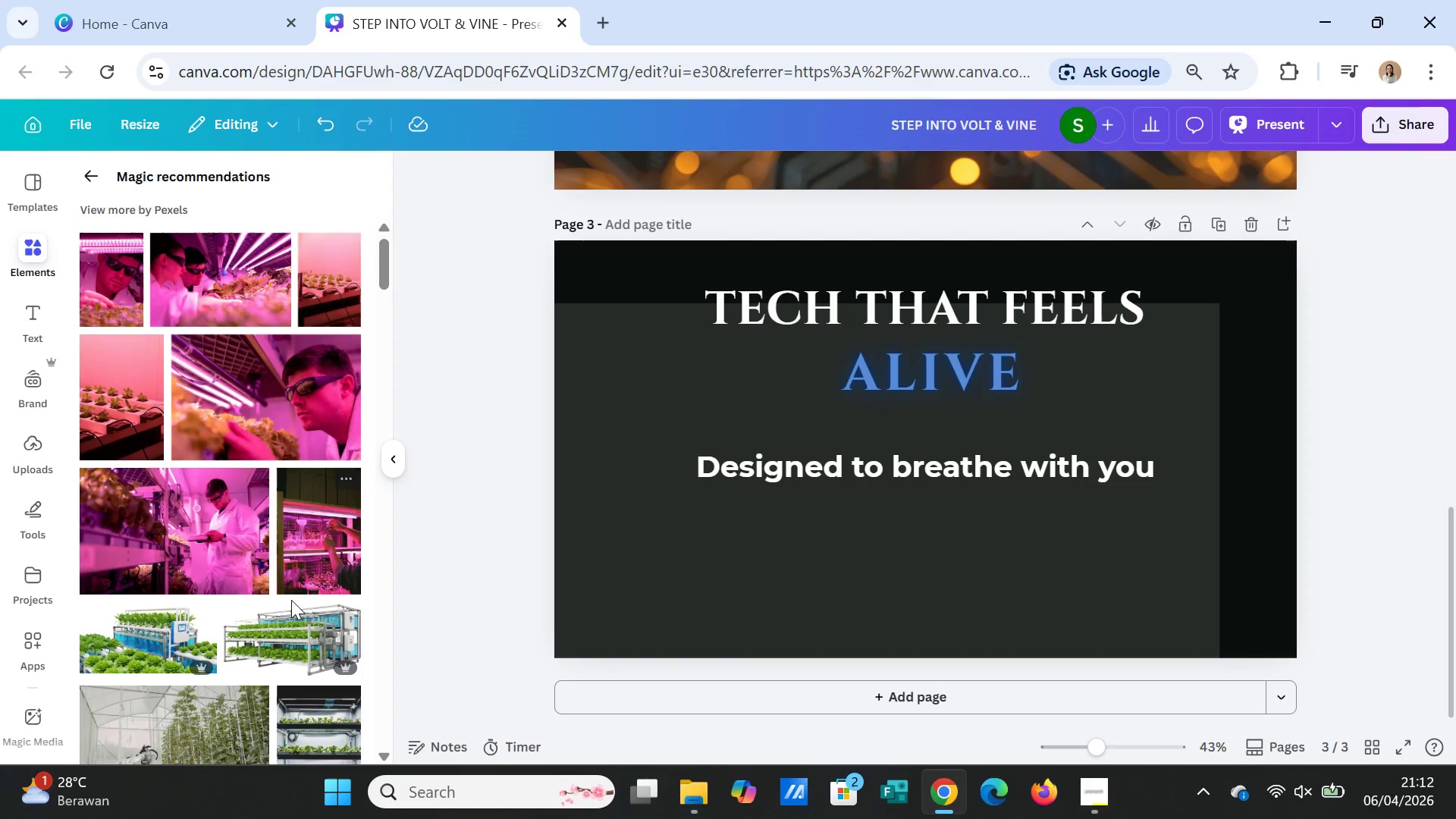 
left_click([317, 546])
 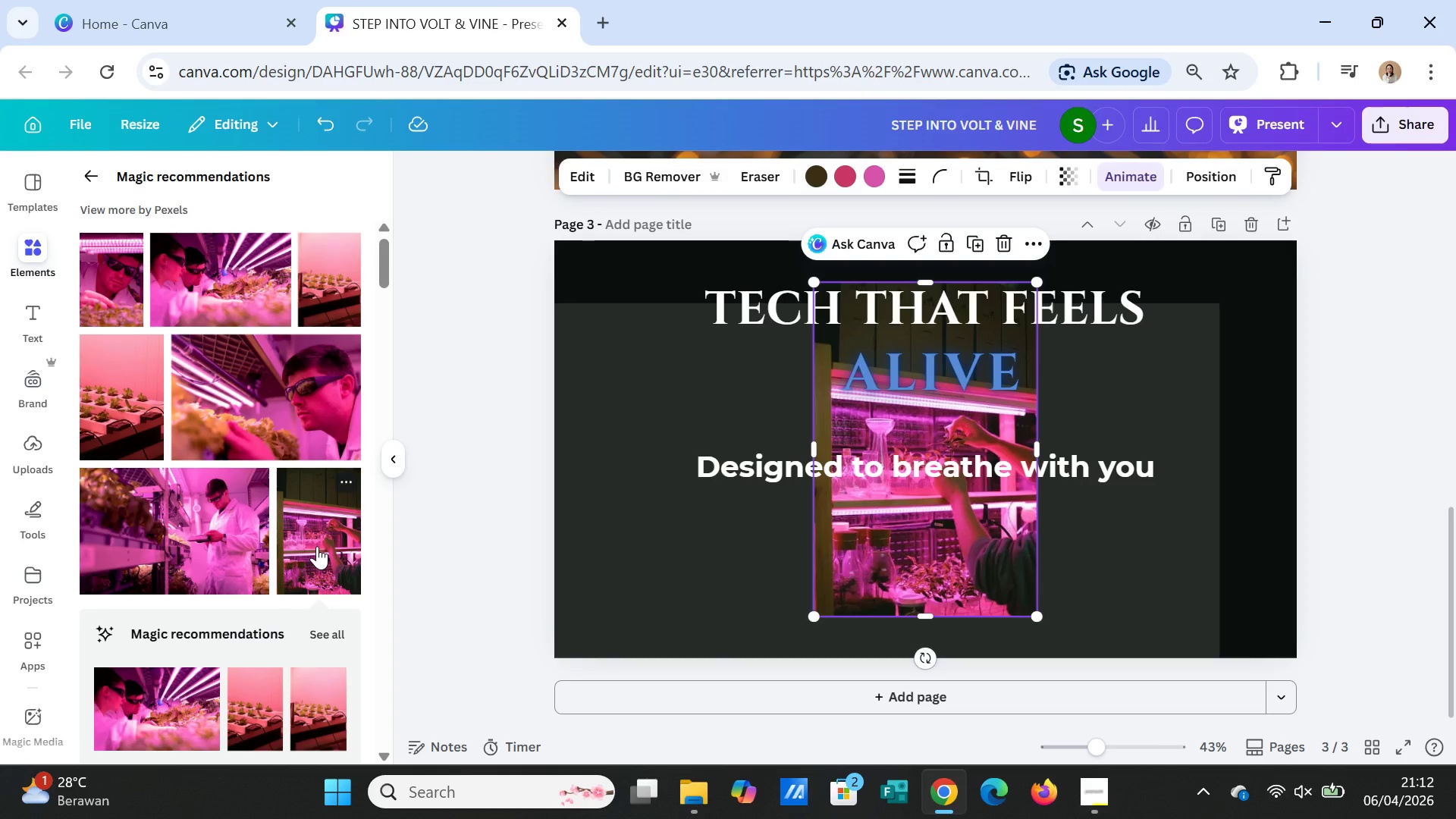 
key(Delete)
 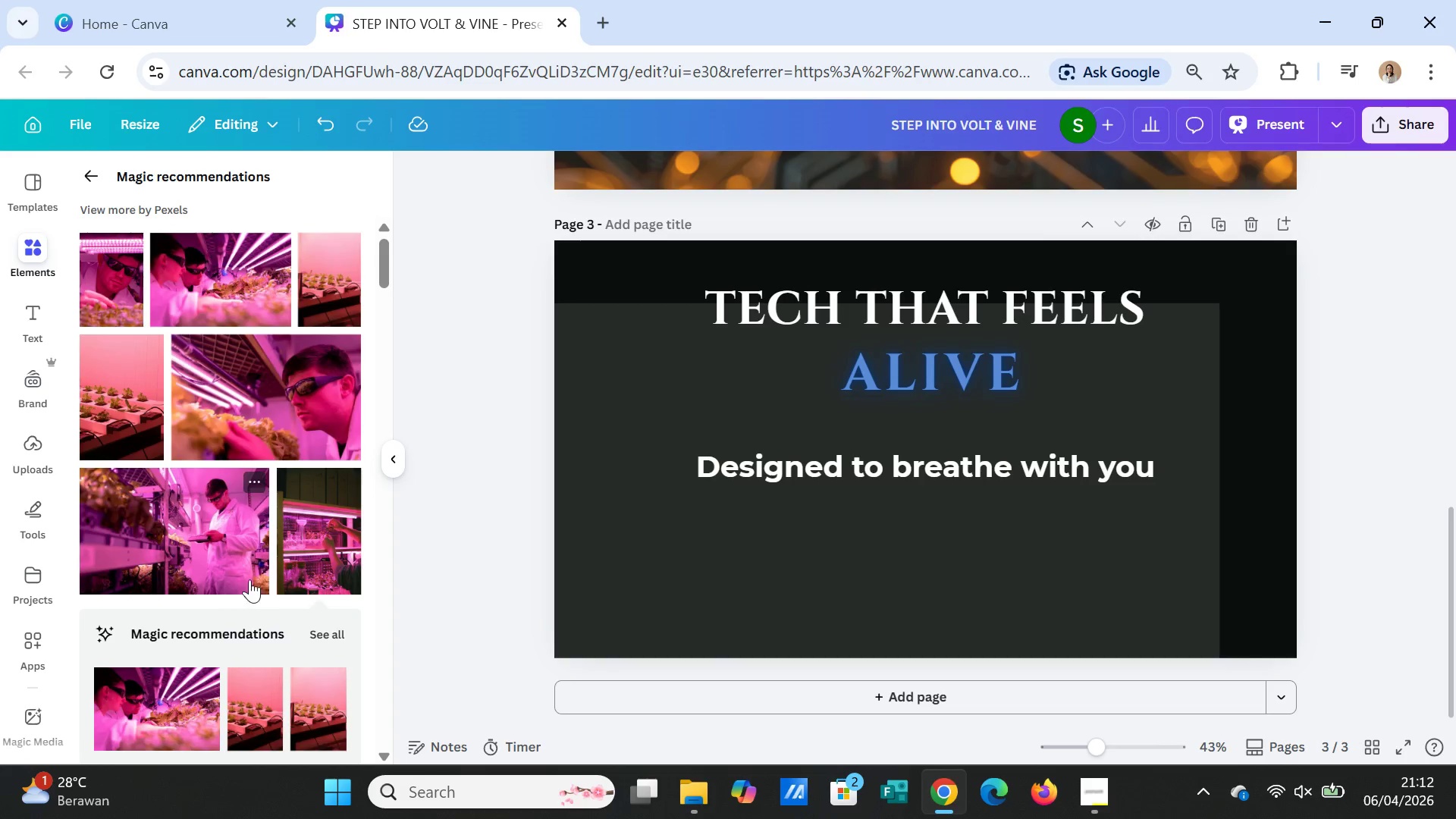 
scroll: coordinate [256, 577], scroll_direction: down, amount: 4.0
 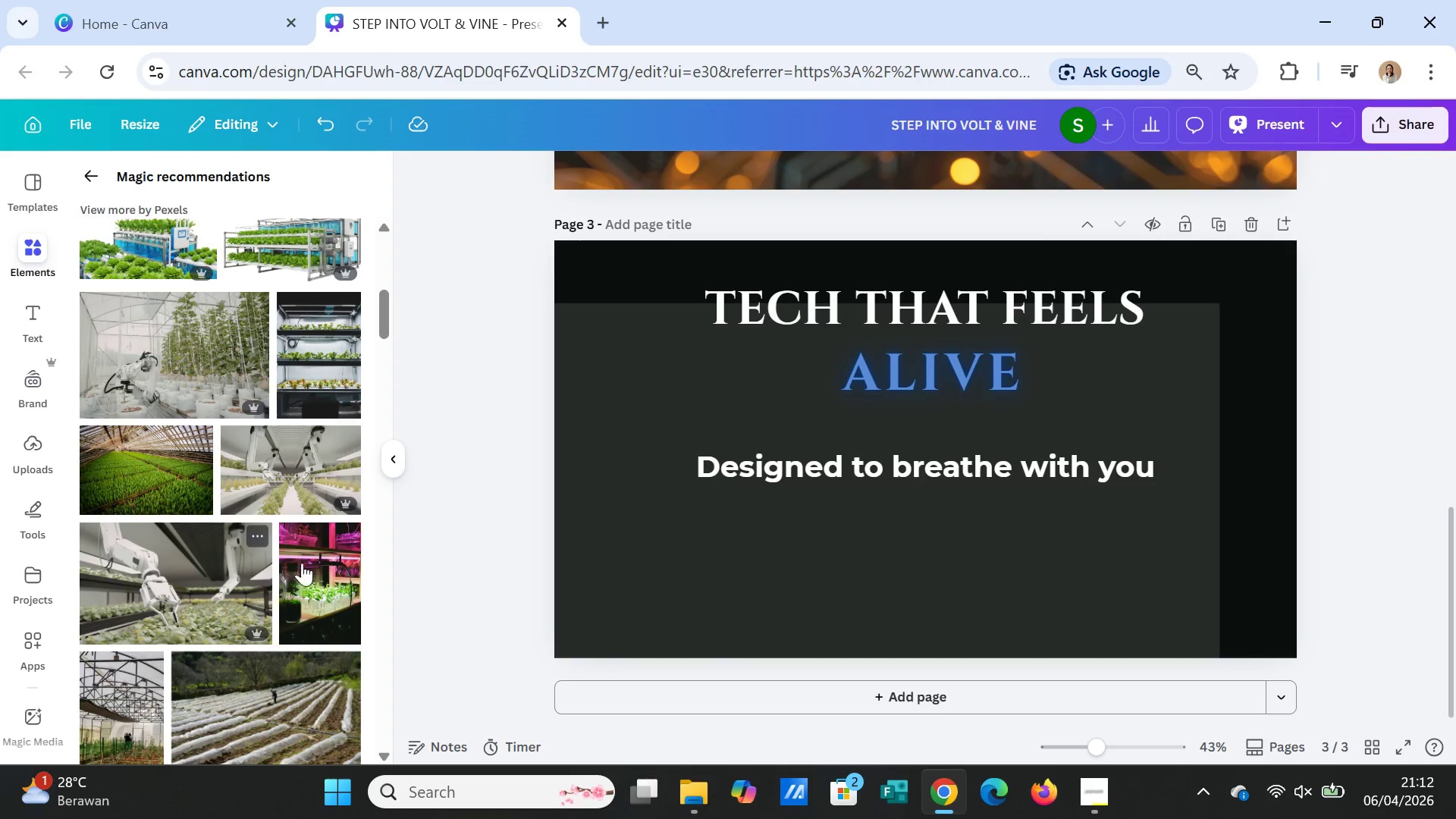 
left_click([311, 557])
 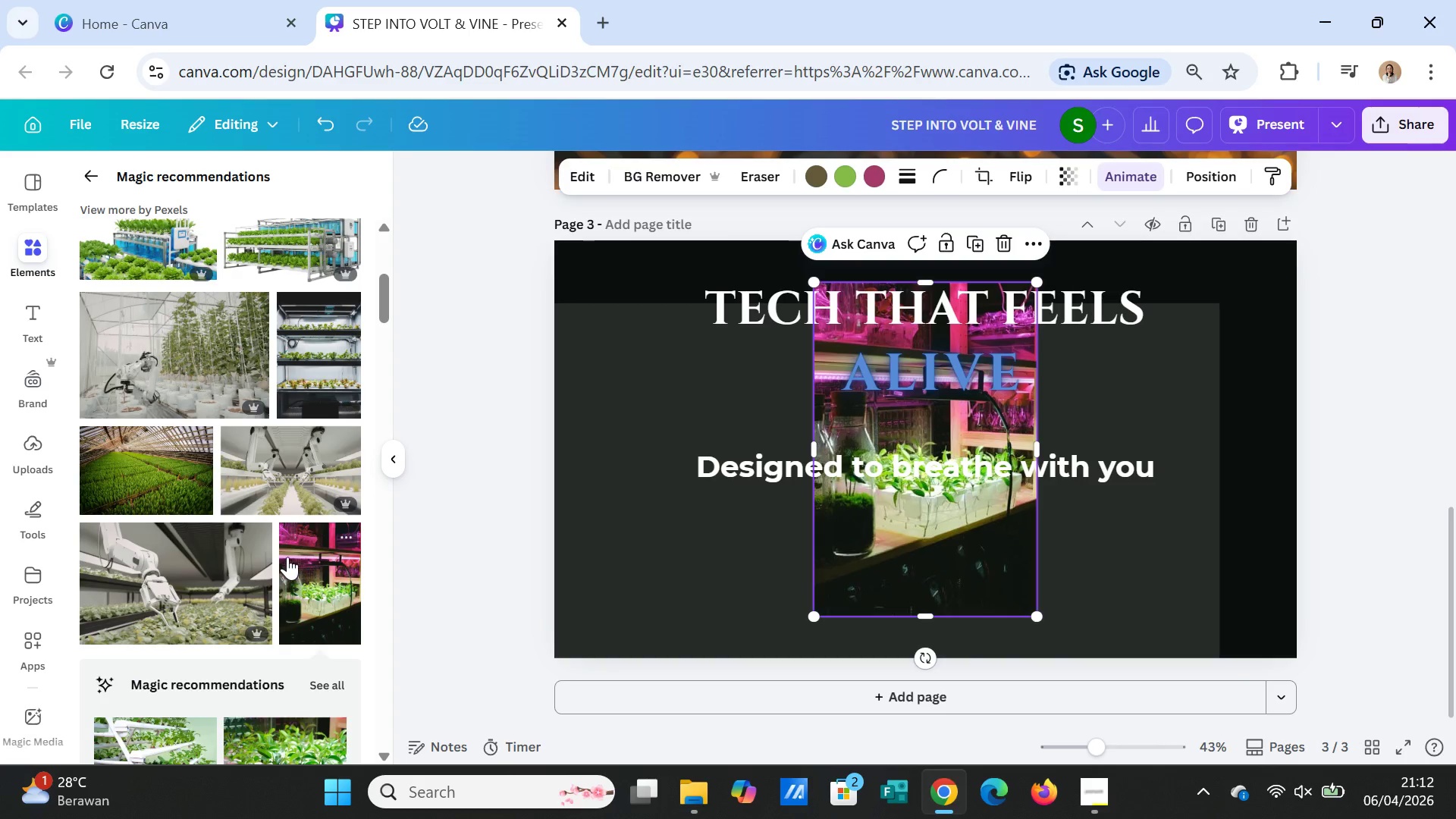 
key(Delete)
 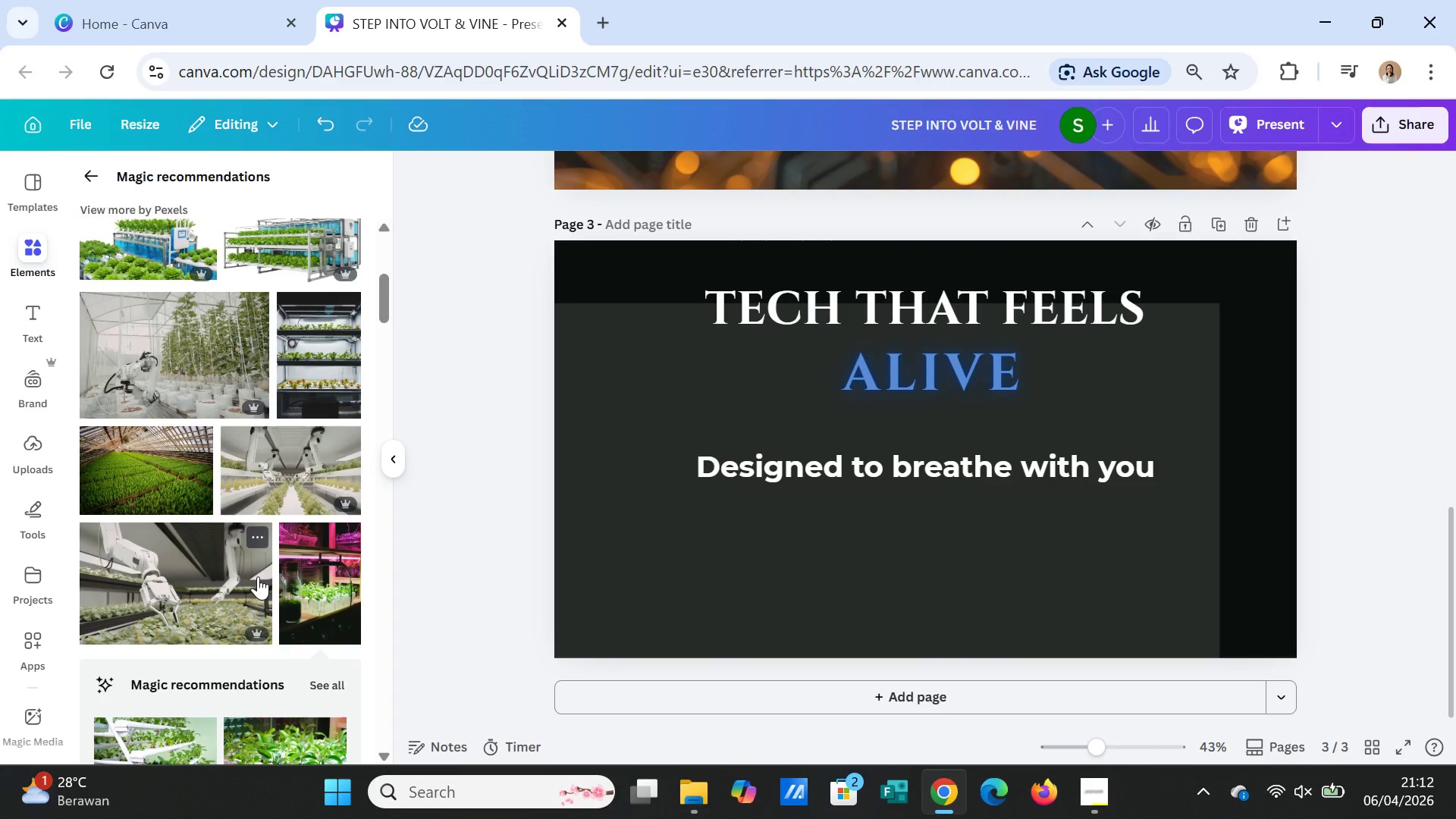 
scroll: coordinate [271, 570], scroll_direction: down, amount: 7.0
 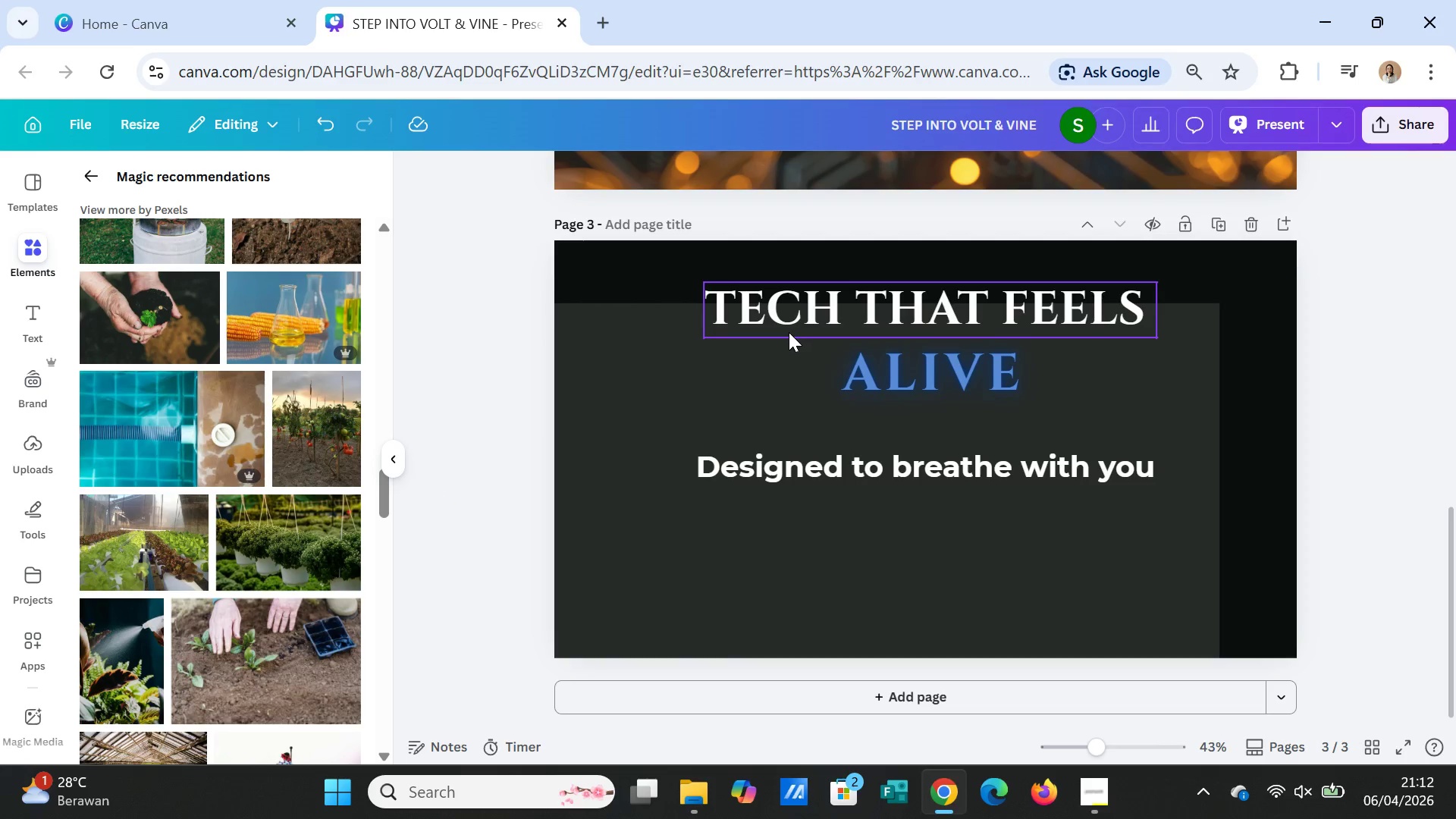 
wait(33.12)
 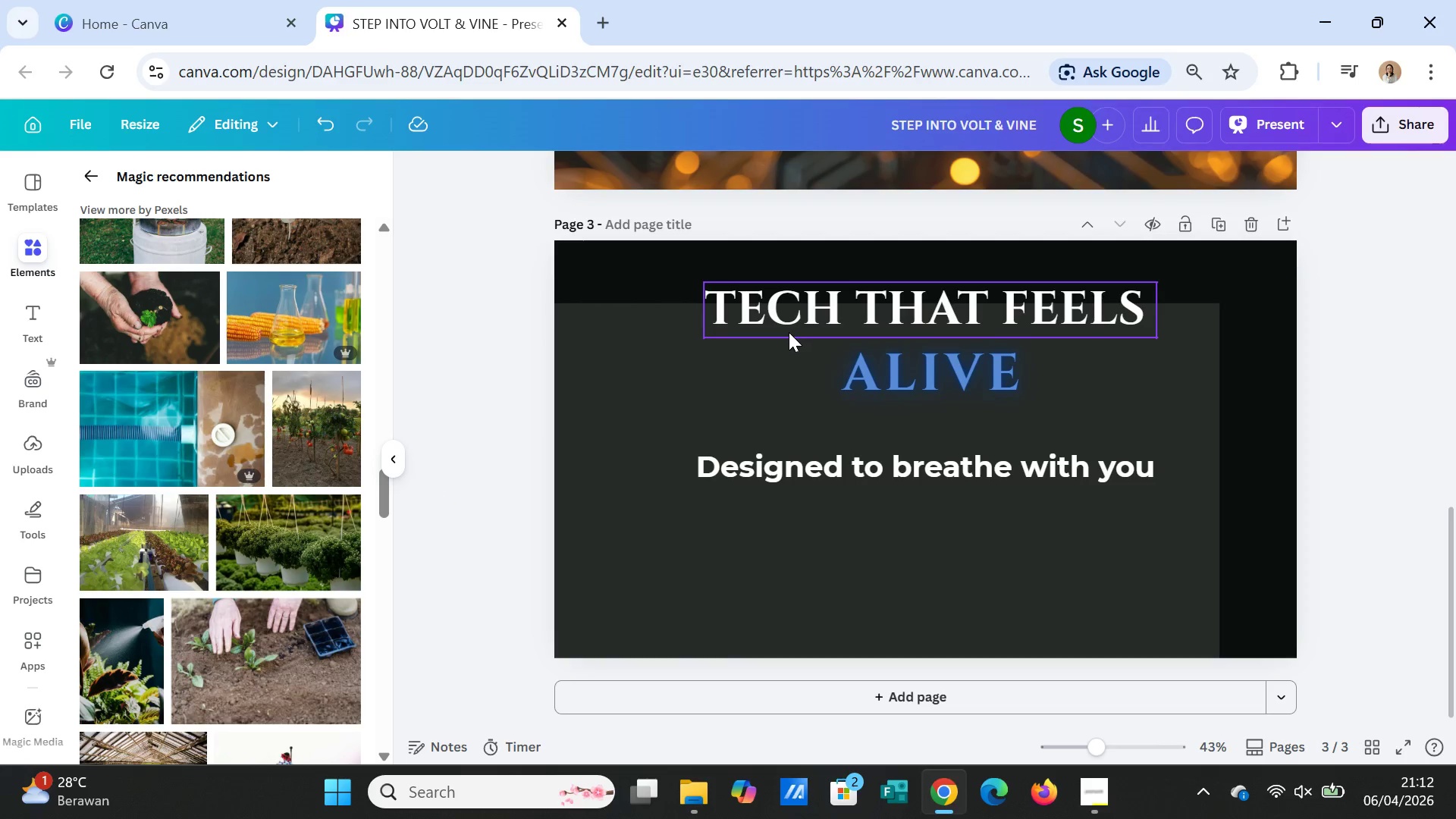 
scroll: coordinate [239, 240], scroll_direction: up, amount: 10.0
 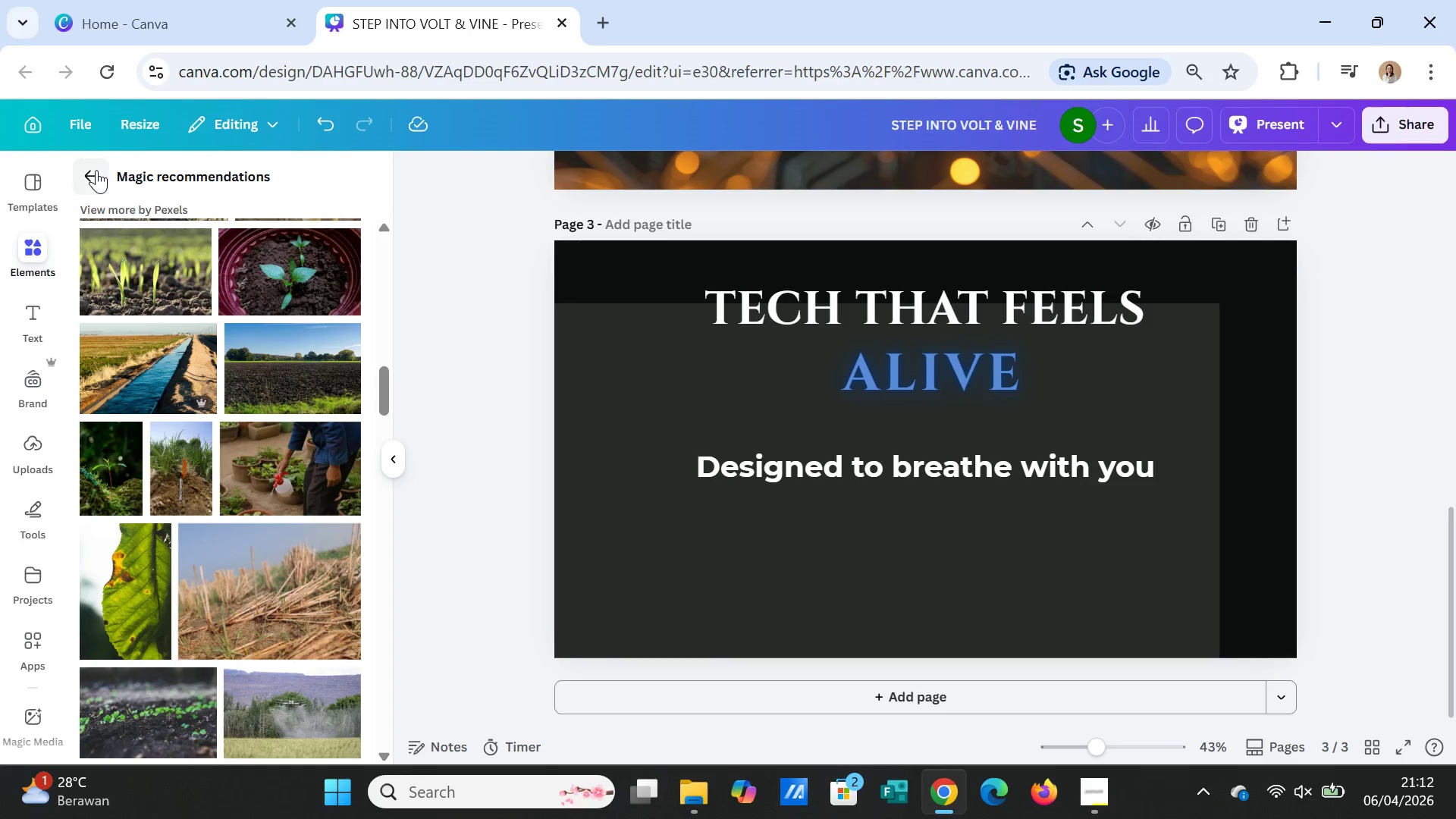 
left_click([96, 170])
 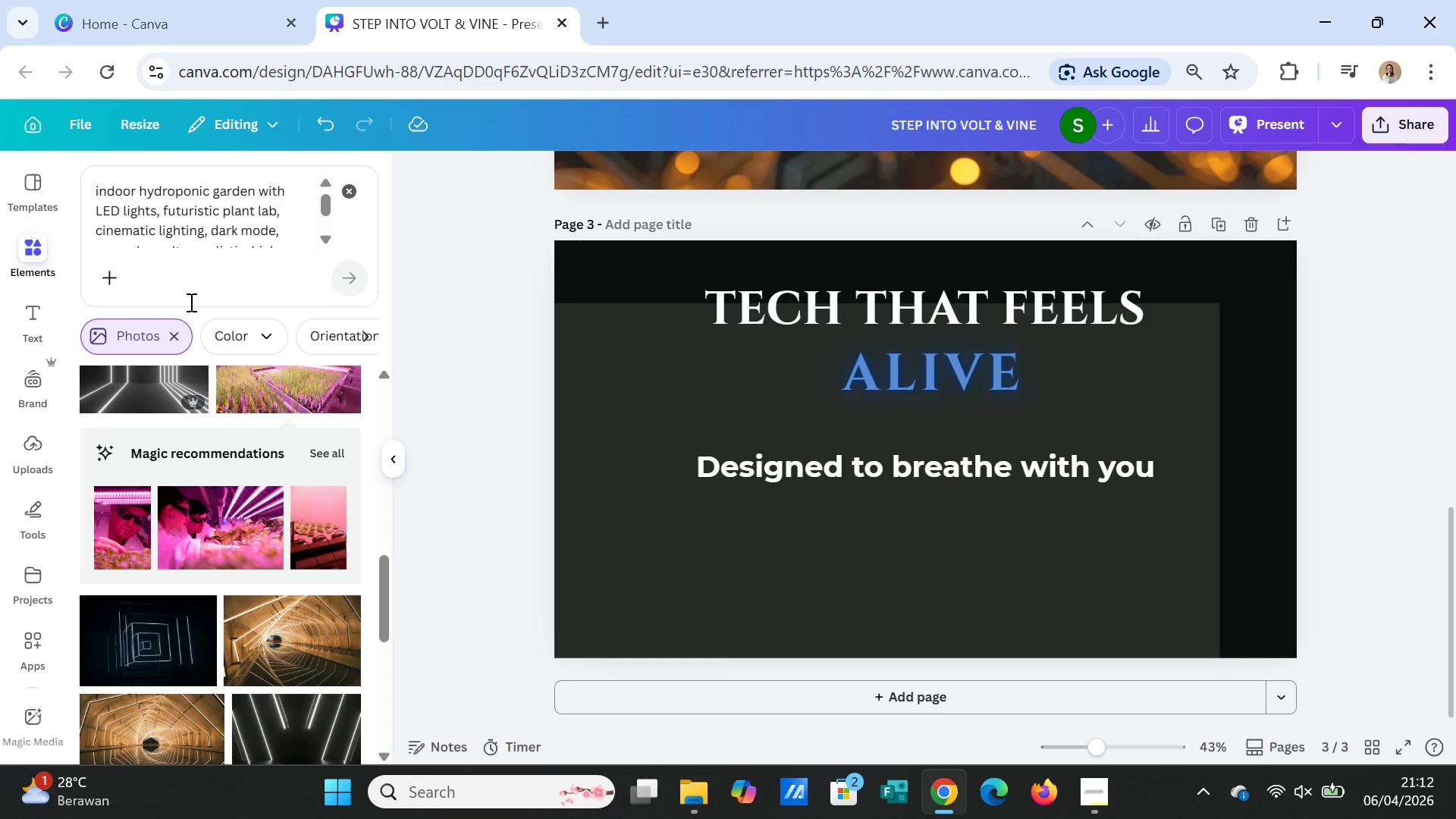 
scroll: coordinate [193, 308], scroll_direction: up, amount: 4.0
 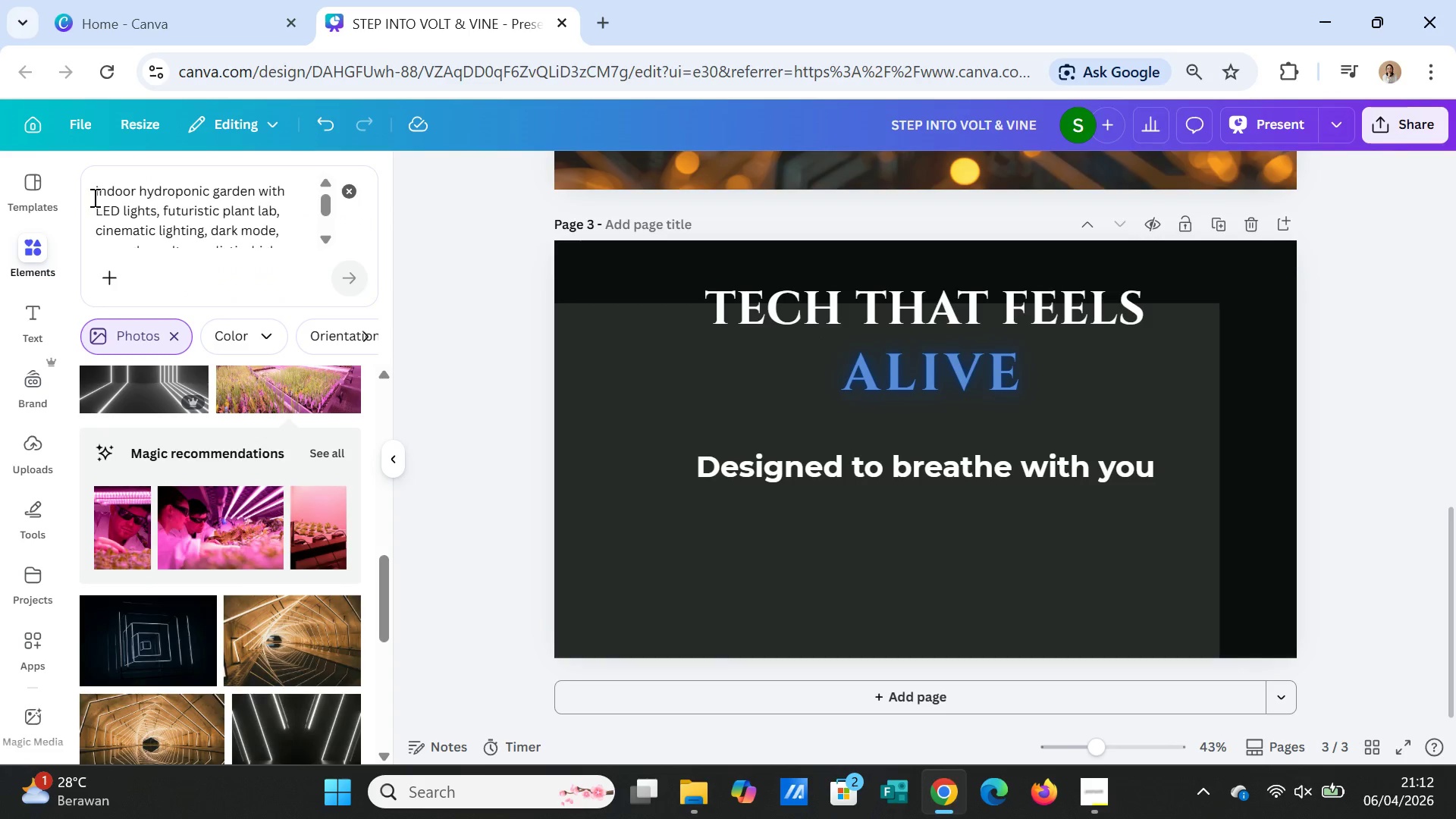 
left_click([93, 197])
 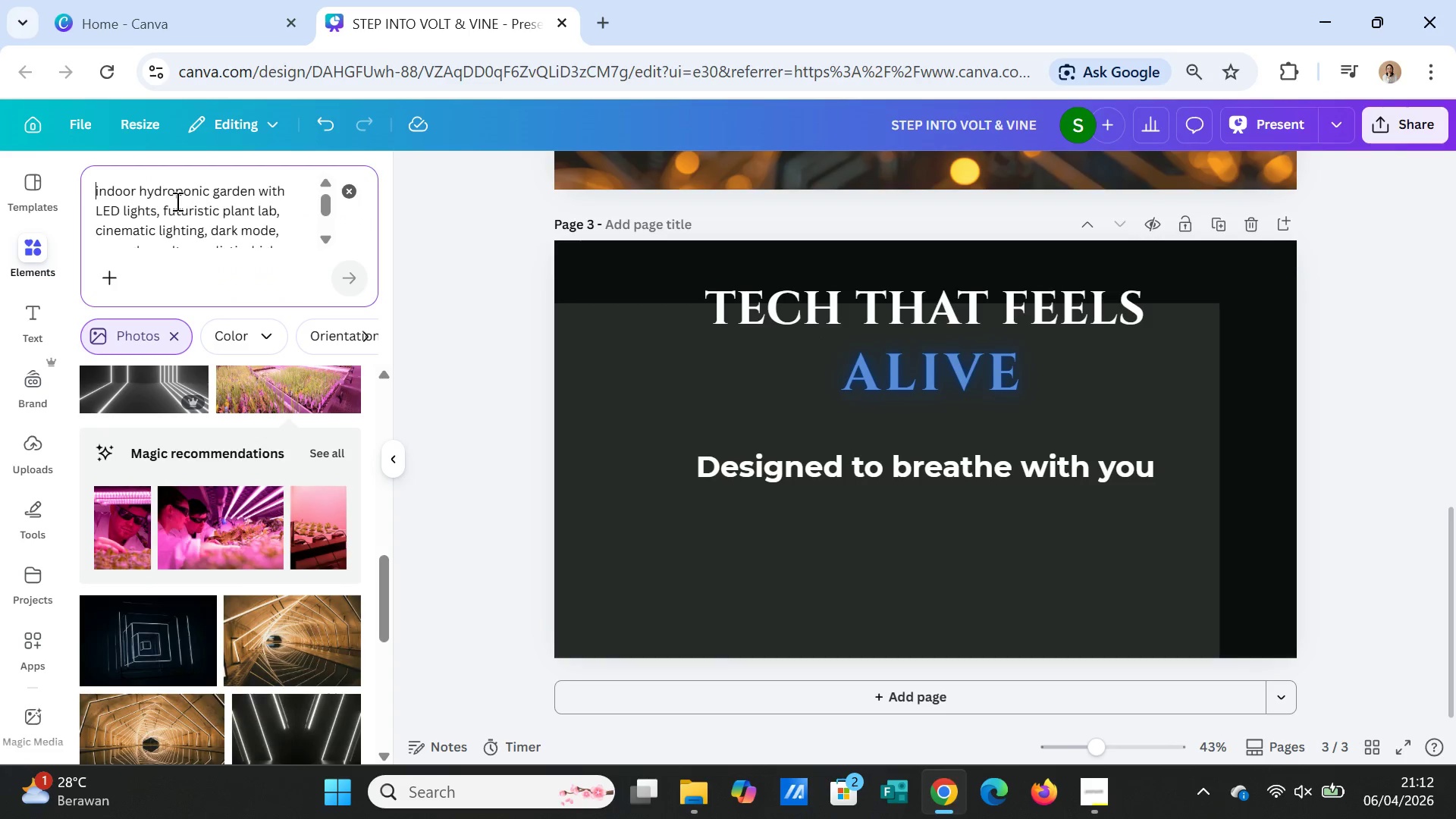 
type(futuristic )
 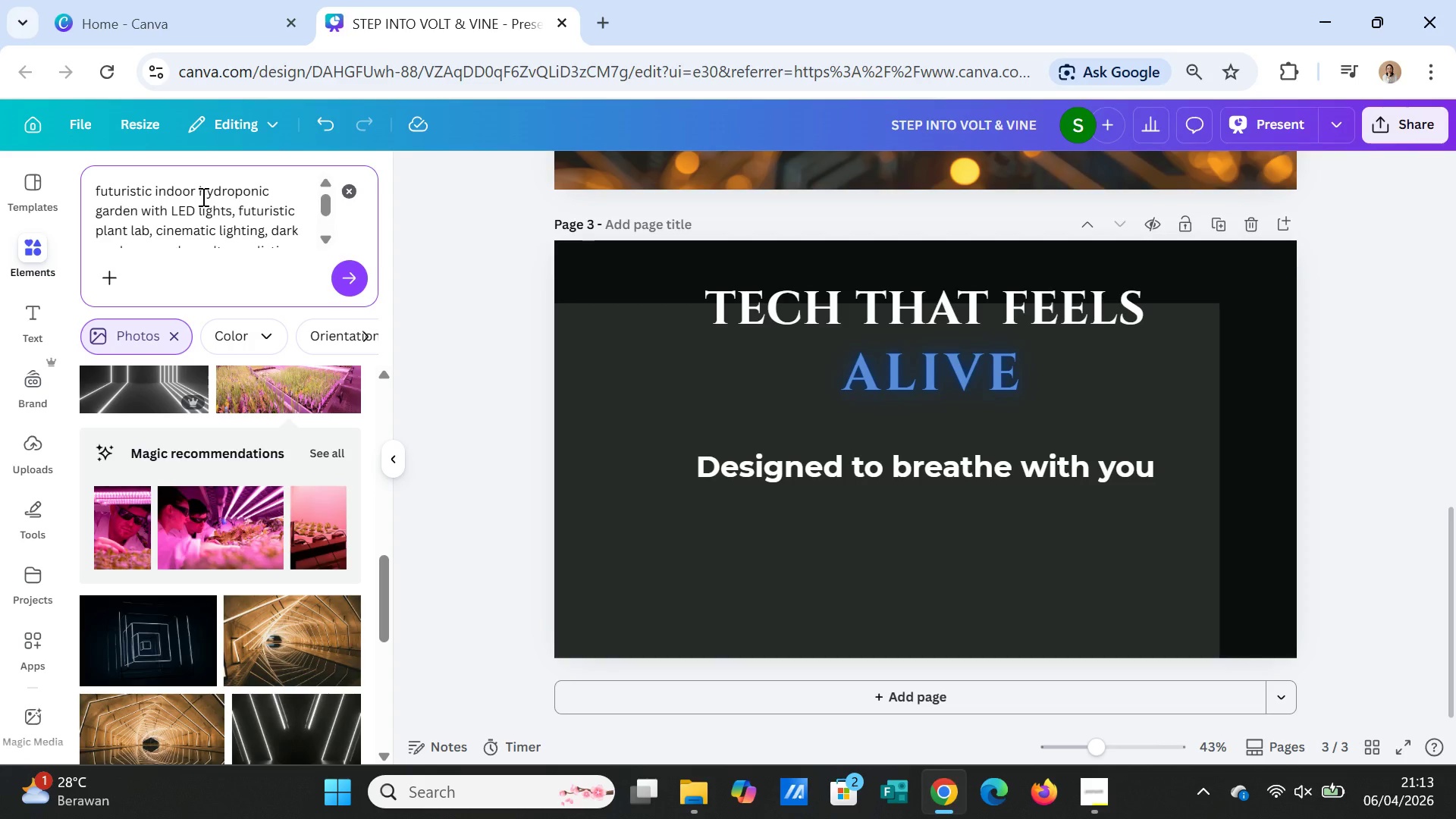 
left_click([196, 186])
 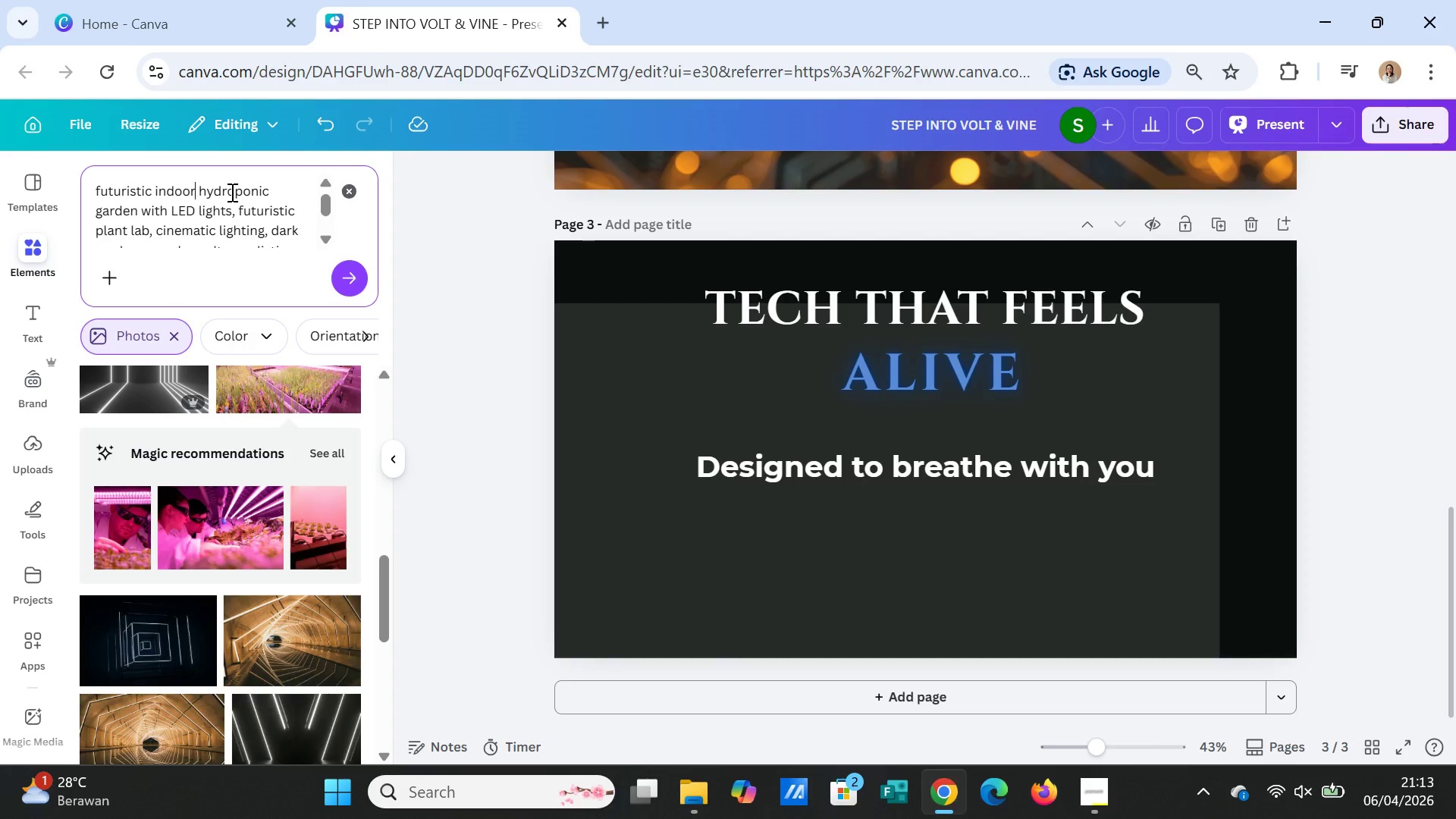 
type( smart garden )
 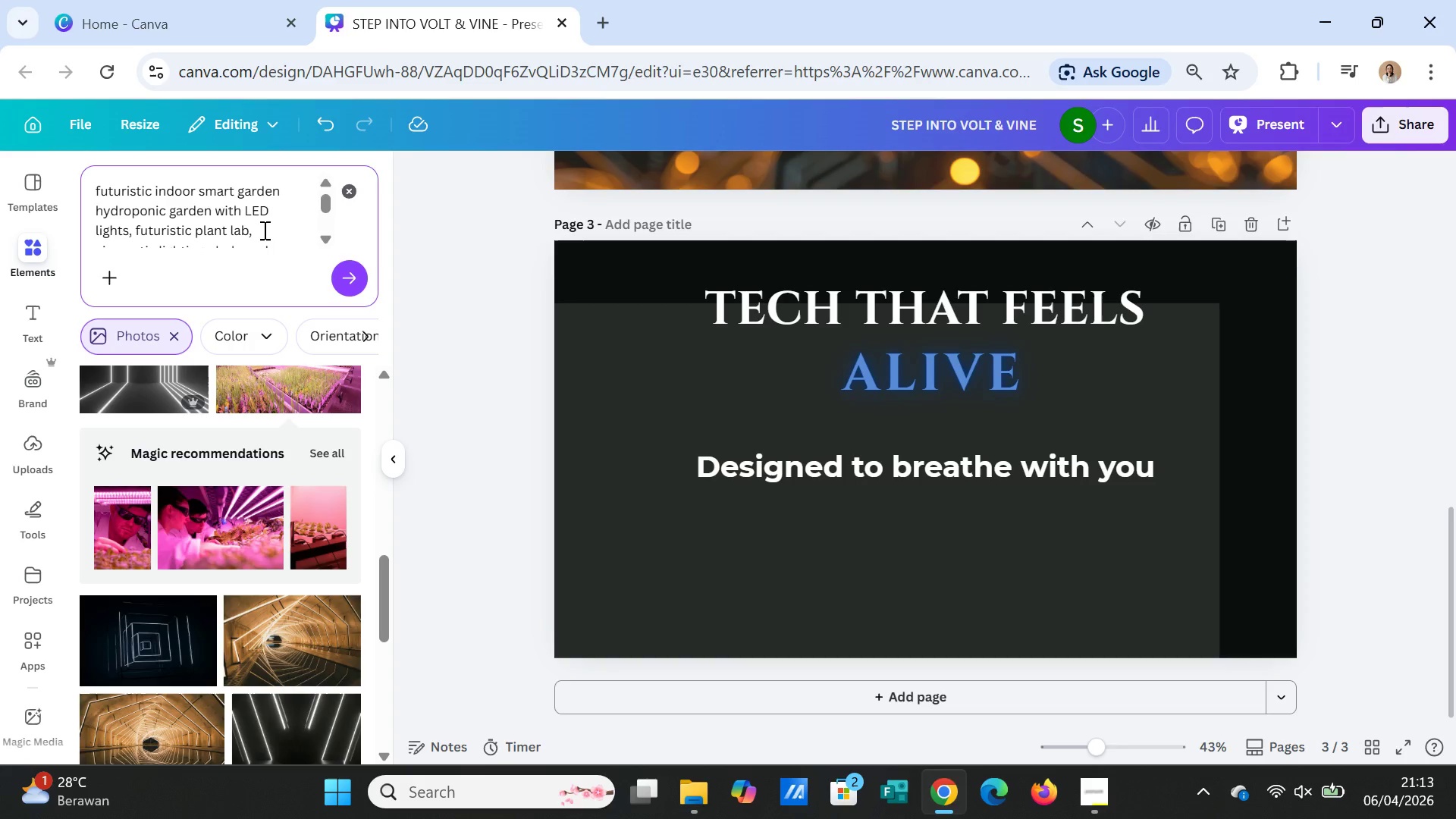 
type(with )
 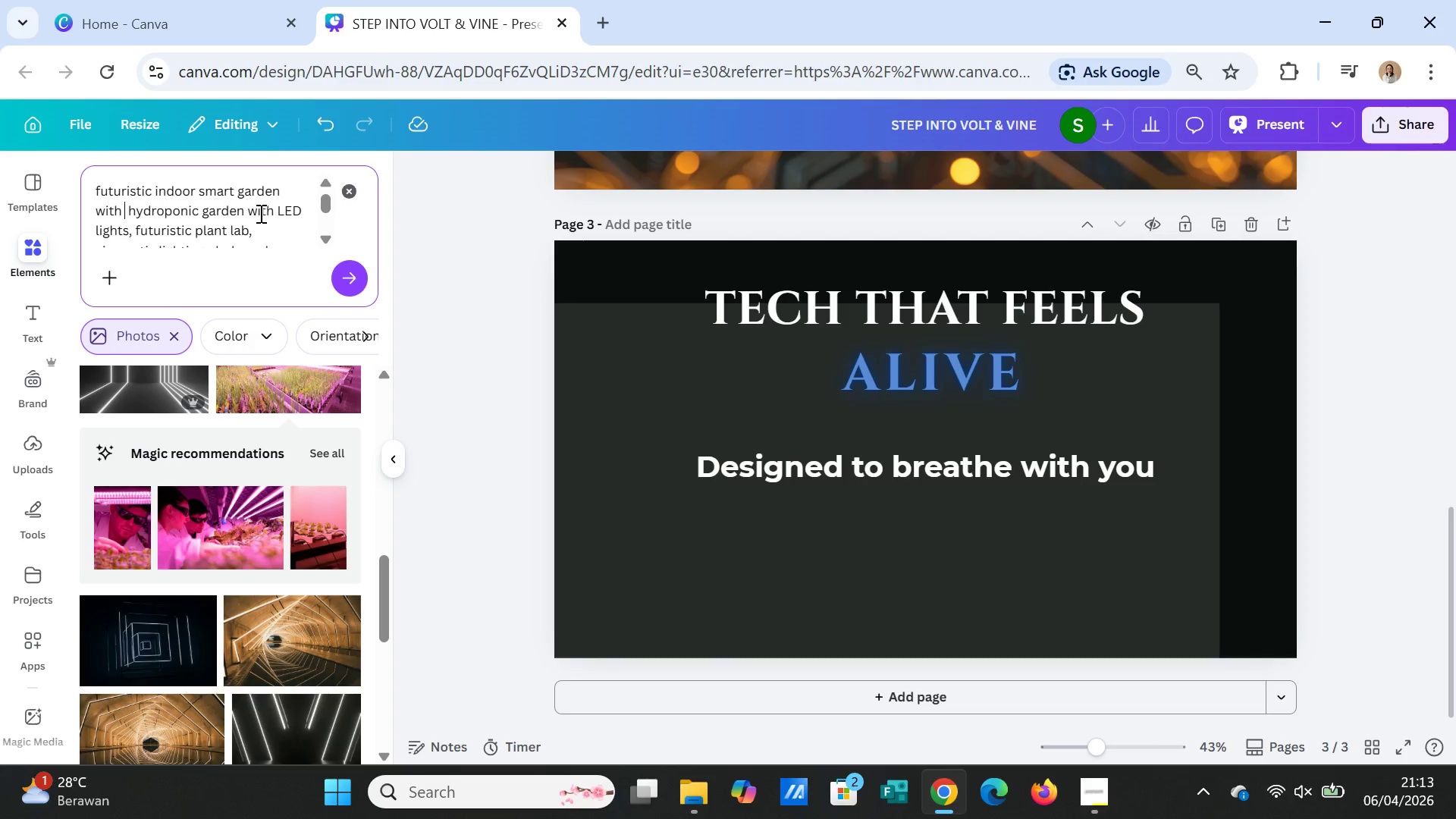 
left_click_drag(start_coordinate=[249, 212], to_coordinate=[202, 210])
 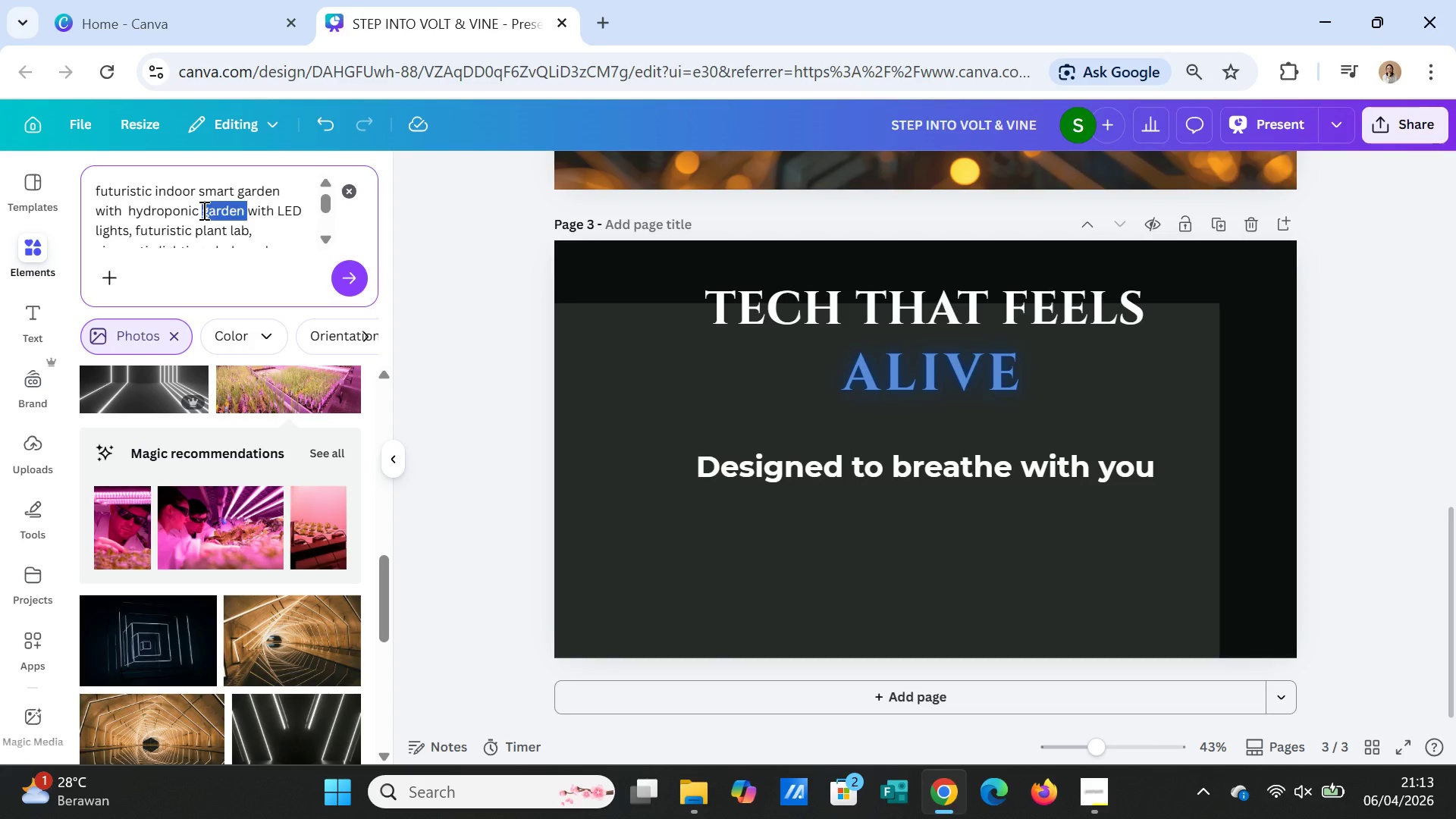 
type(system, )
 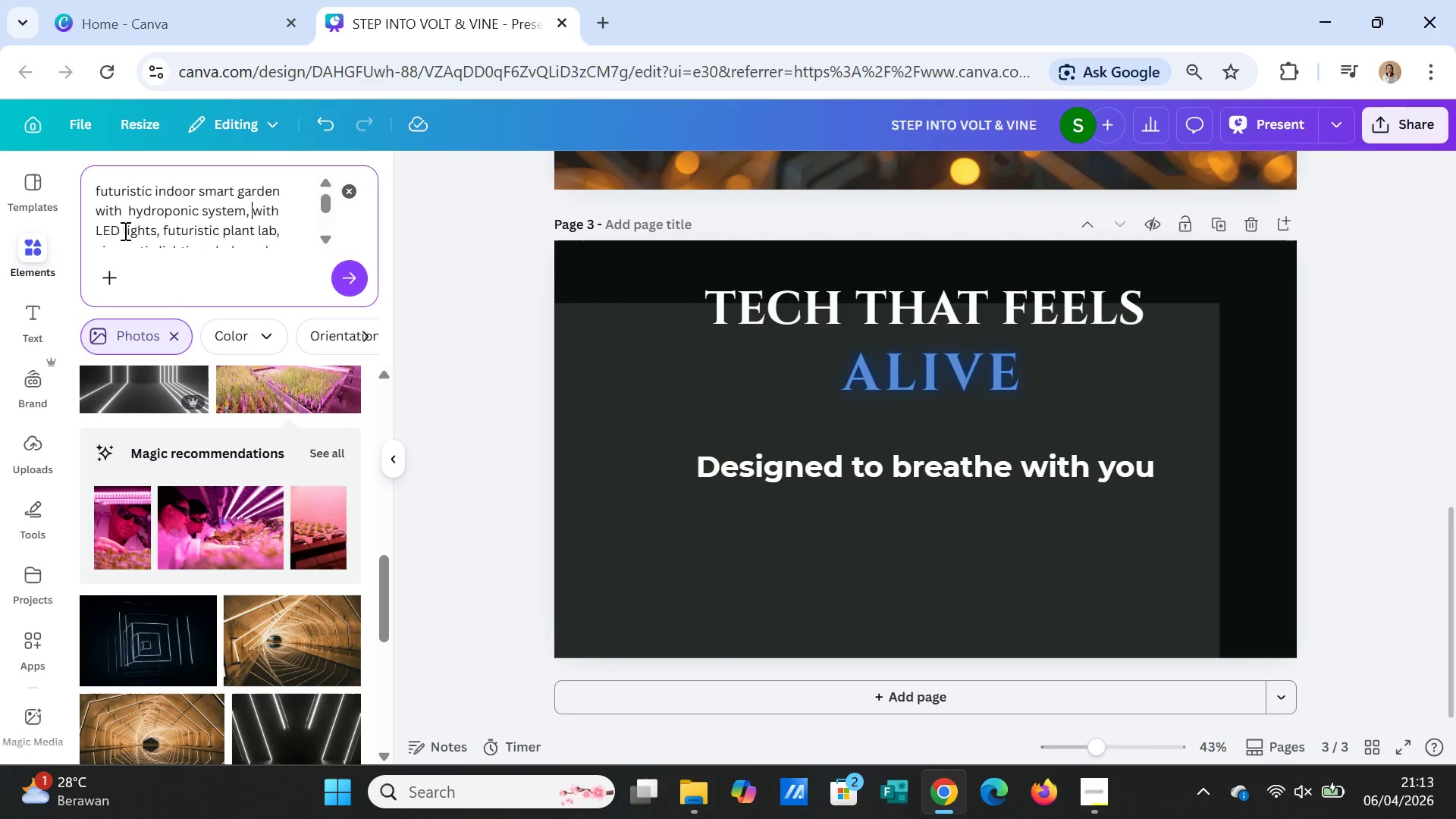 
wait(5.62)
 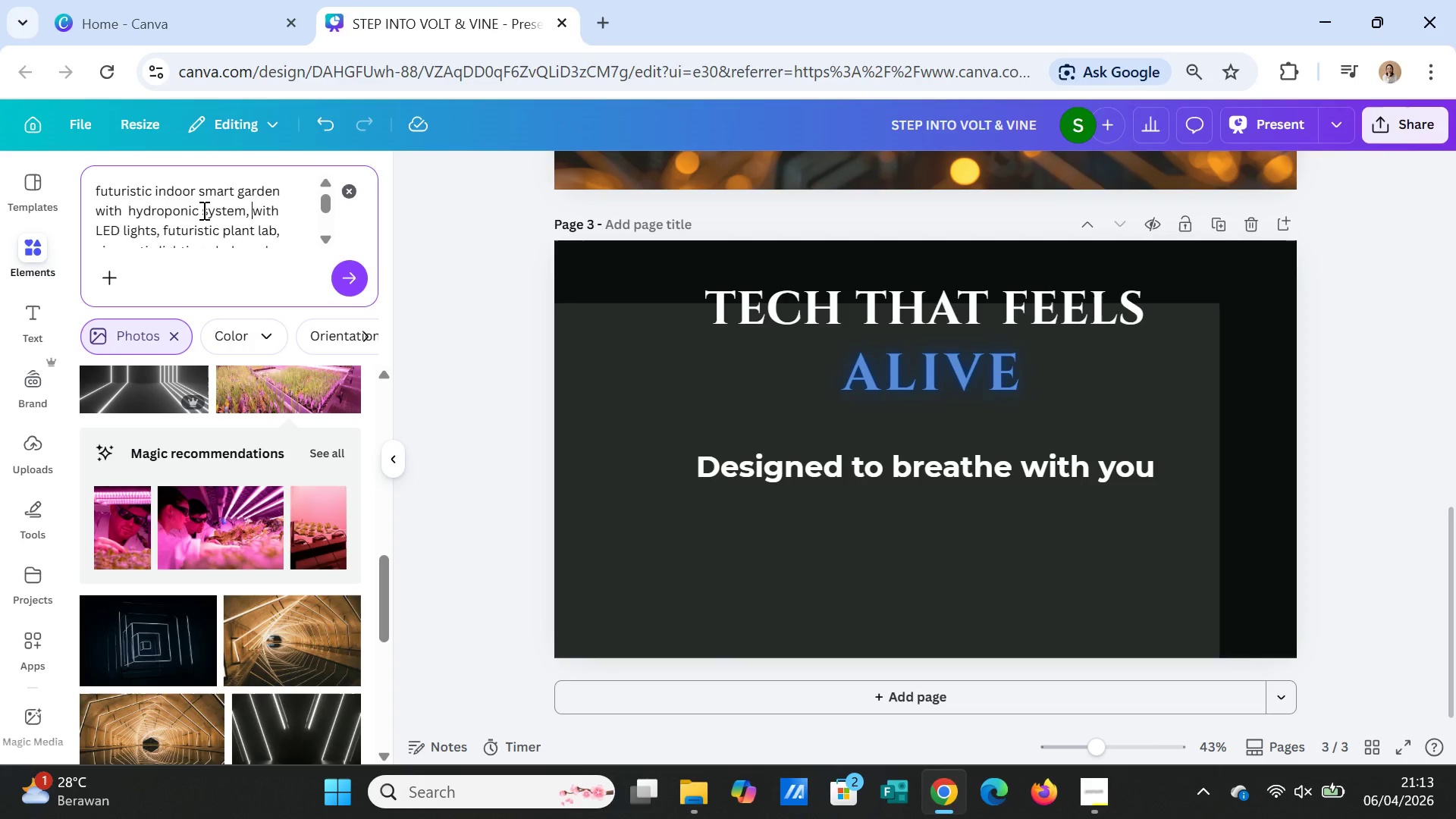 
left_click_drag(start_coordinate=[248, 213], to_coordinate=[155, 224])
 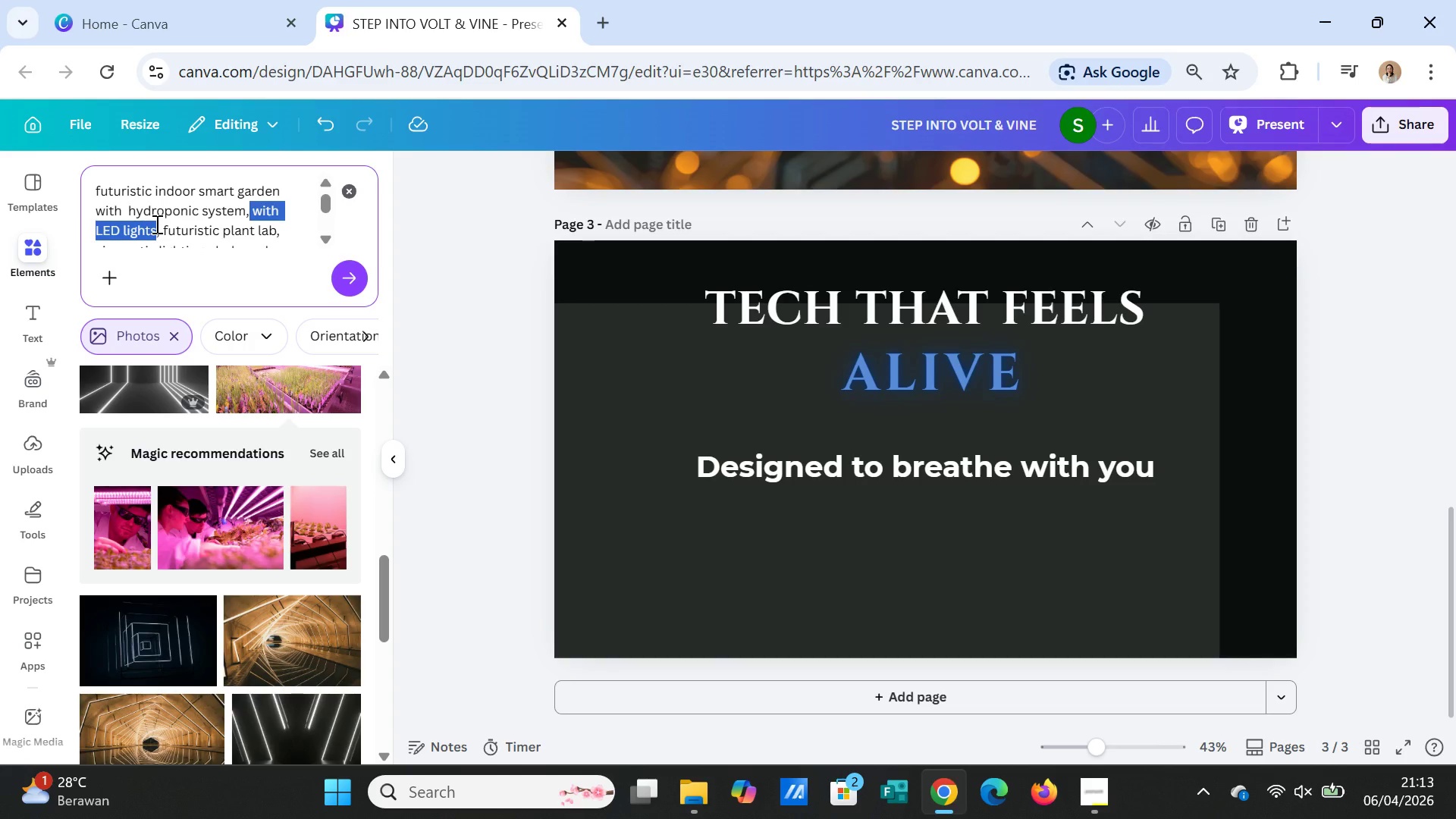 
type(glowing LED grow lights, )
 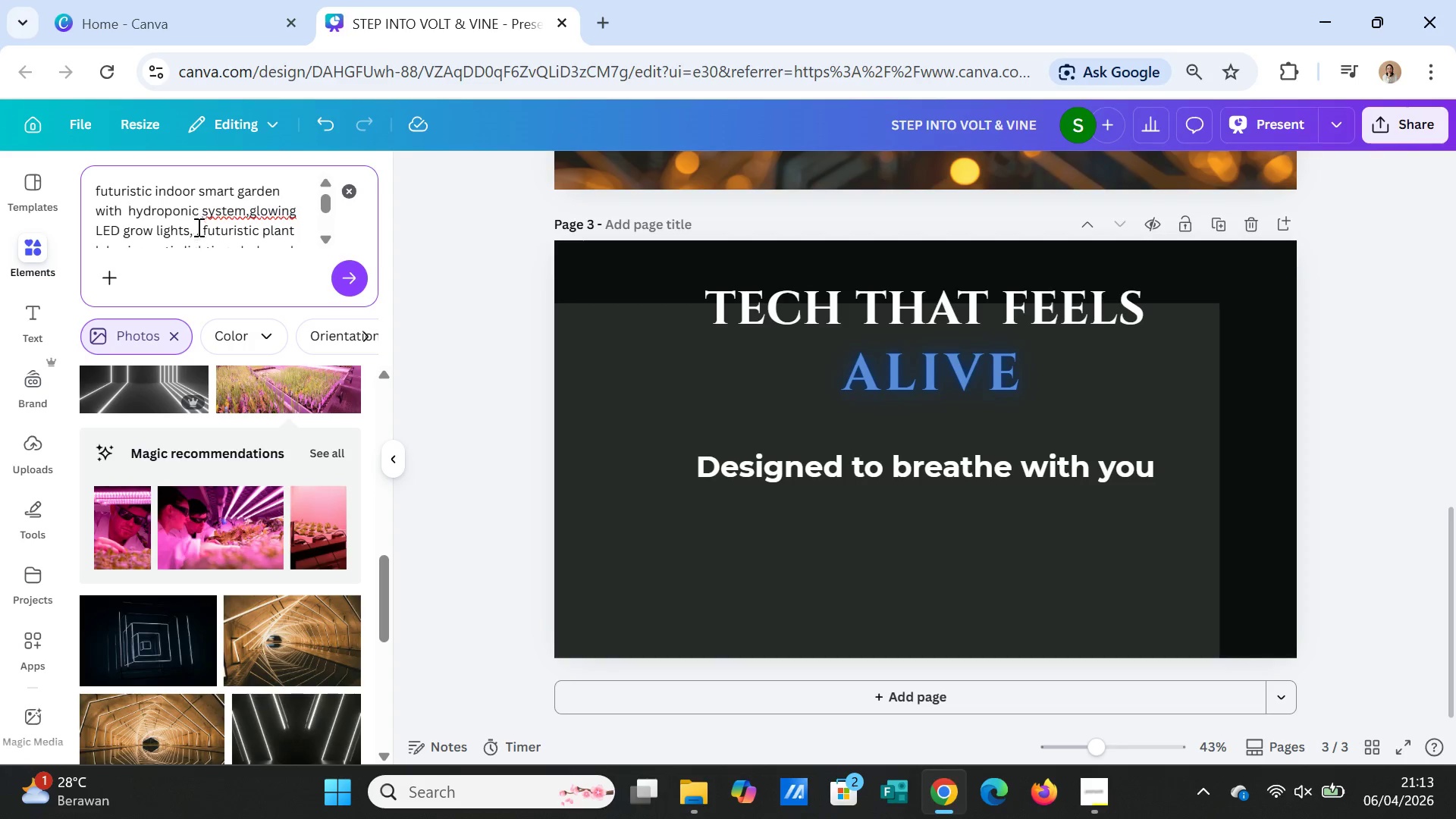 
left_click_drag(start_coordinate=[203, 229], to_coordinate=[278, 261])
 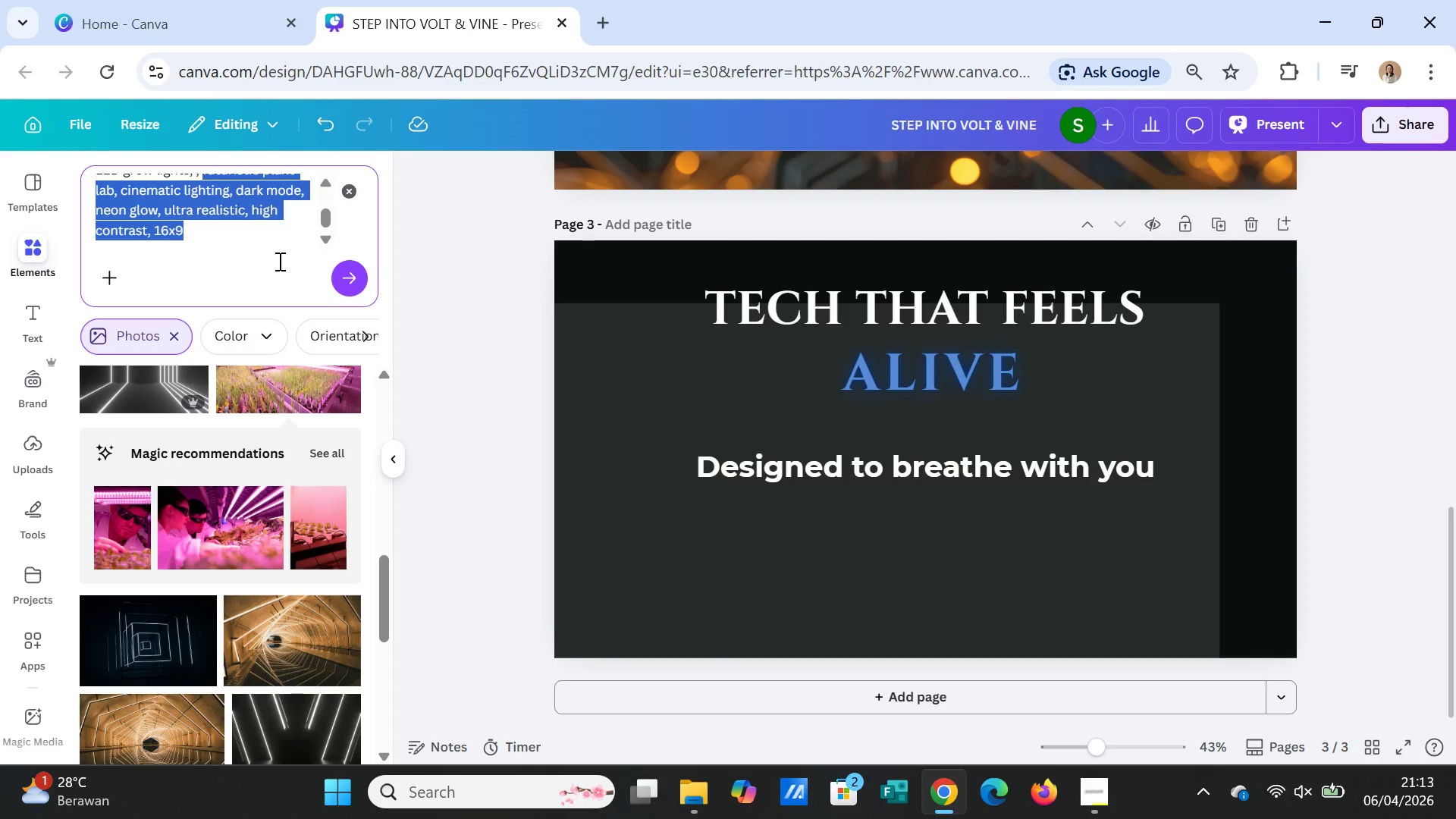 
type(lus)
key(Backspace)
key(Backspace)
key(Backspace)
key(Backspace)
key(Backspace)
key(Backspace)
type( lust garden )
key(Backspace)
key(Backspace)
key(Backspace)
key(Backspace)
key(Backspace)
key(Backspace)
type(reen plants, modern dark interior, biophilic design, neon lighting, ultra realistic, 16x9)
 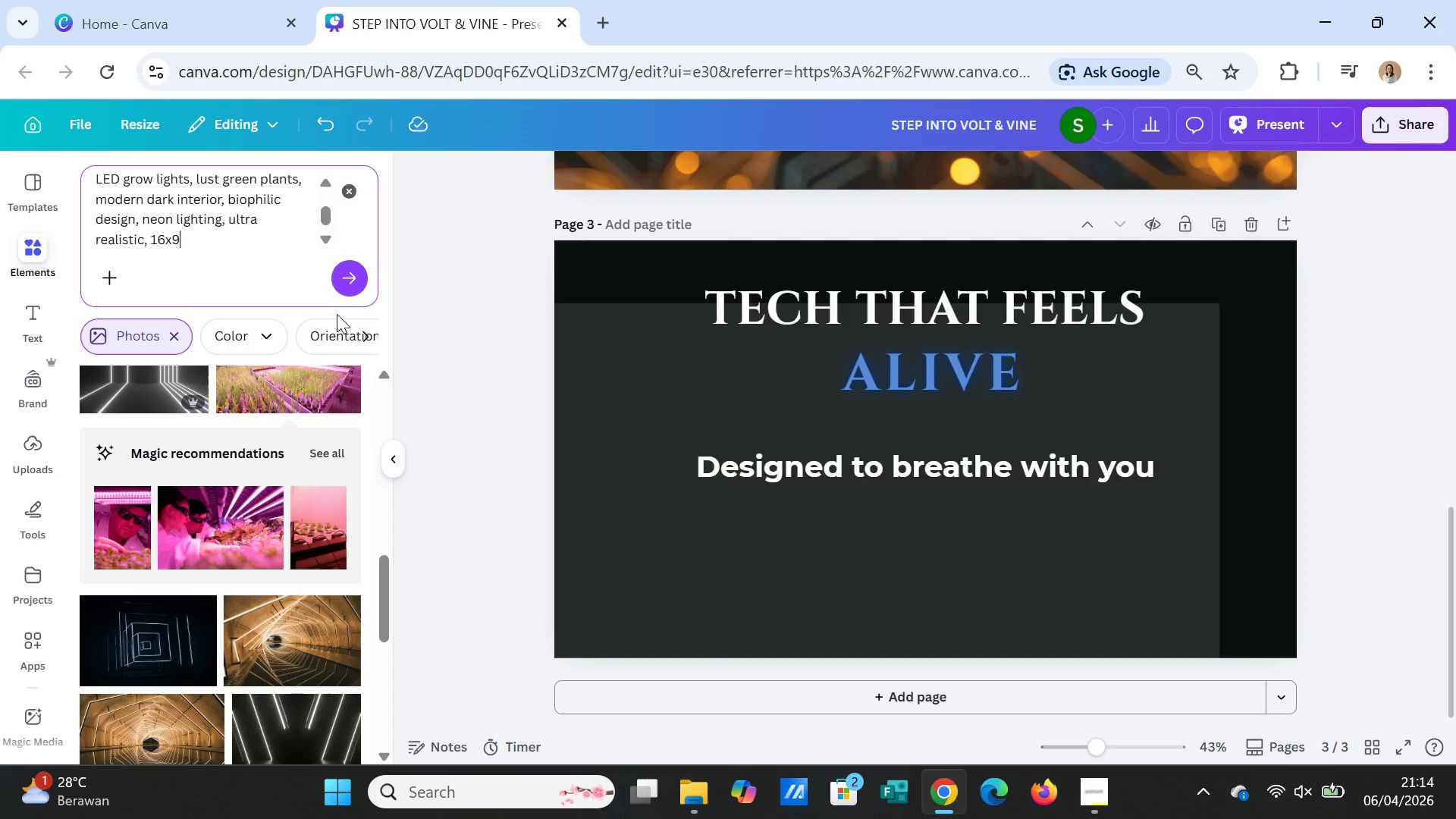 
wait(5.61)
 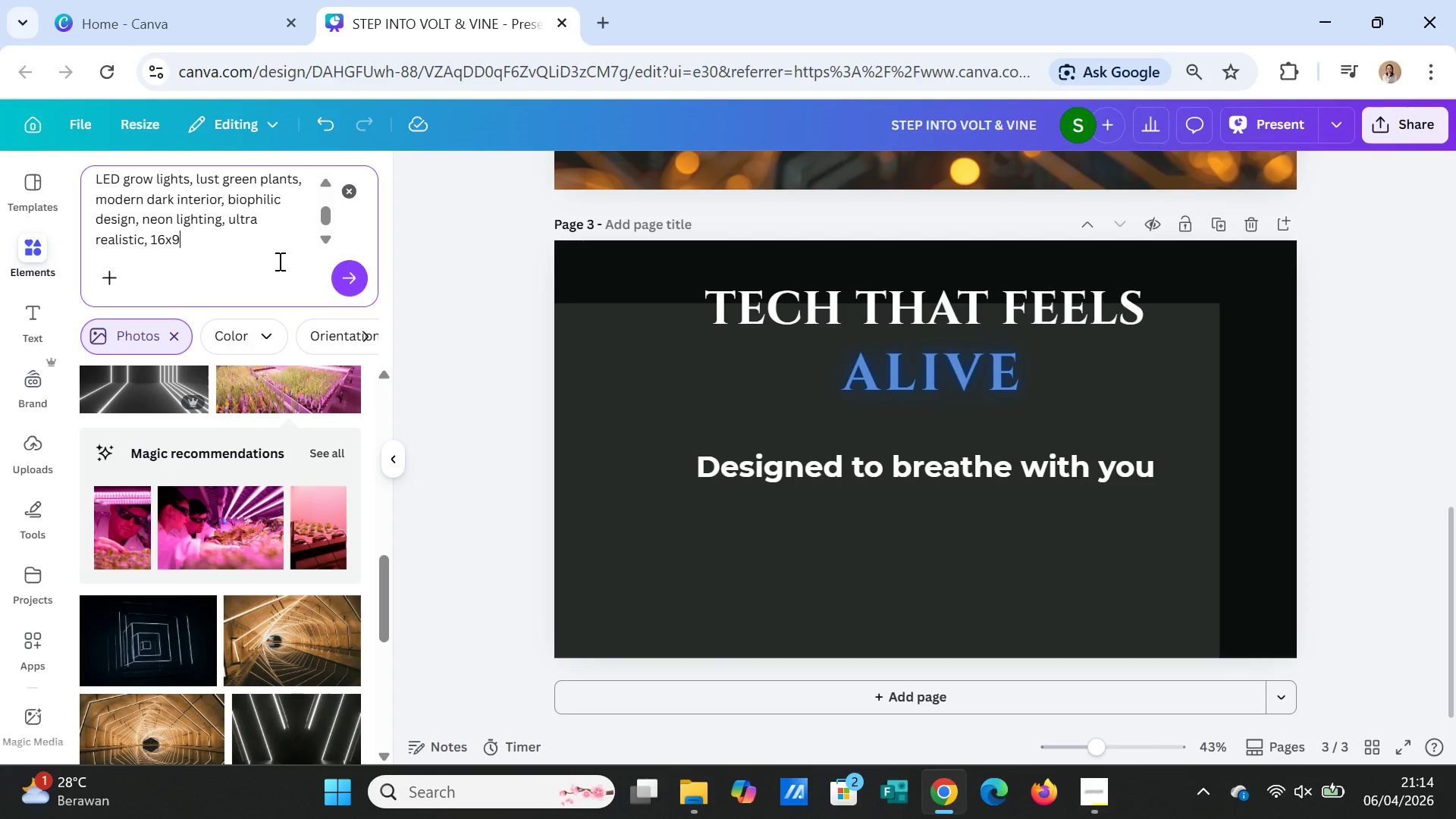 
left_click([352, 285])
 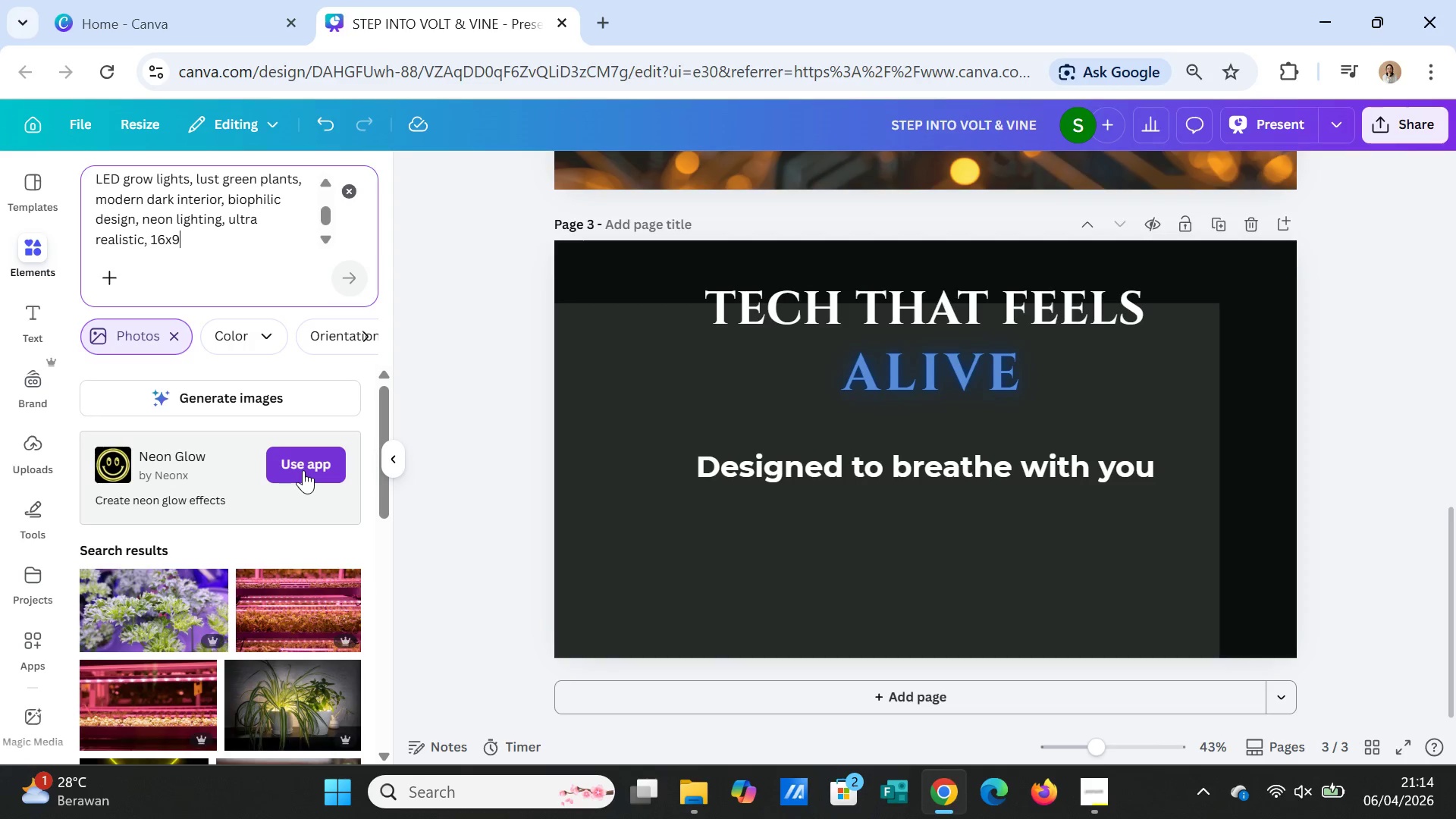 
scroll: coordinate [276, 596], scroll_direction: down, amount: 1.0
 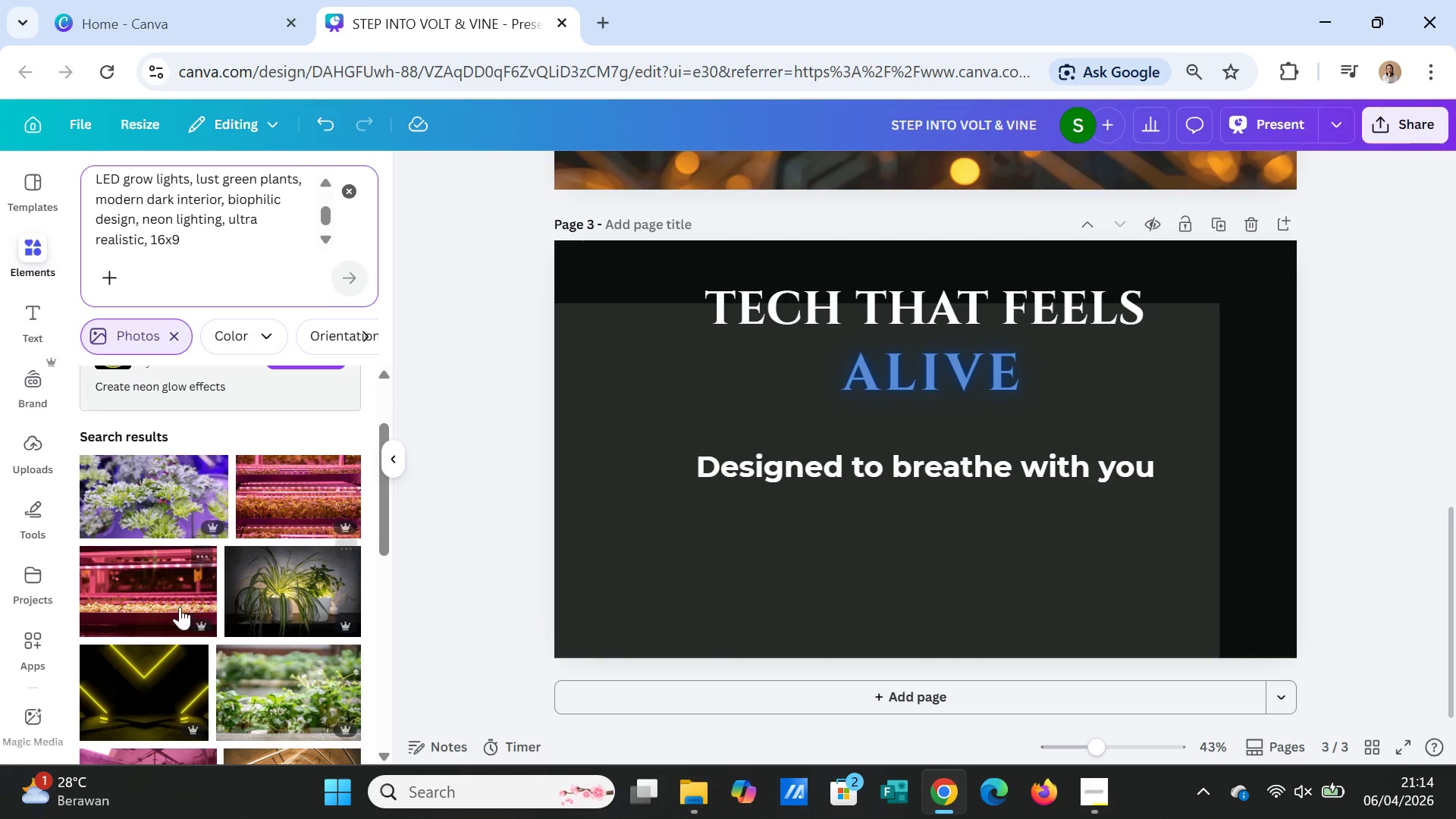 
left_click([174, 594])
 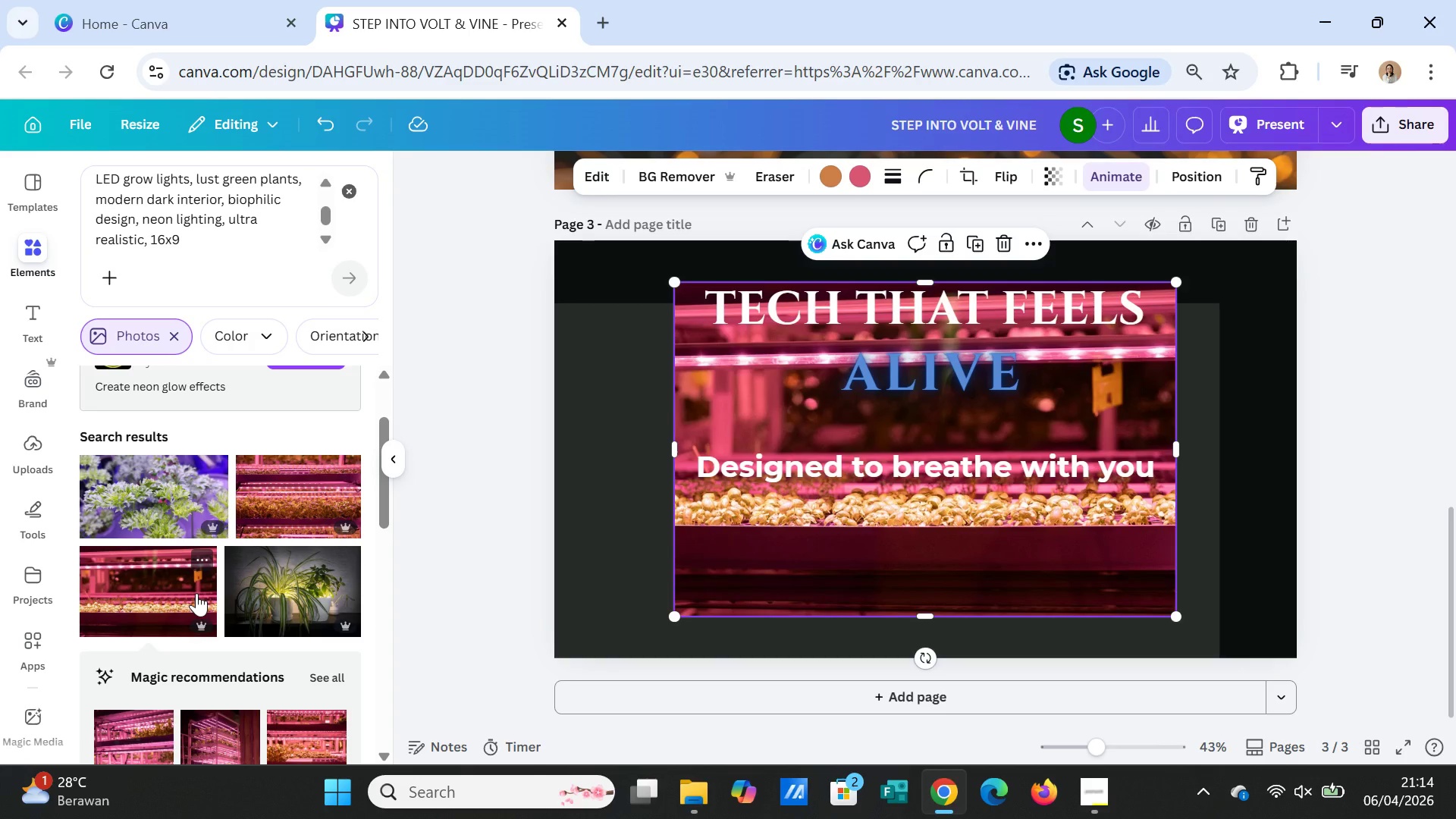 
key(Delete)
 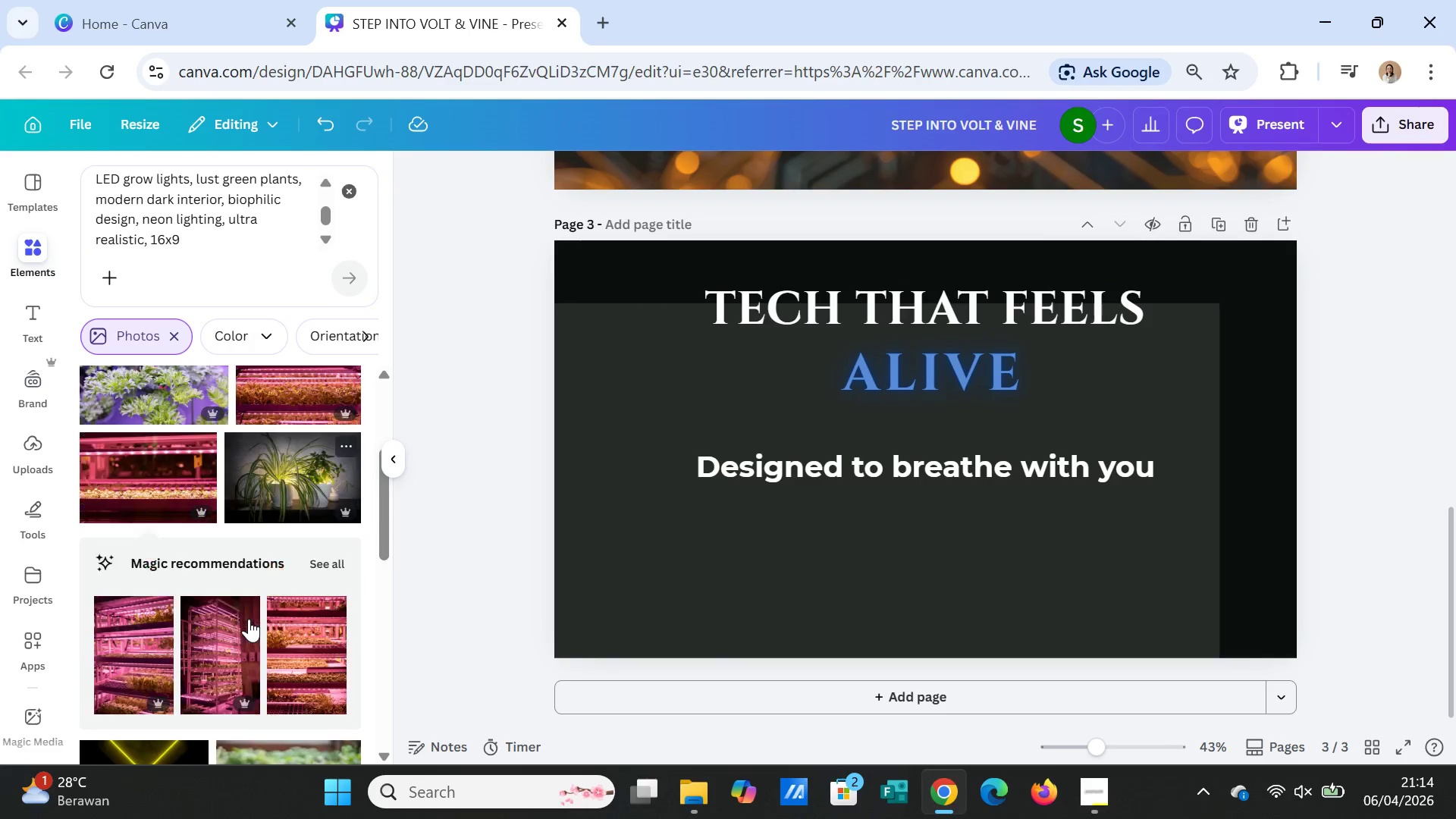 
scroll: coordinate [249, 619], scroll_direction: down, amount: 1.0
 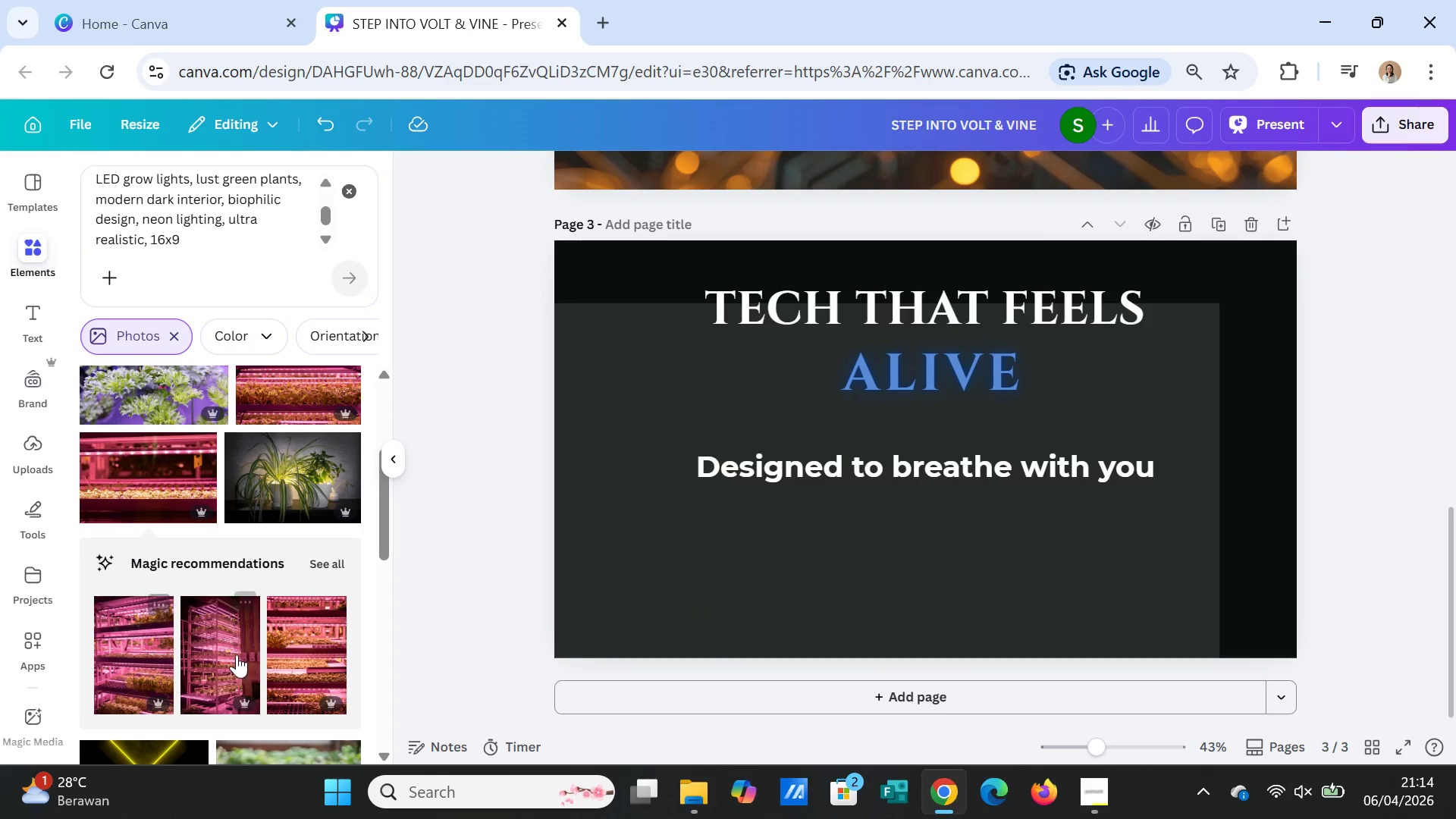 
left_click([237, 654])
 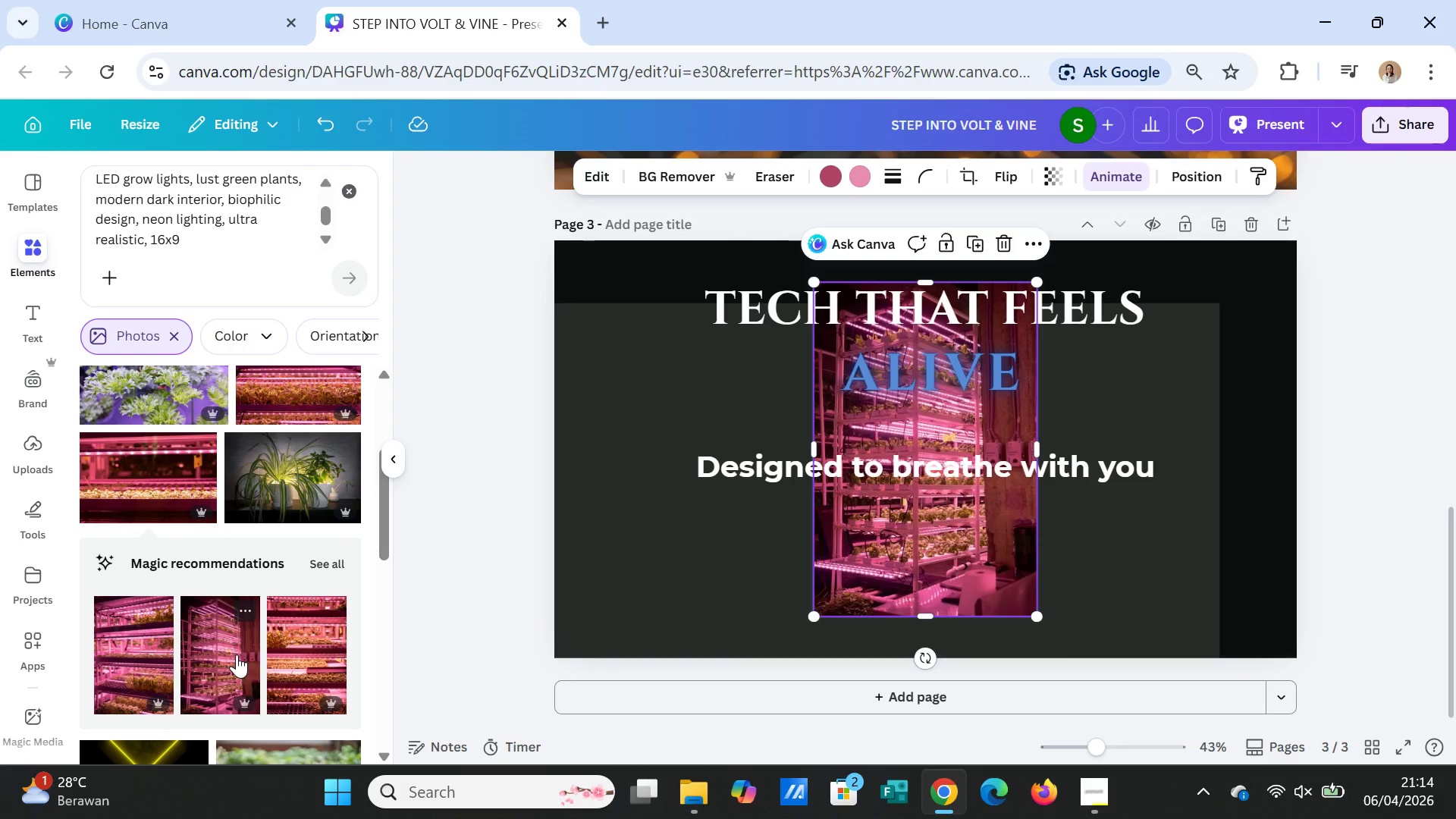 
key(Delete)
 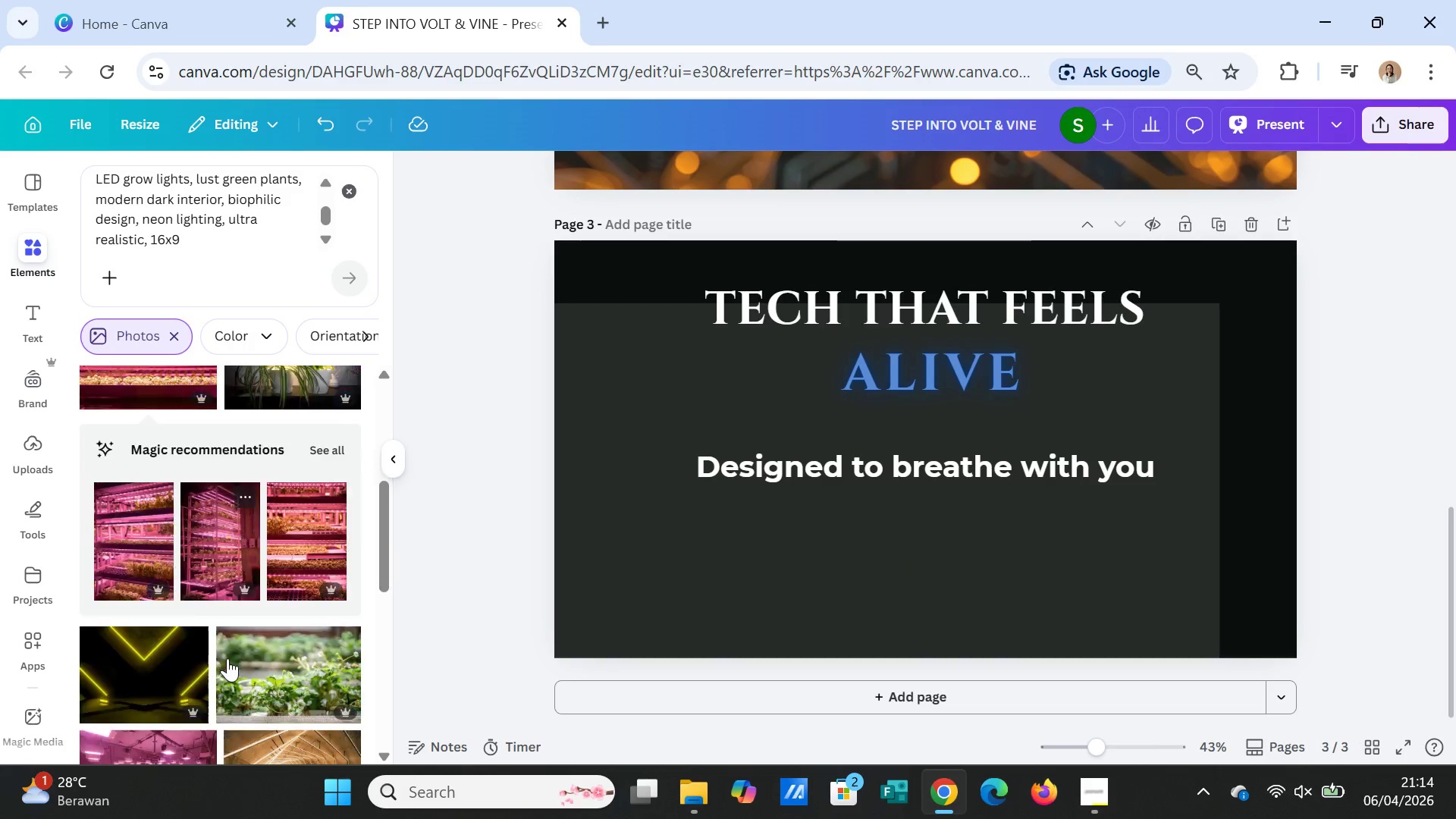 
scroll: coordinate [228, 658], scroll_direction: down, amount: 5.0
 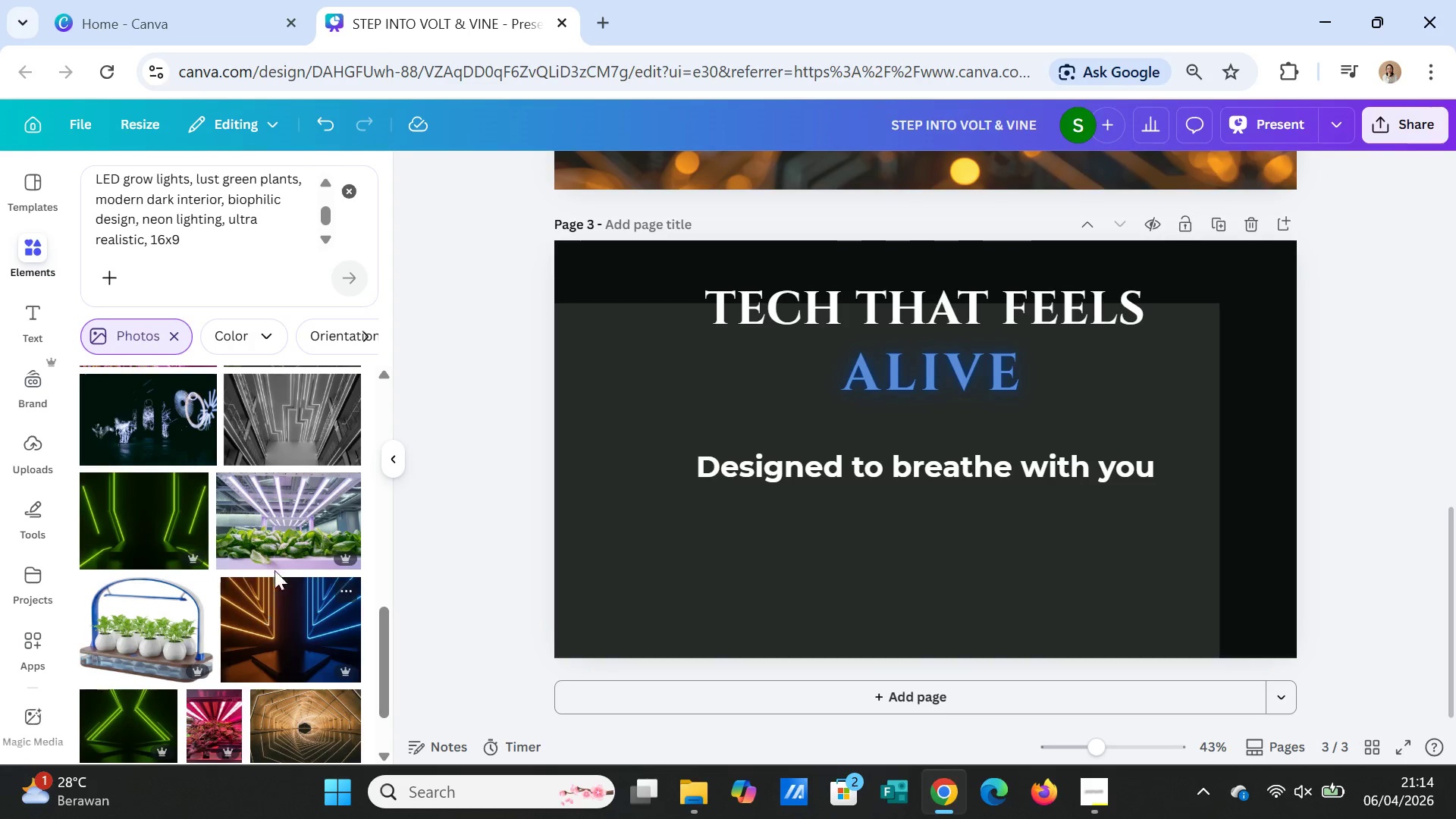 
left_click([275, 549])
 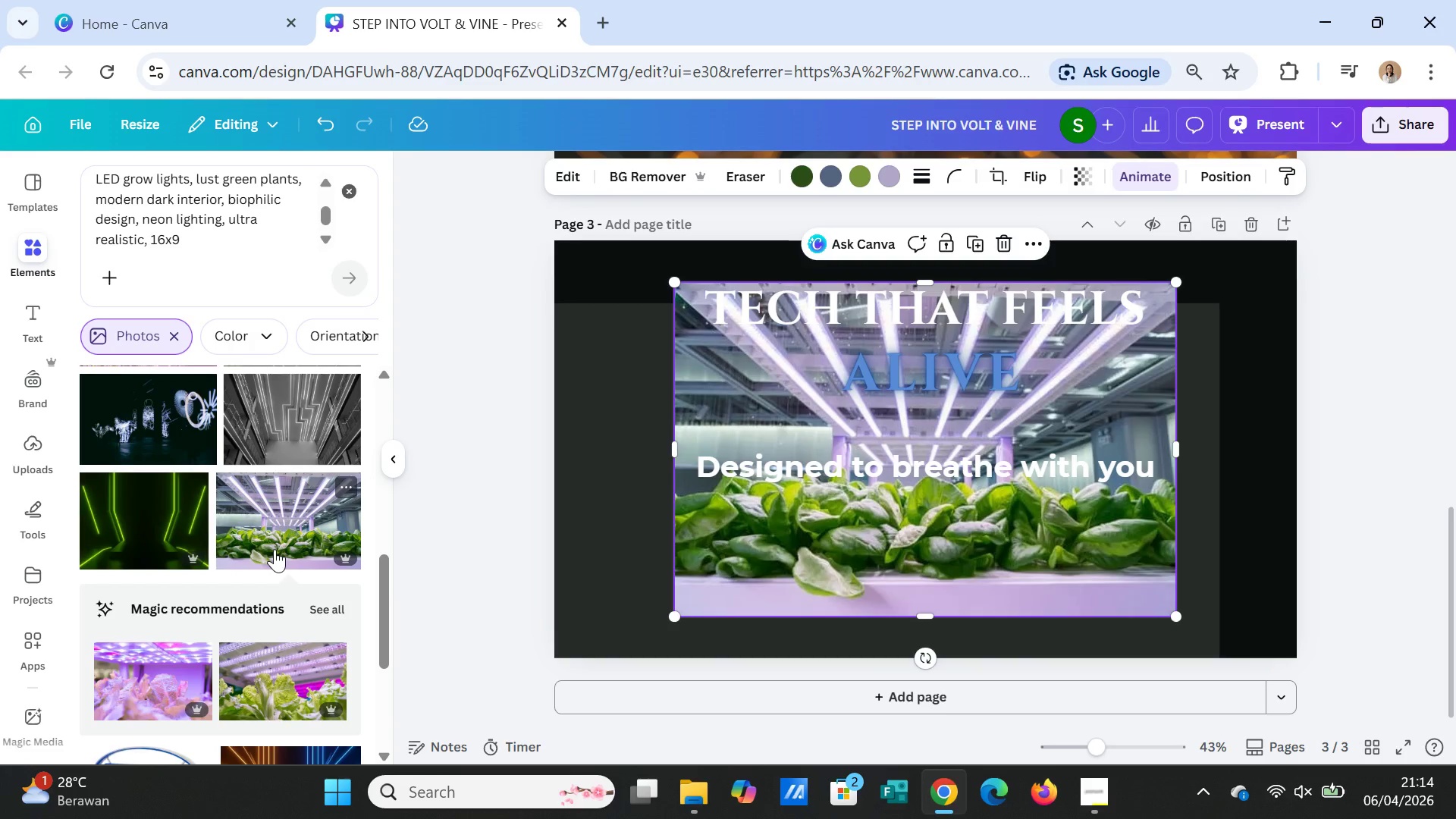 
key(Delete)
 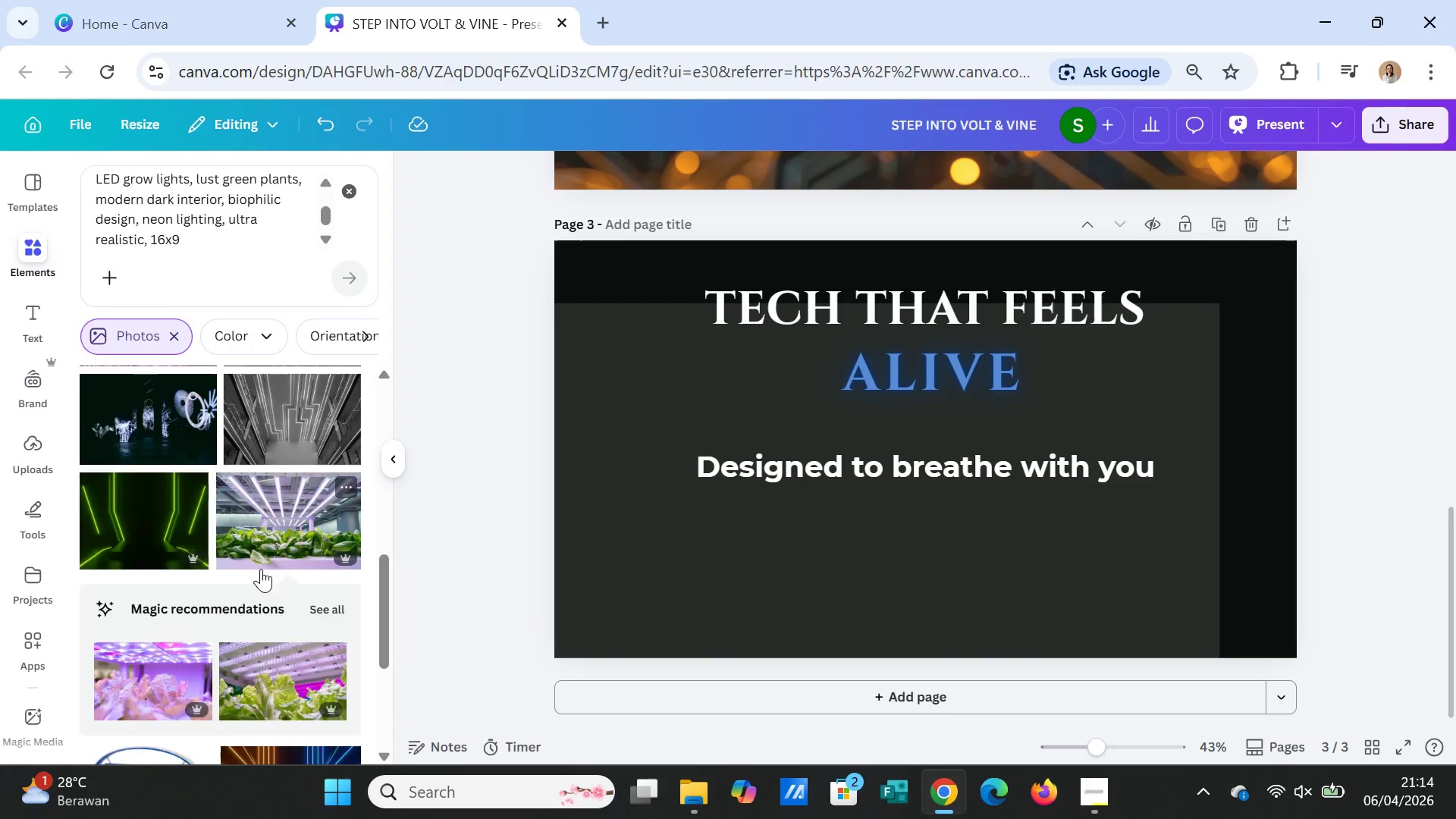 
scroll: coordinate [261, 570], scroll_direction: down, amount: 2.0
 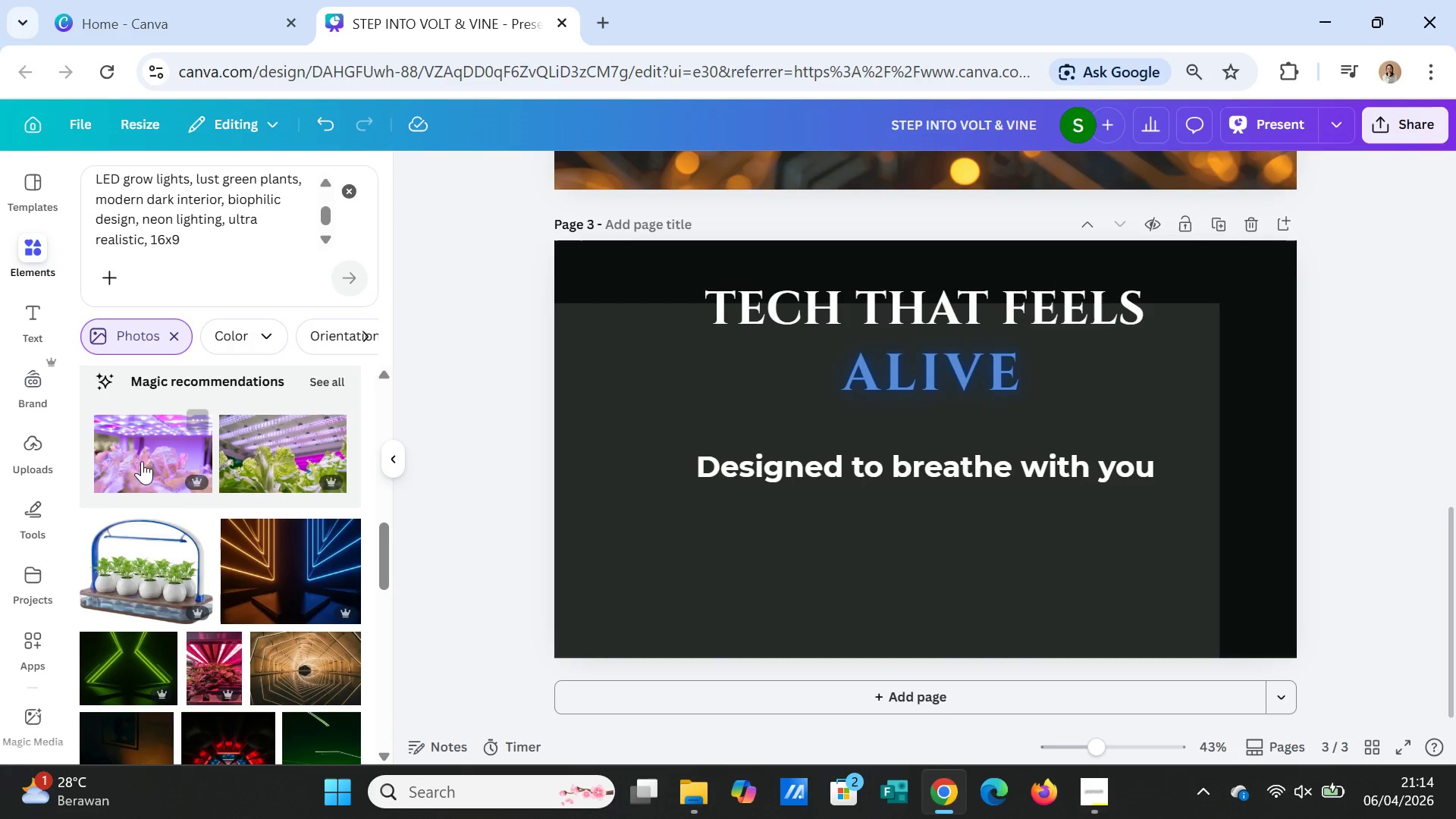 
left_click([141, 460])
 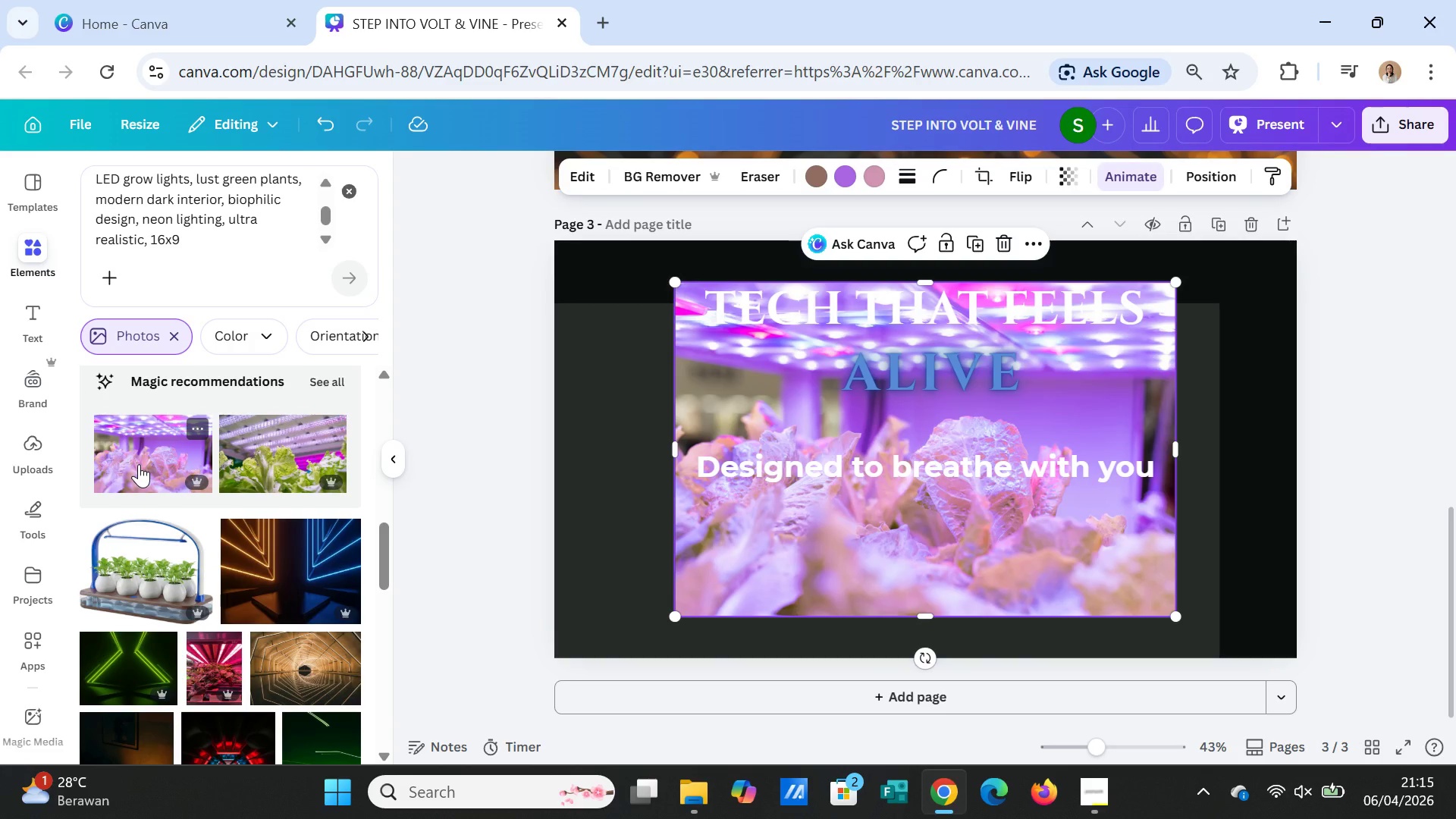 
wait(9.03)
 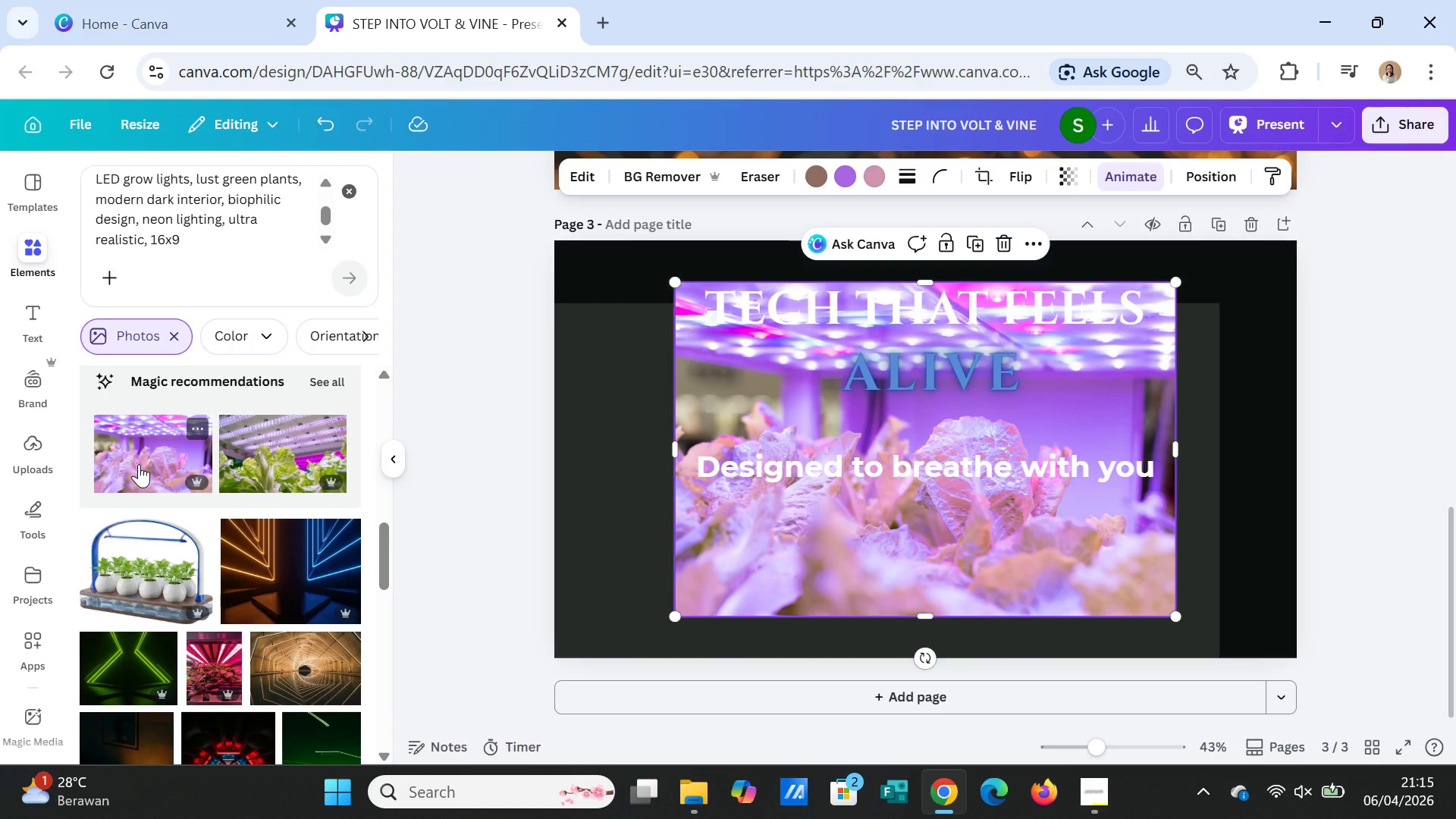 
left_click_drag(start_coordinate=[929, 278], to_coordinate=[929, 236])
 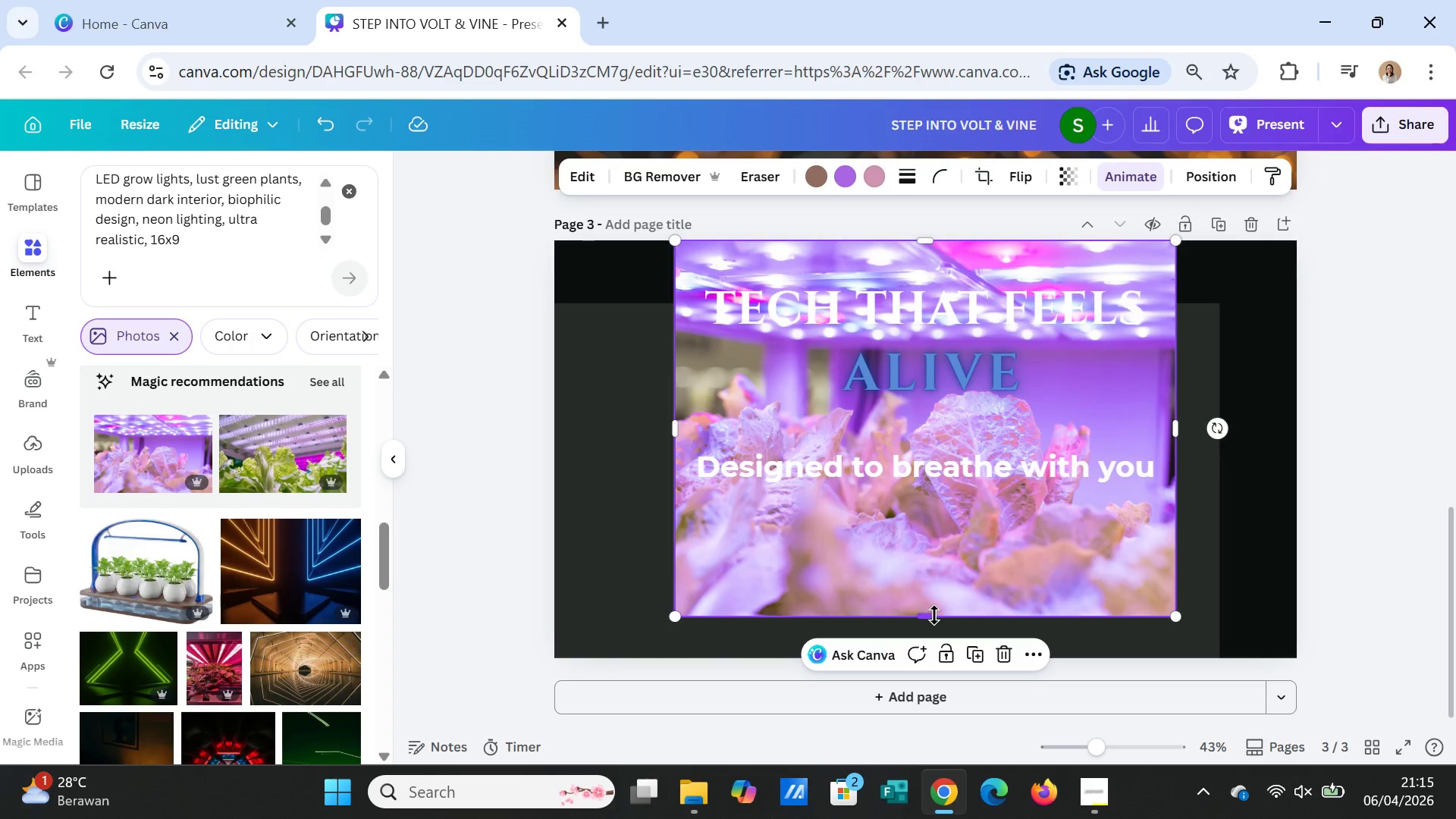 
left_click_drag(start_coordinate=[931, 615], to_coordinate=[927, 657])
 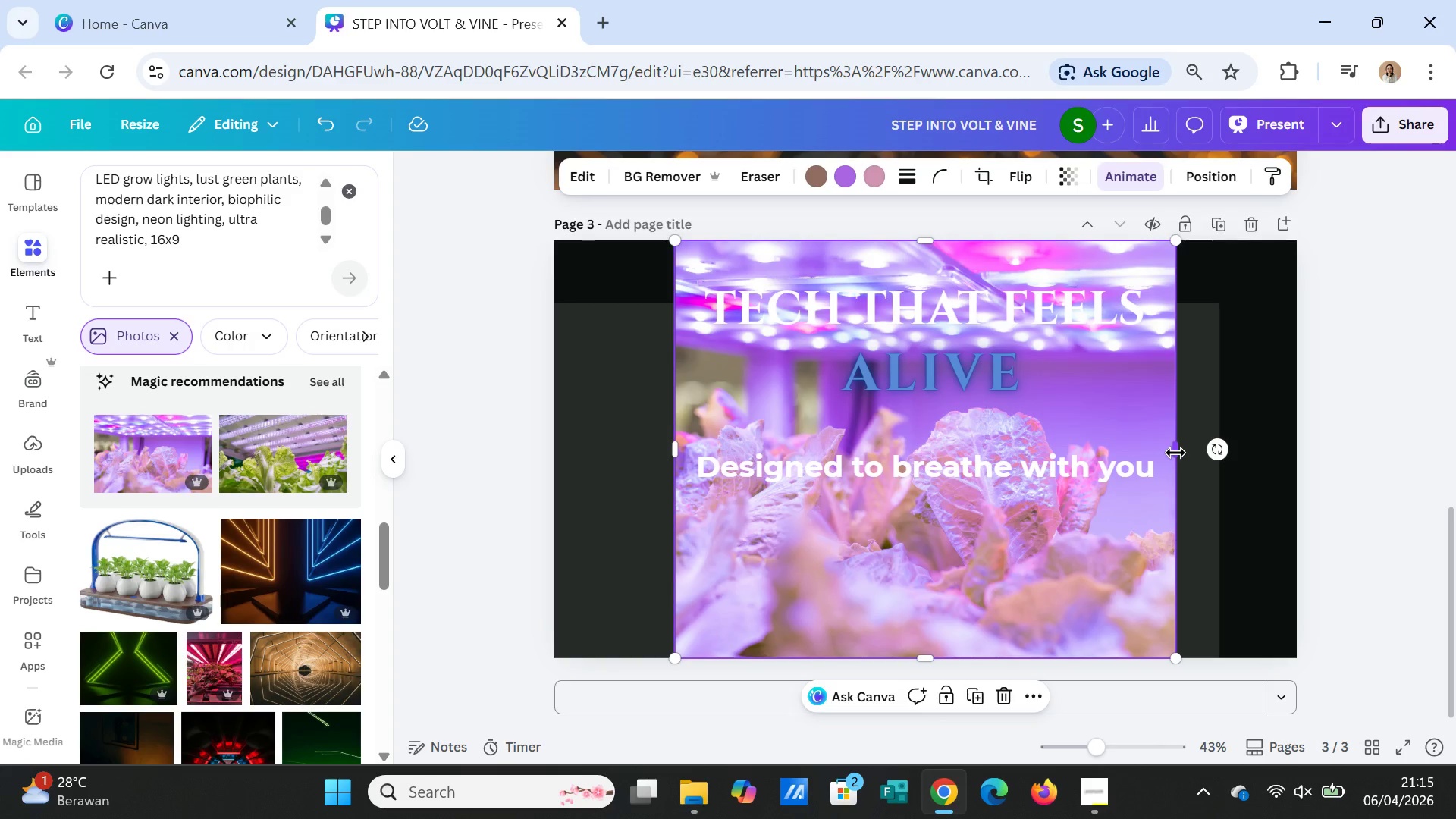 
left_click_drag(start_coordinate=[1175, 453], to_coordinate=[1293, 440])
 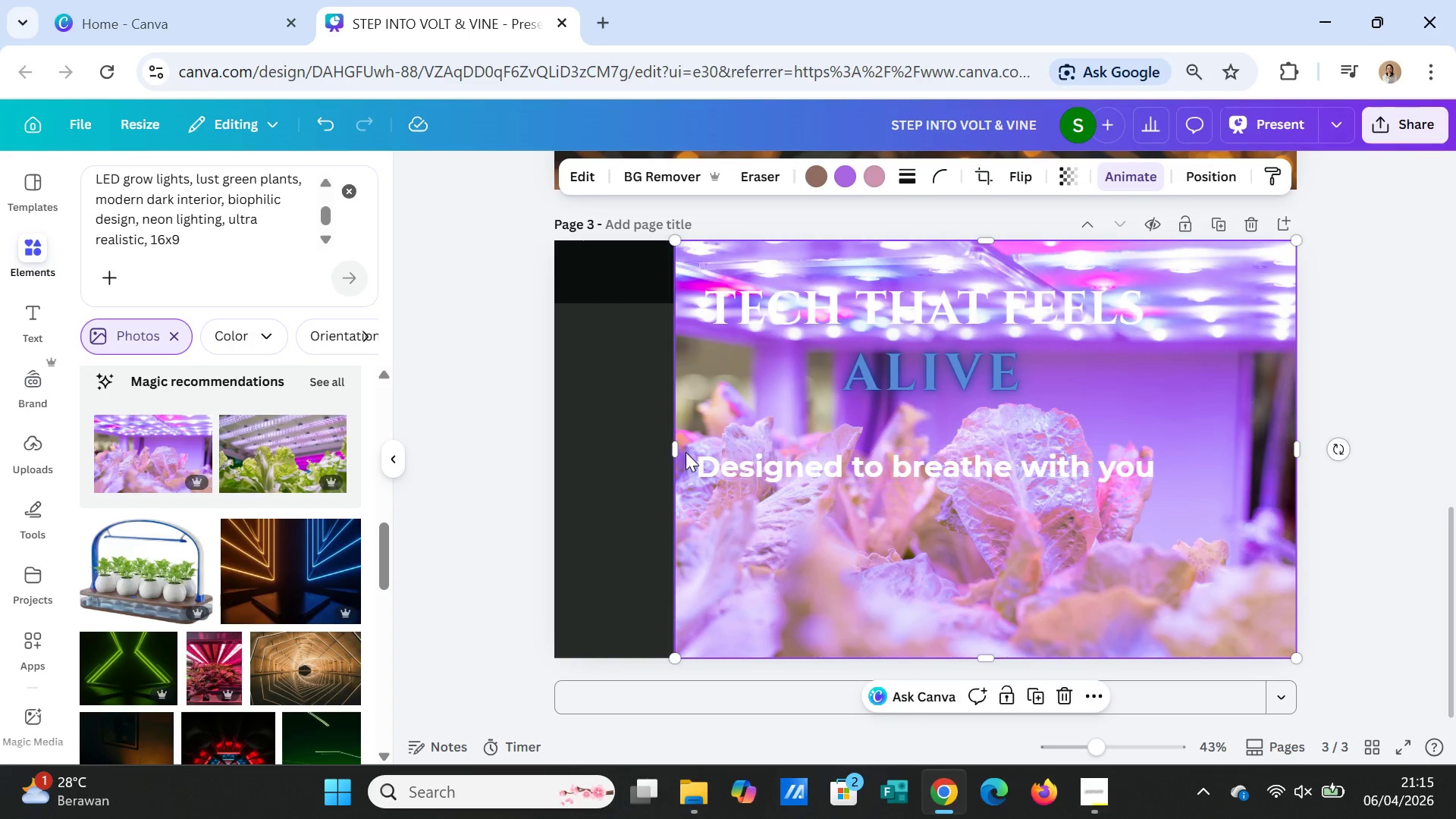 
left_click_drag(start_coordinate=[677, 450], to_coordinate=[560, 450])
 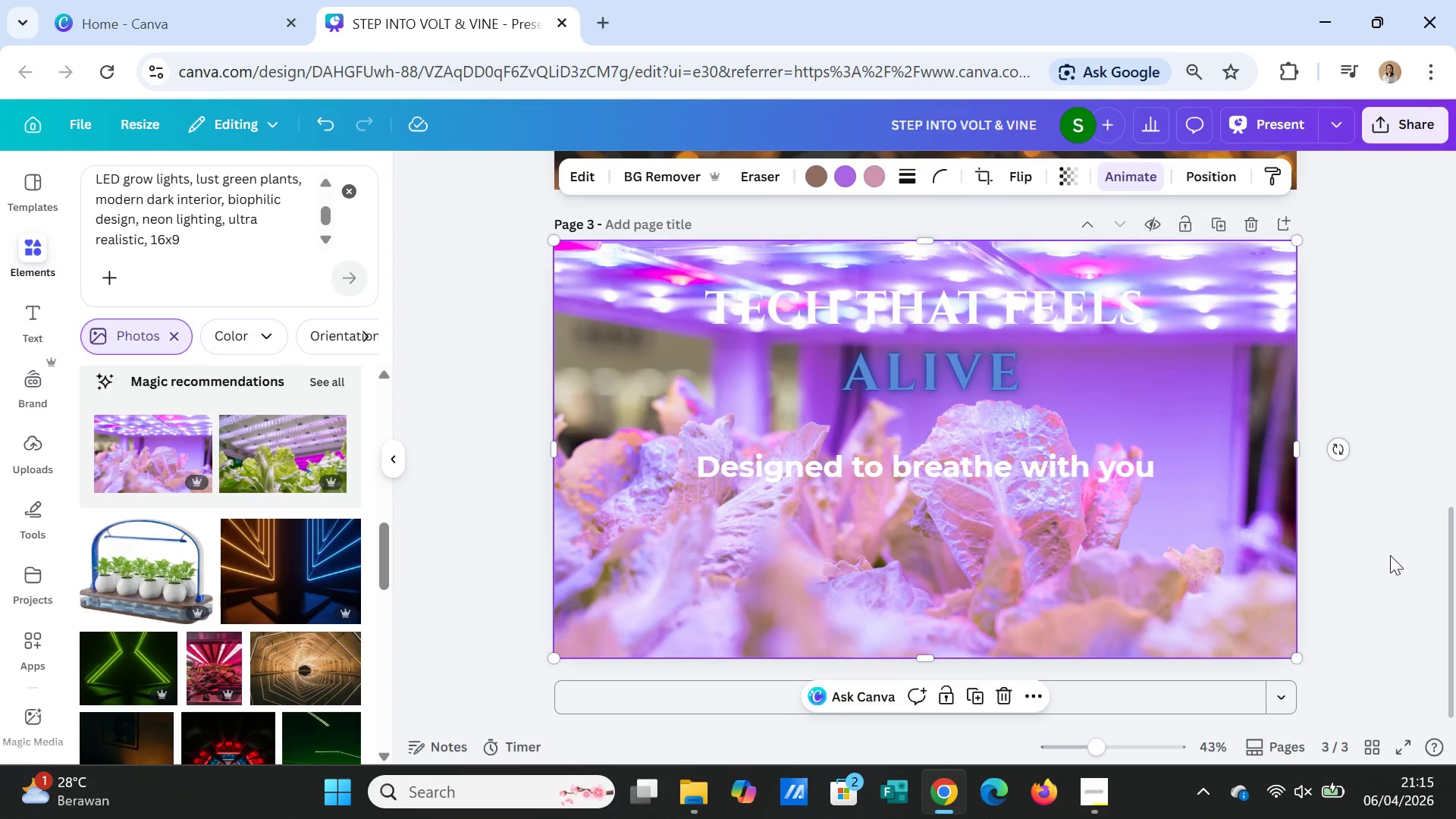 
left_click([1389, 556])
 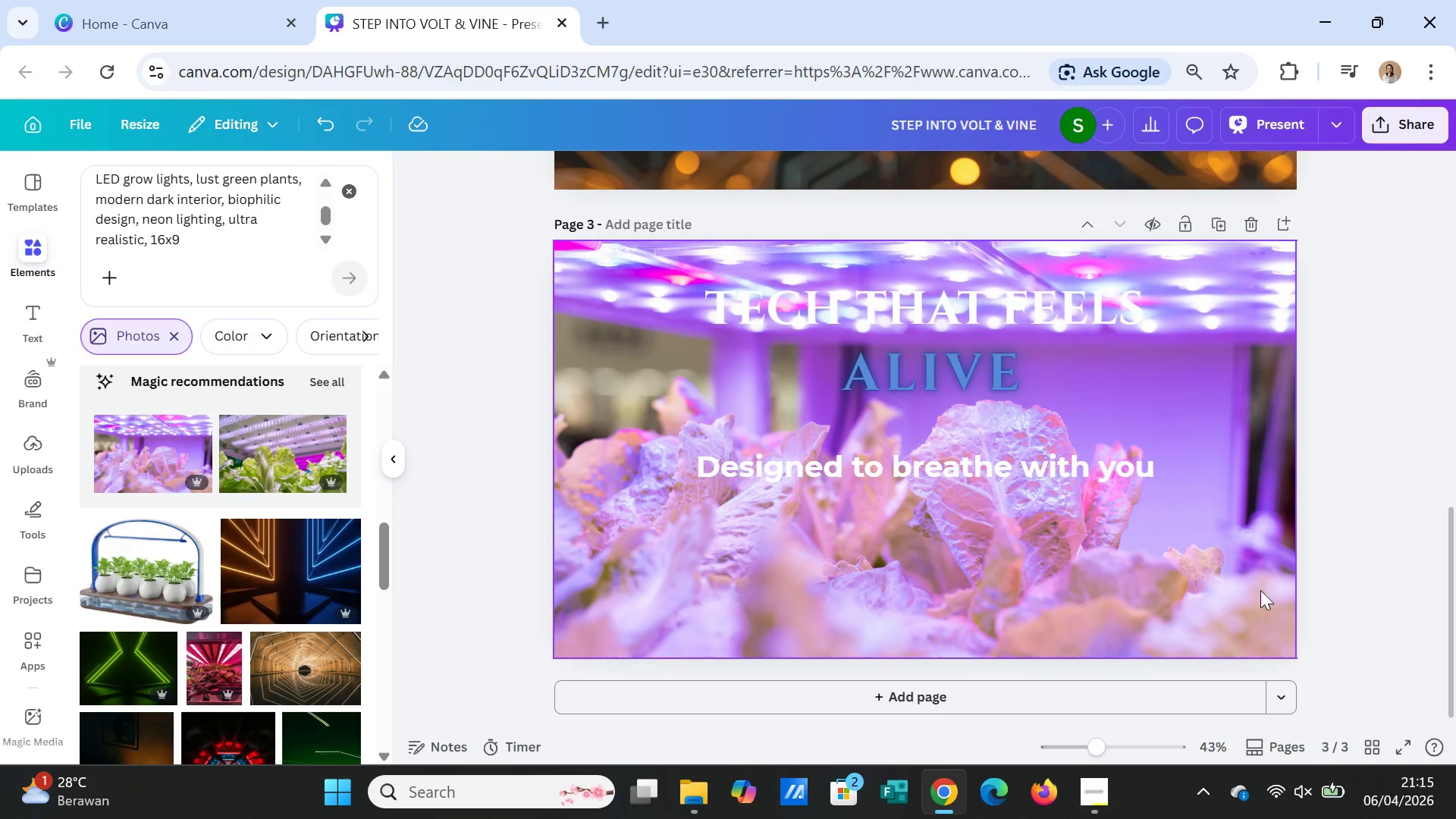 
left_click([1244, 535])
 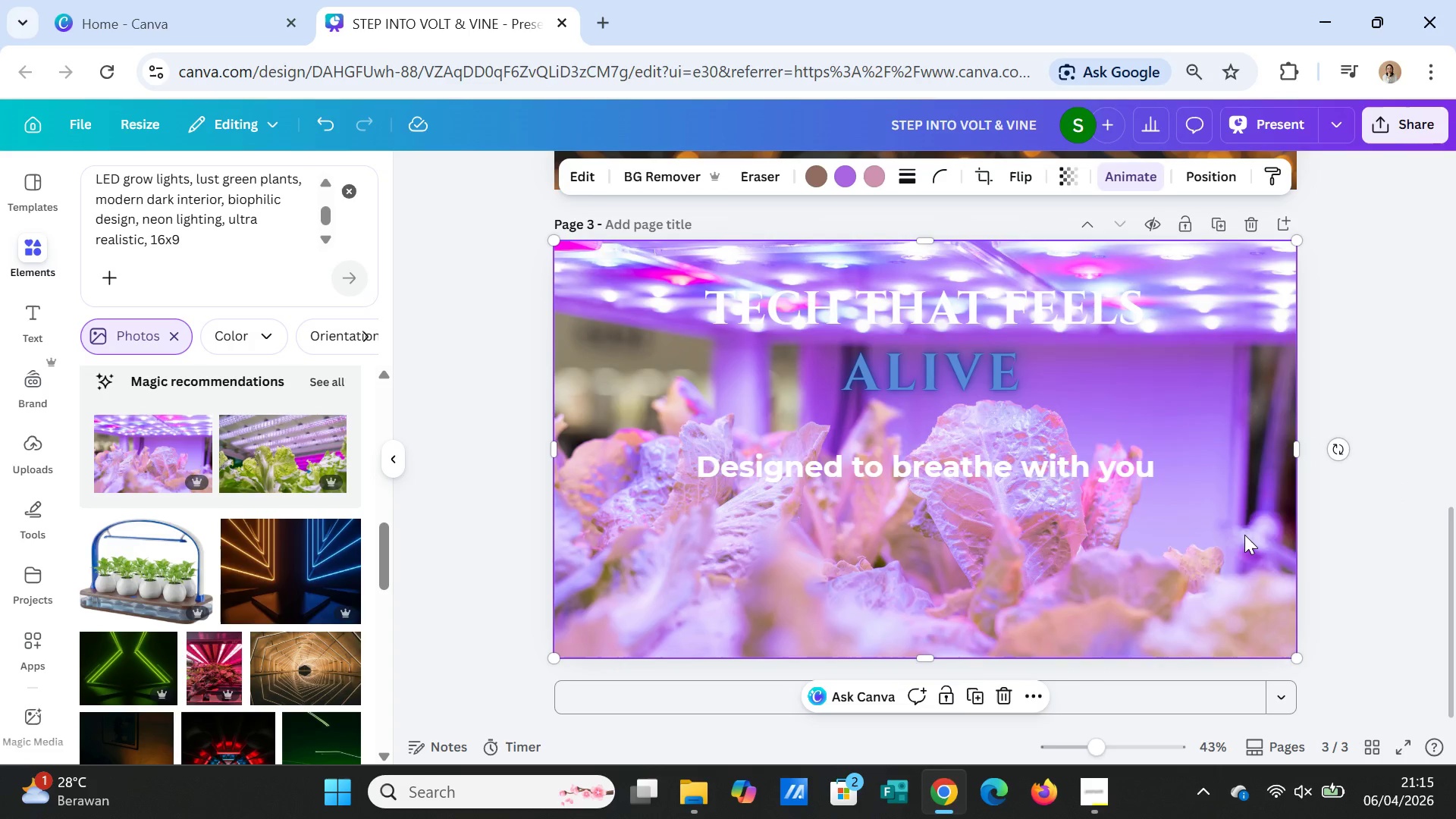 
right_click([1244, 535])
 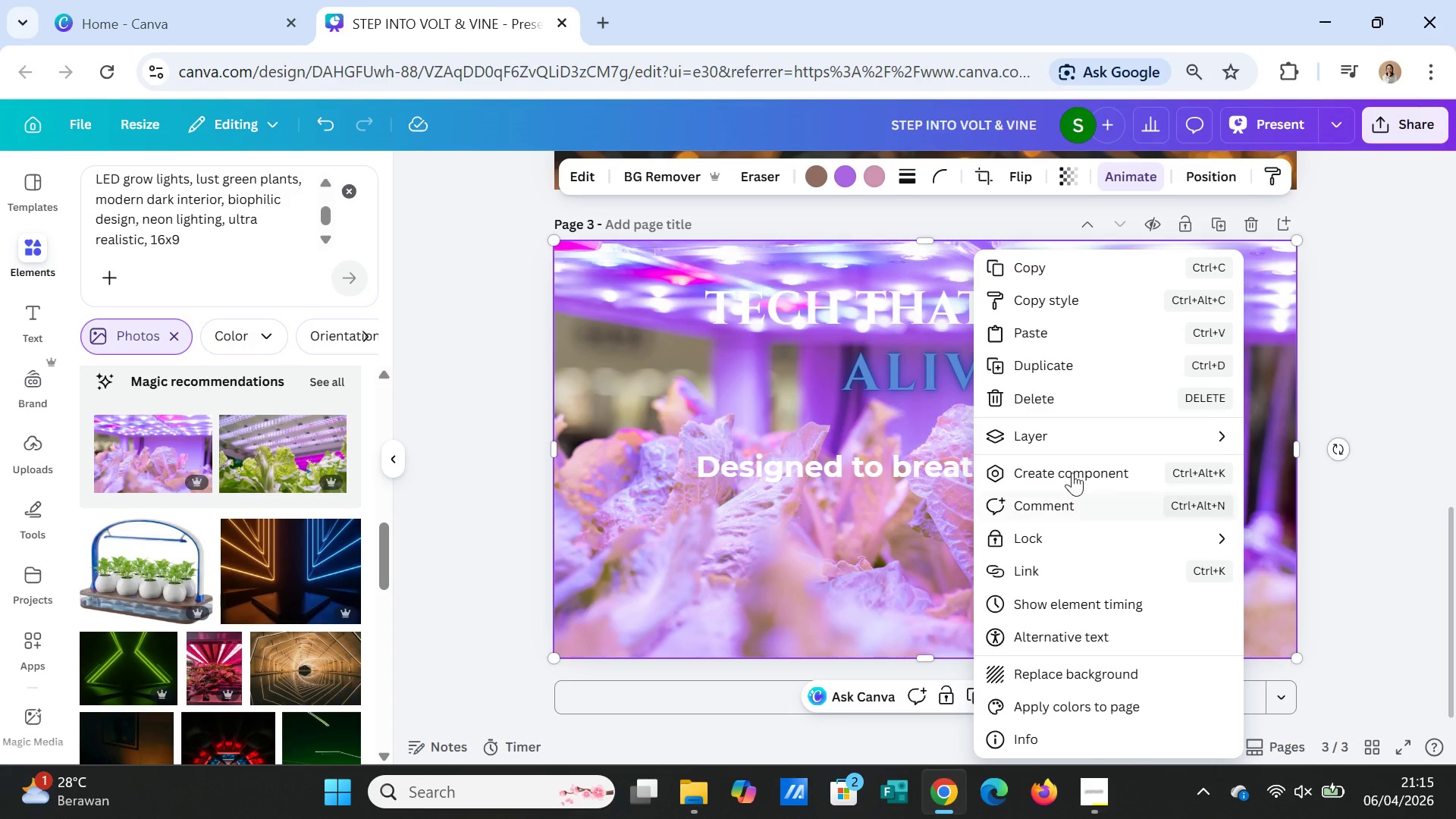 
left_click([1074, 435])
 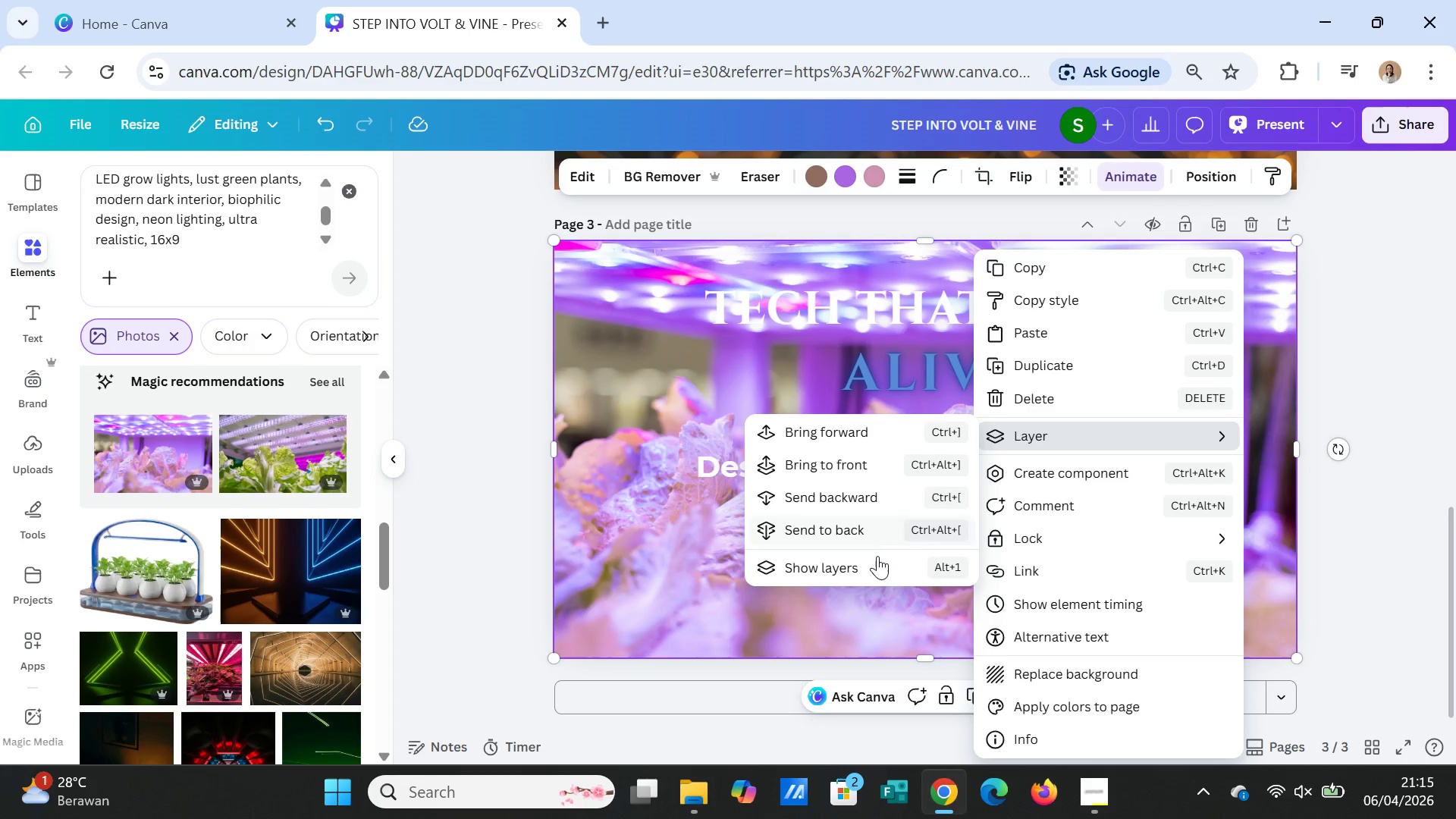 
left_click([875, 560])
 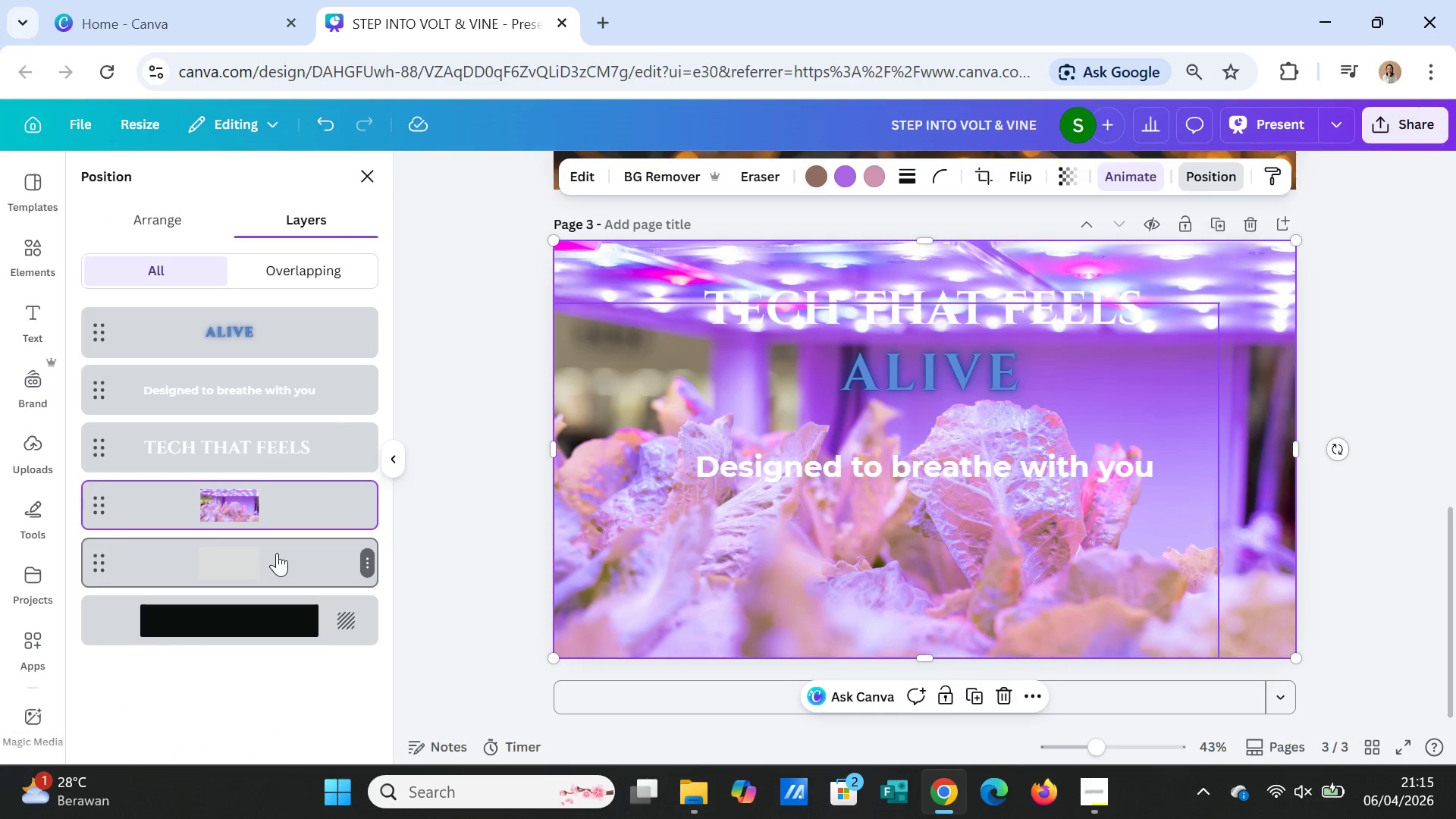 
left_click_drag(start_coordinate=[277, 553], to_coordinate=[277, 499])
 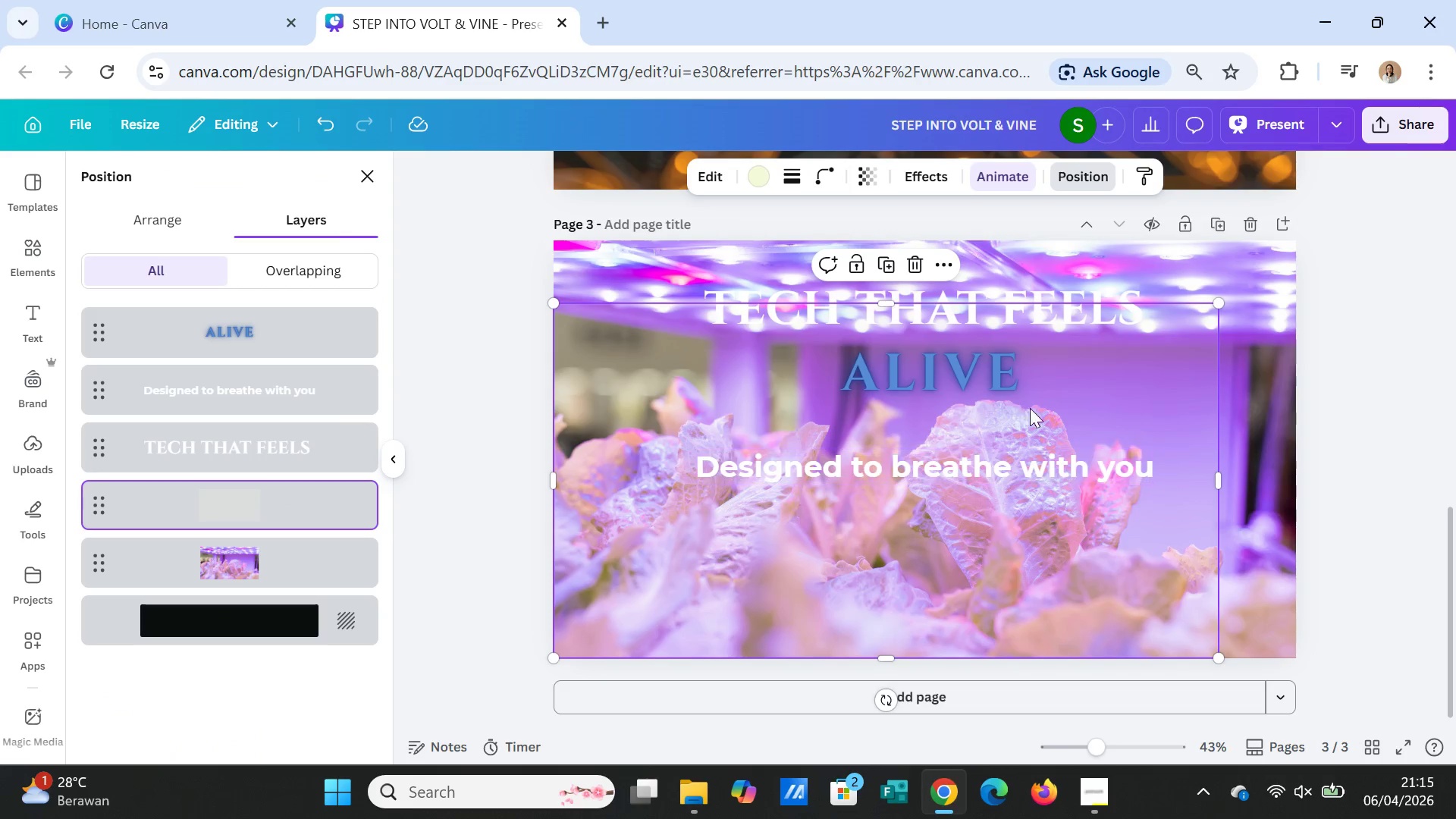 
left_click([1139, 334])
 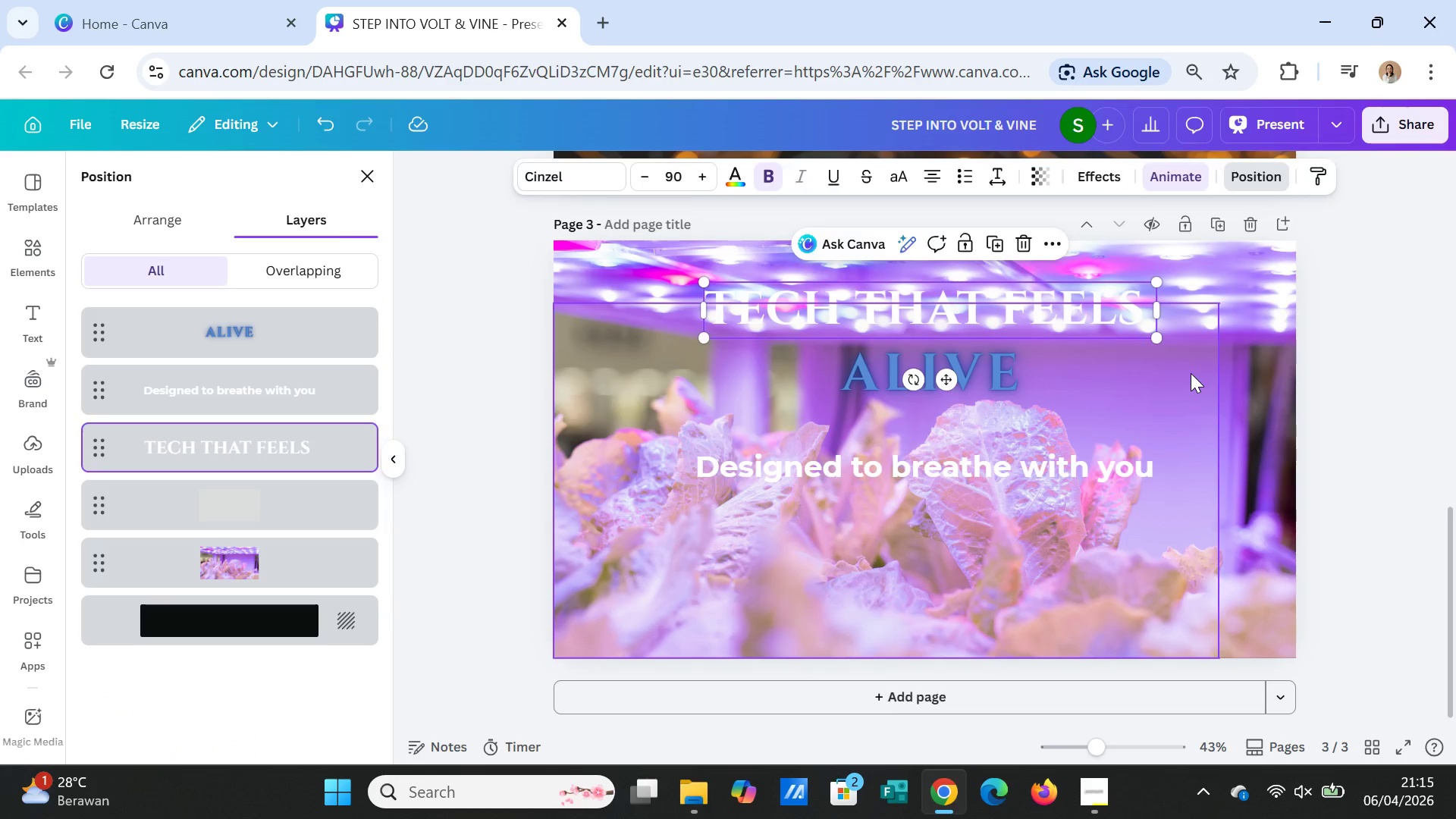 
left_click([1191, 373])
 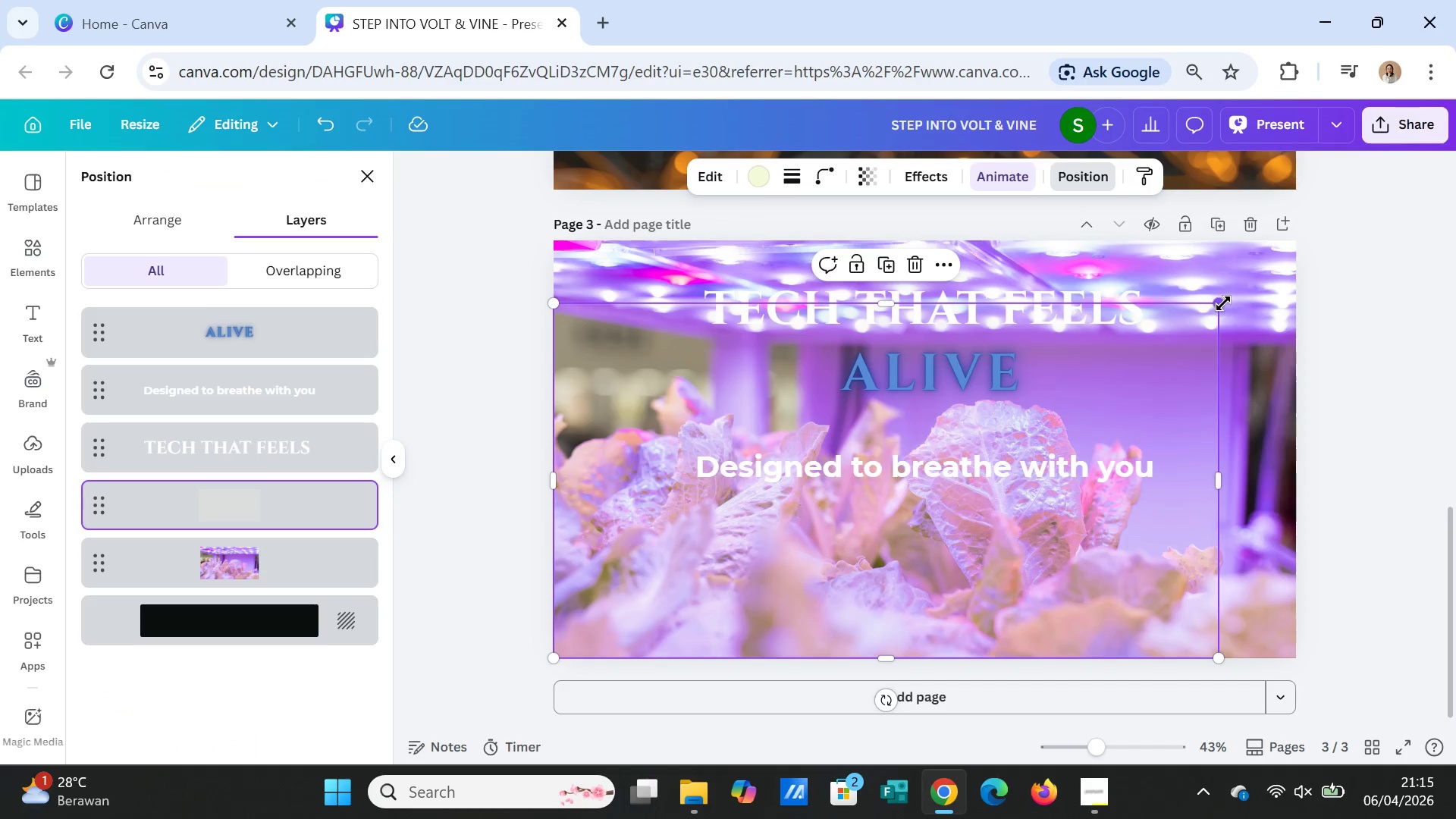 
left_click_drag(start_coordinate=[1223, 303], to_coordinate=[1303, 241])
 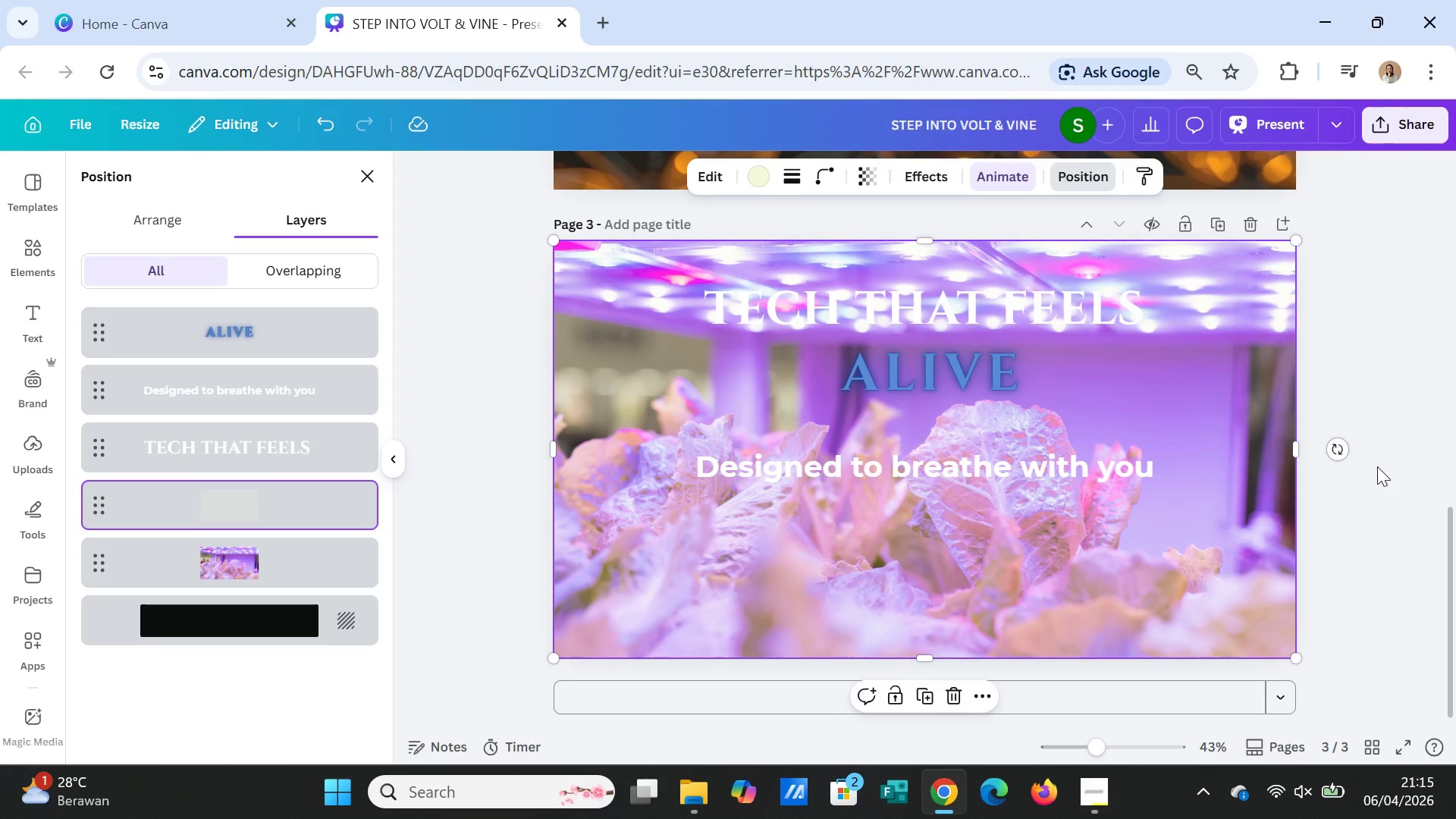 
left_click([1377, 466])
 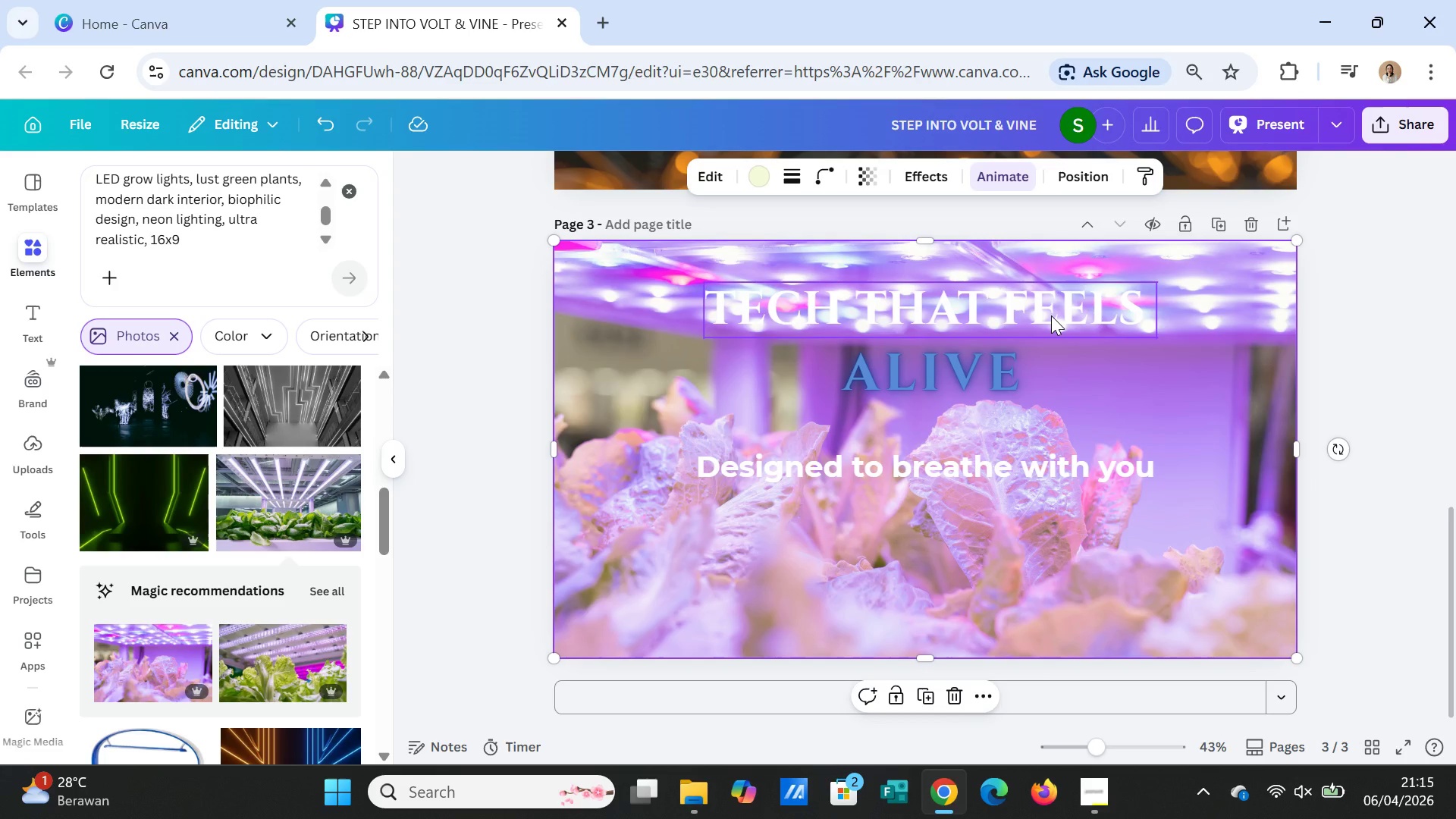 
left_click([1207, 425])
 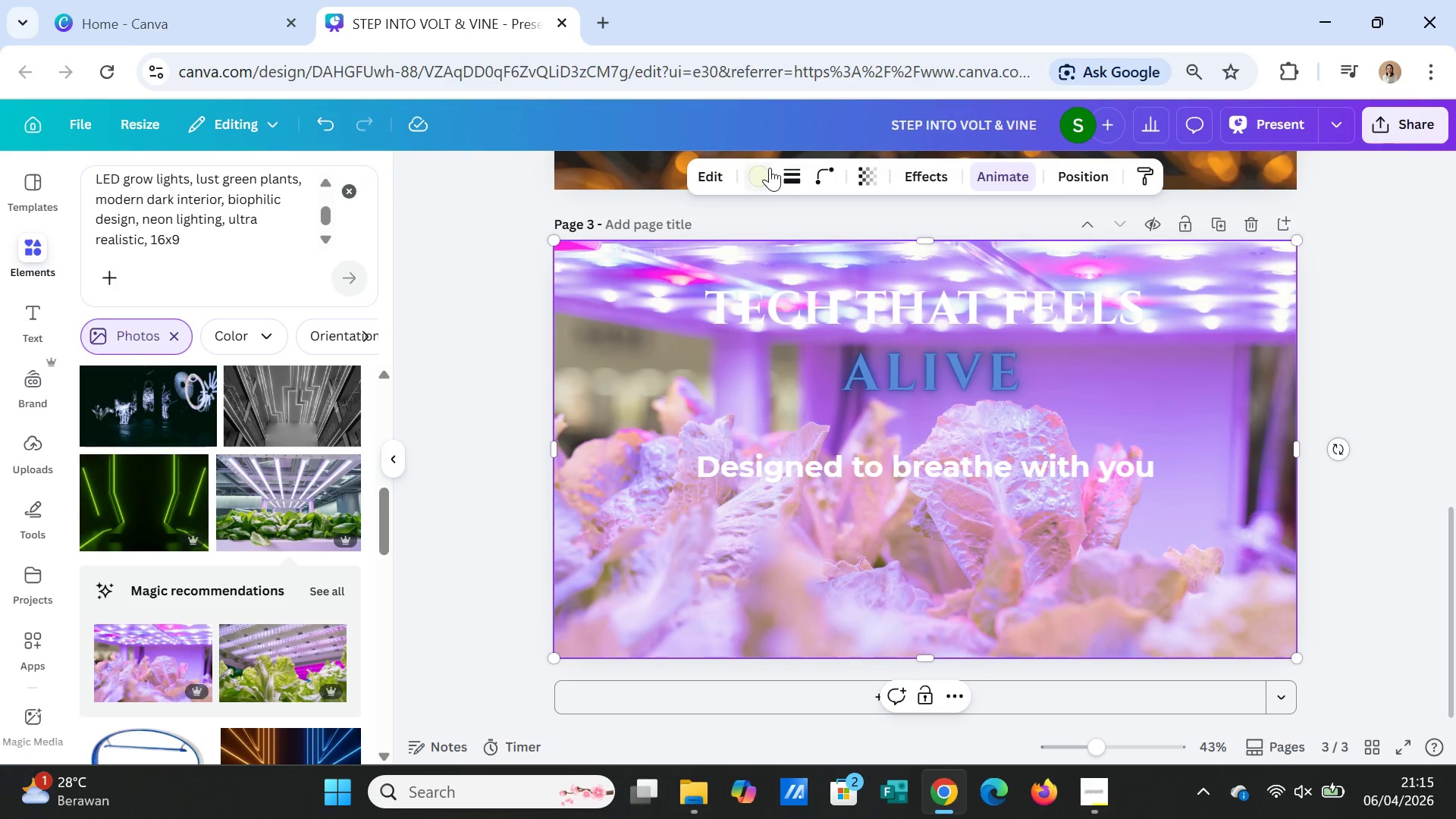 
left_click([769, 168])
 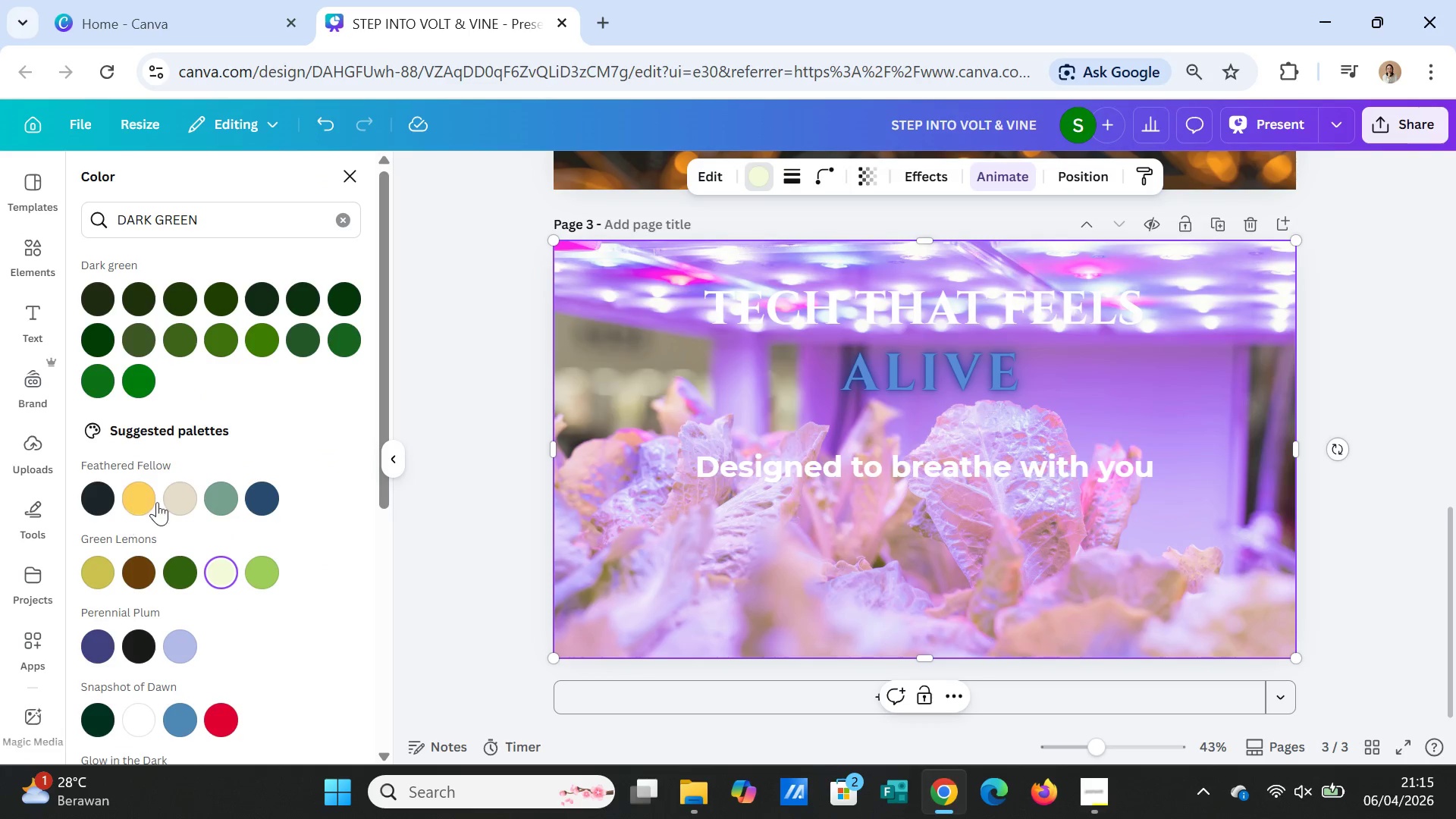 
left_click([184, 491])
 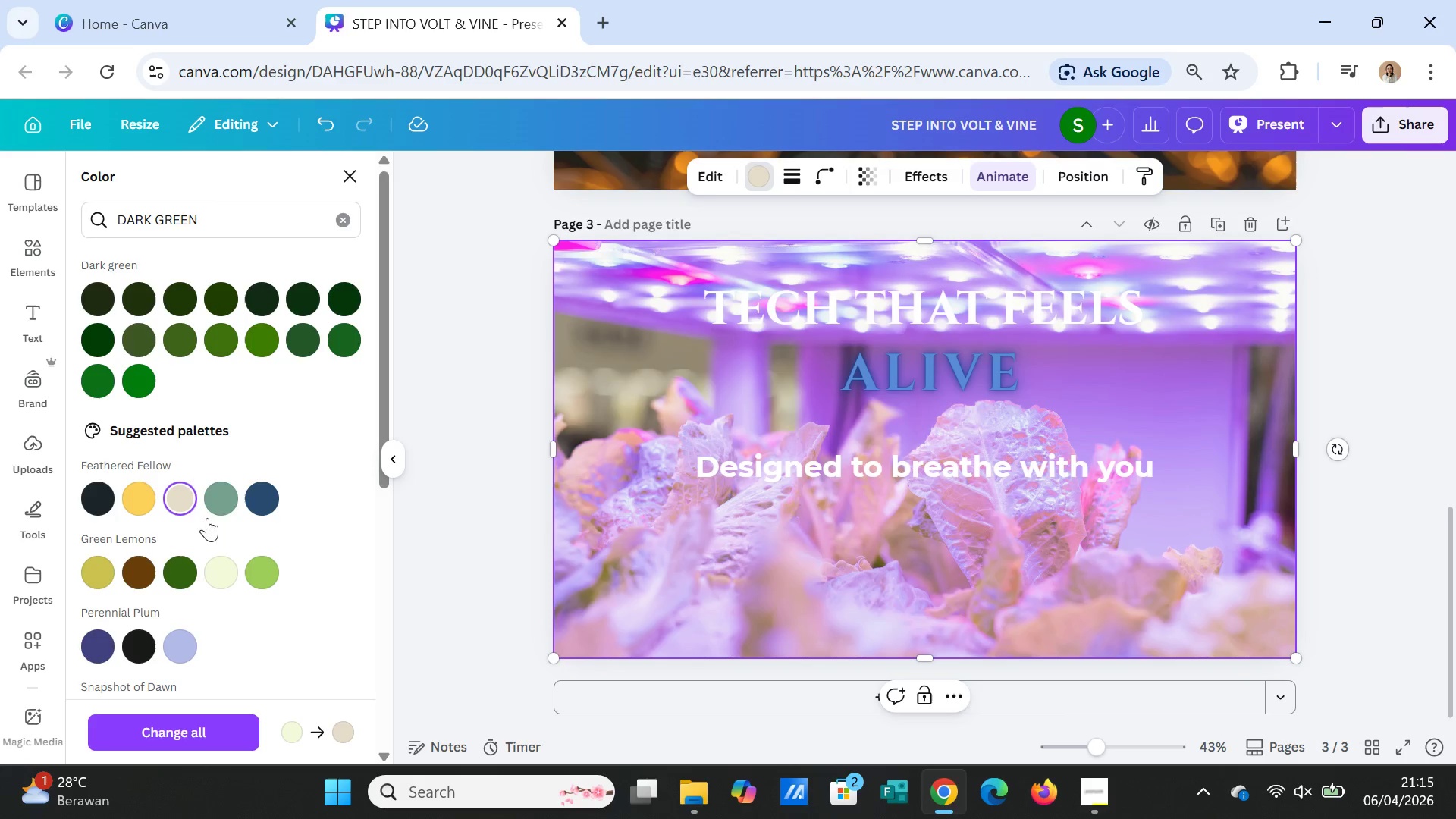 
left_click([103, 500])
 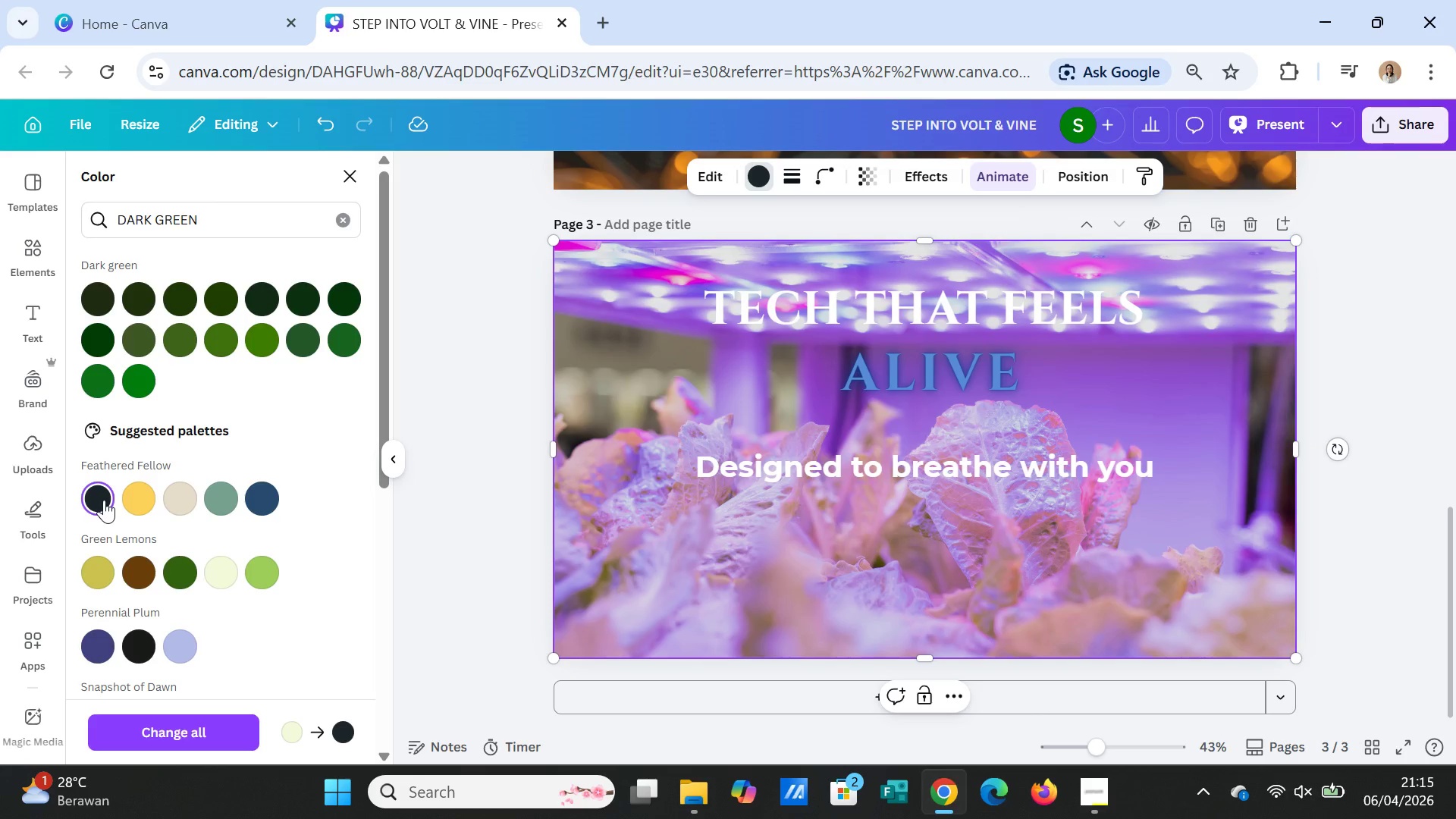 
wait(5.12)
 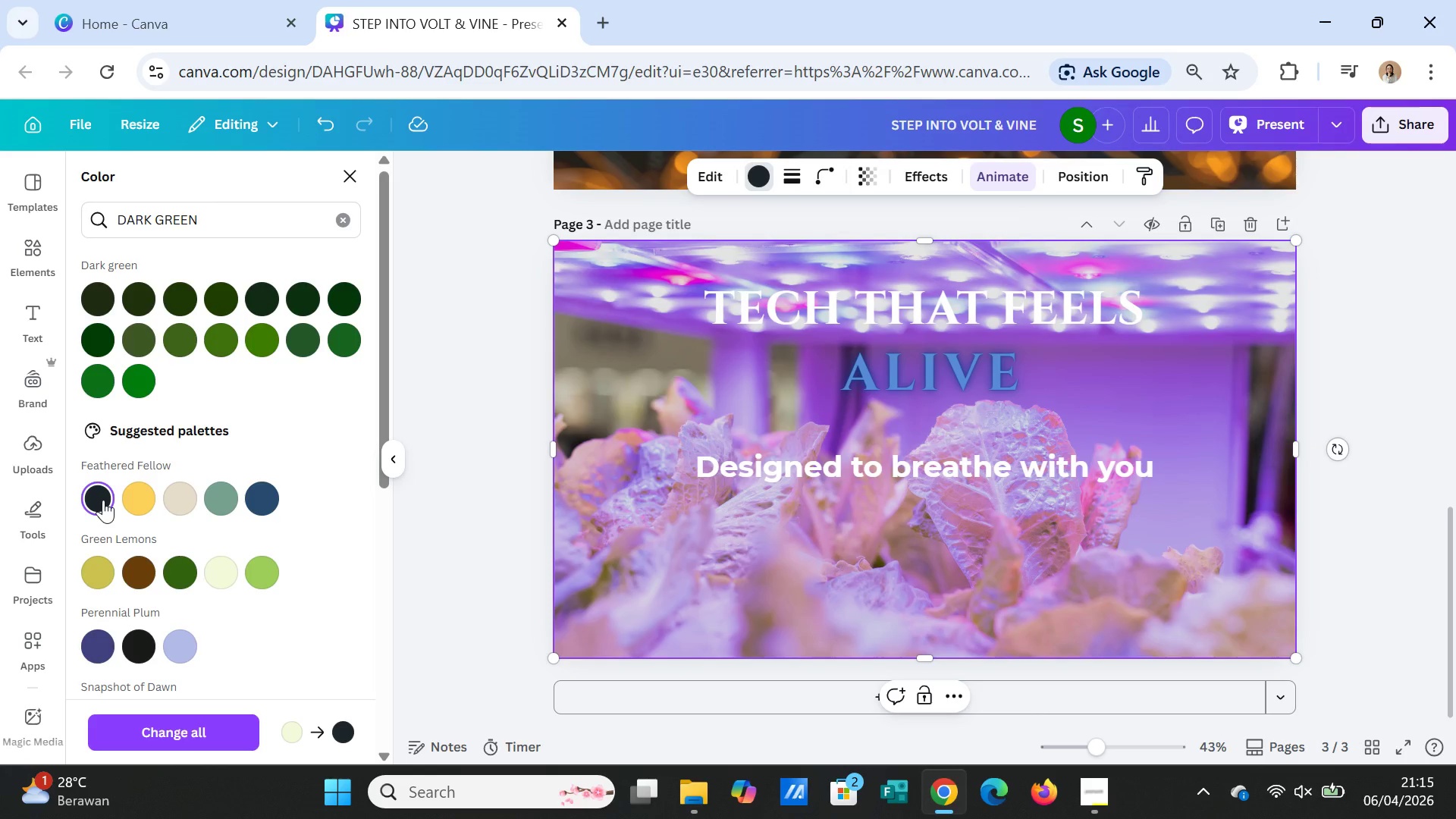 
left_click([140, 641])
 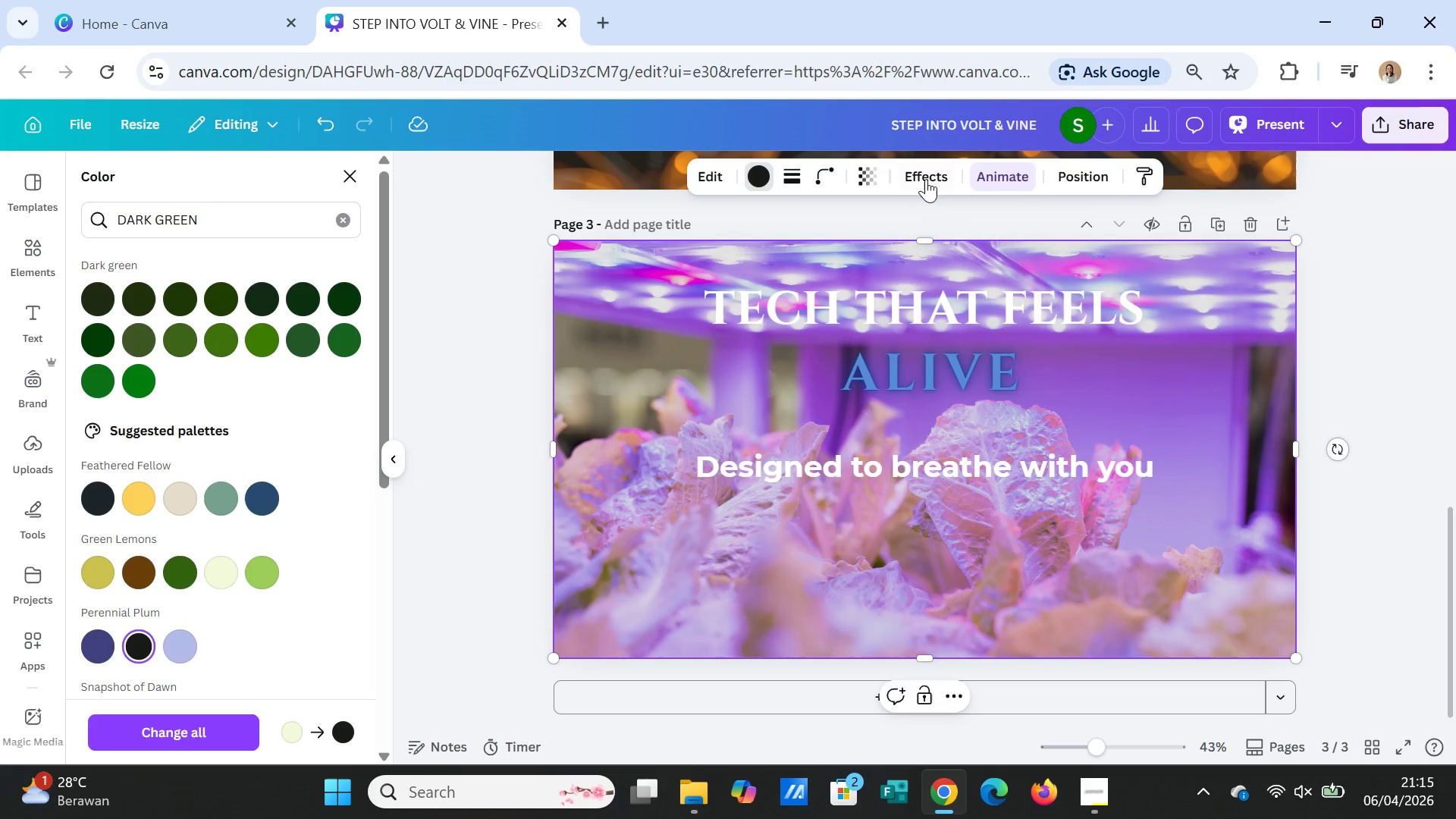 
left_click([877, 172])
 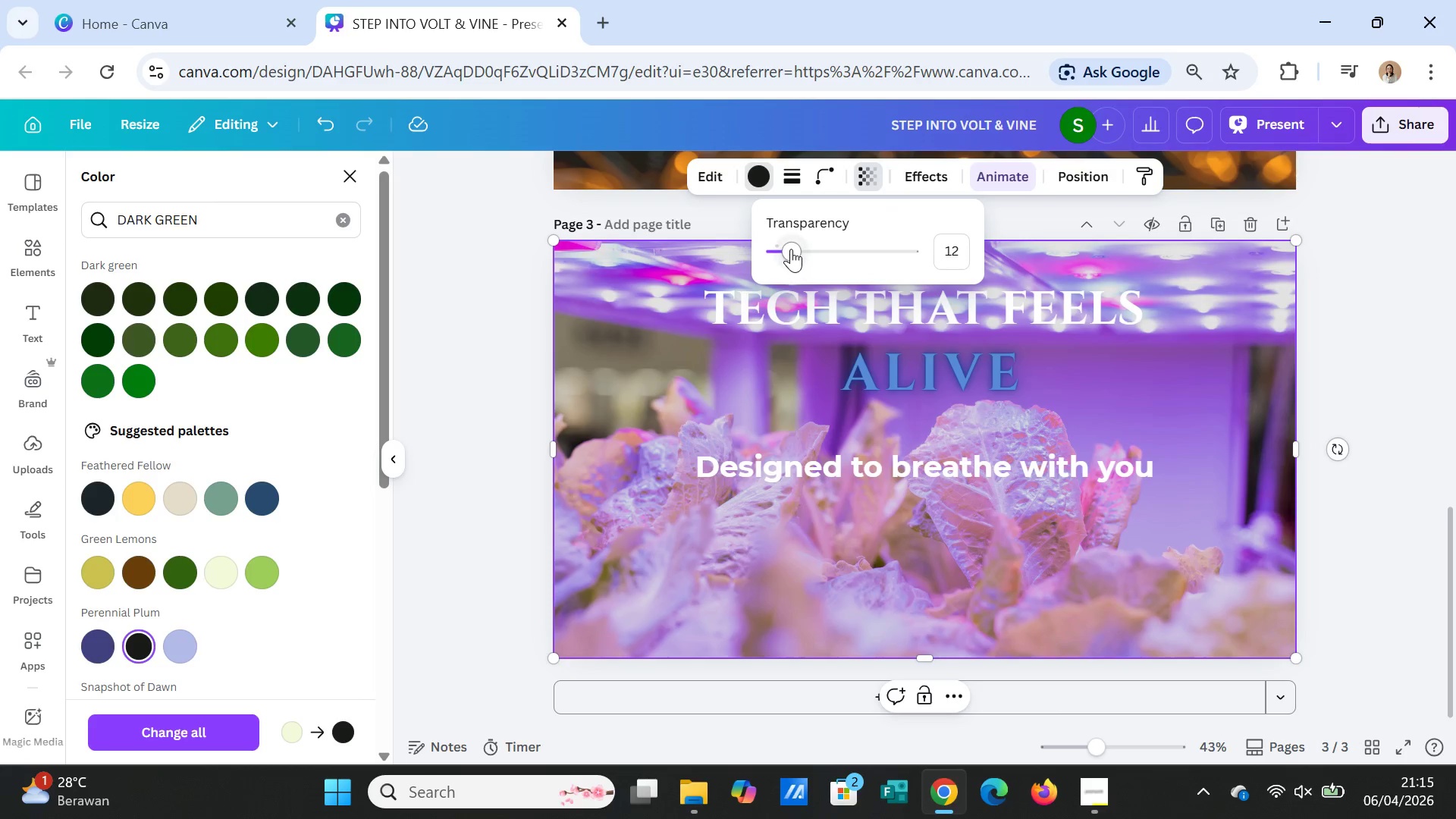 
left_click_drag(start_coordinate=[791, 249], to_coordinate=[824, 244])
 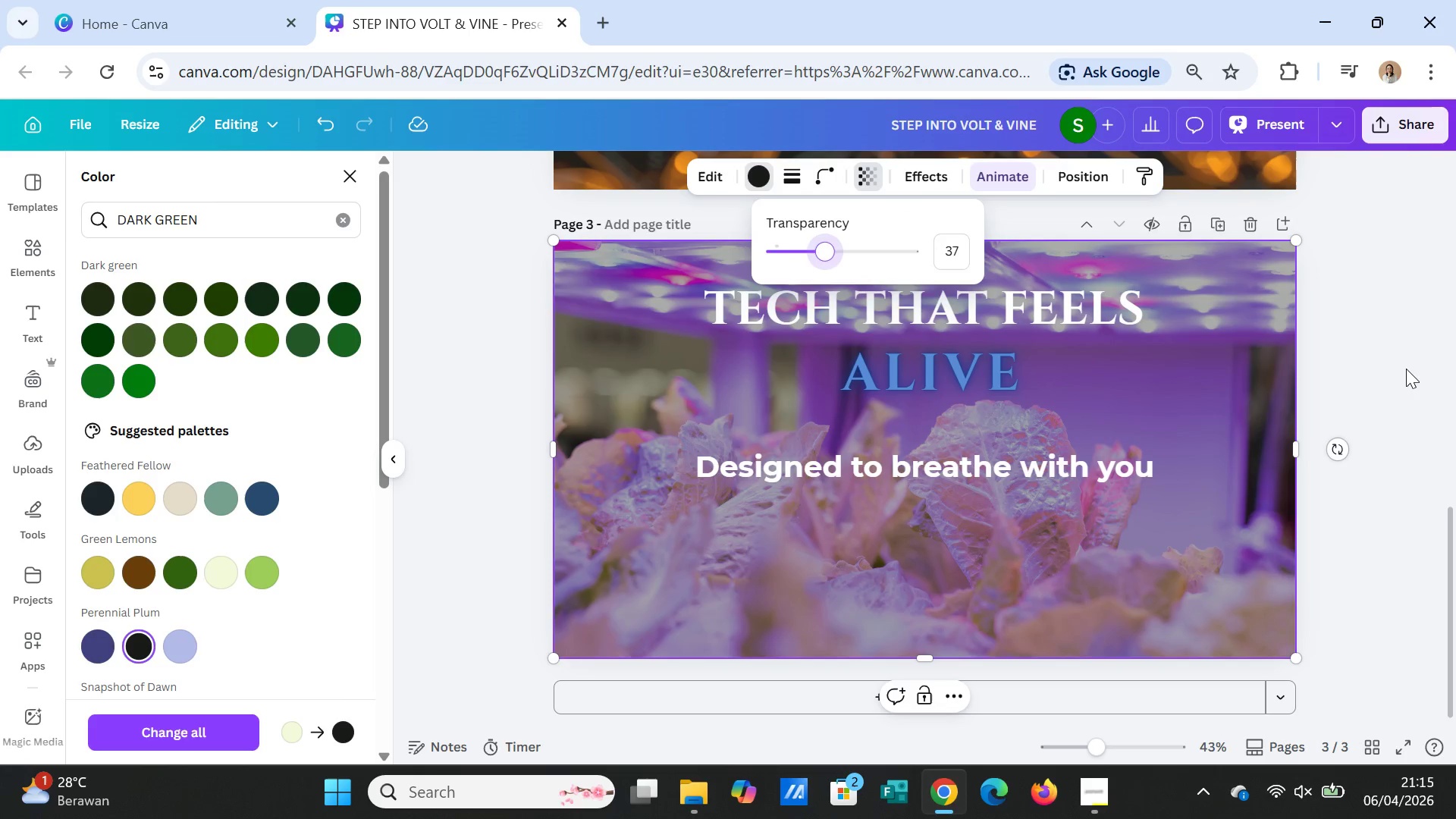 
left_click([1402, 362])
 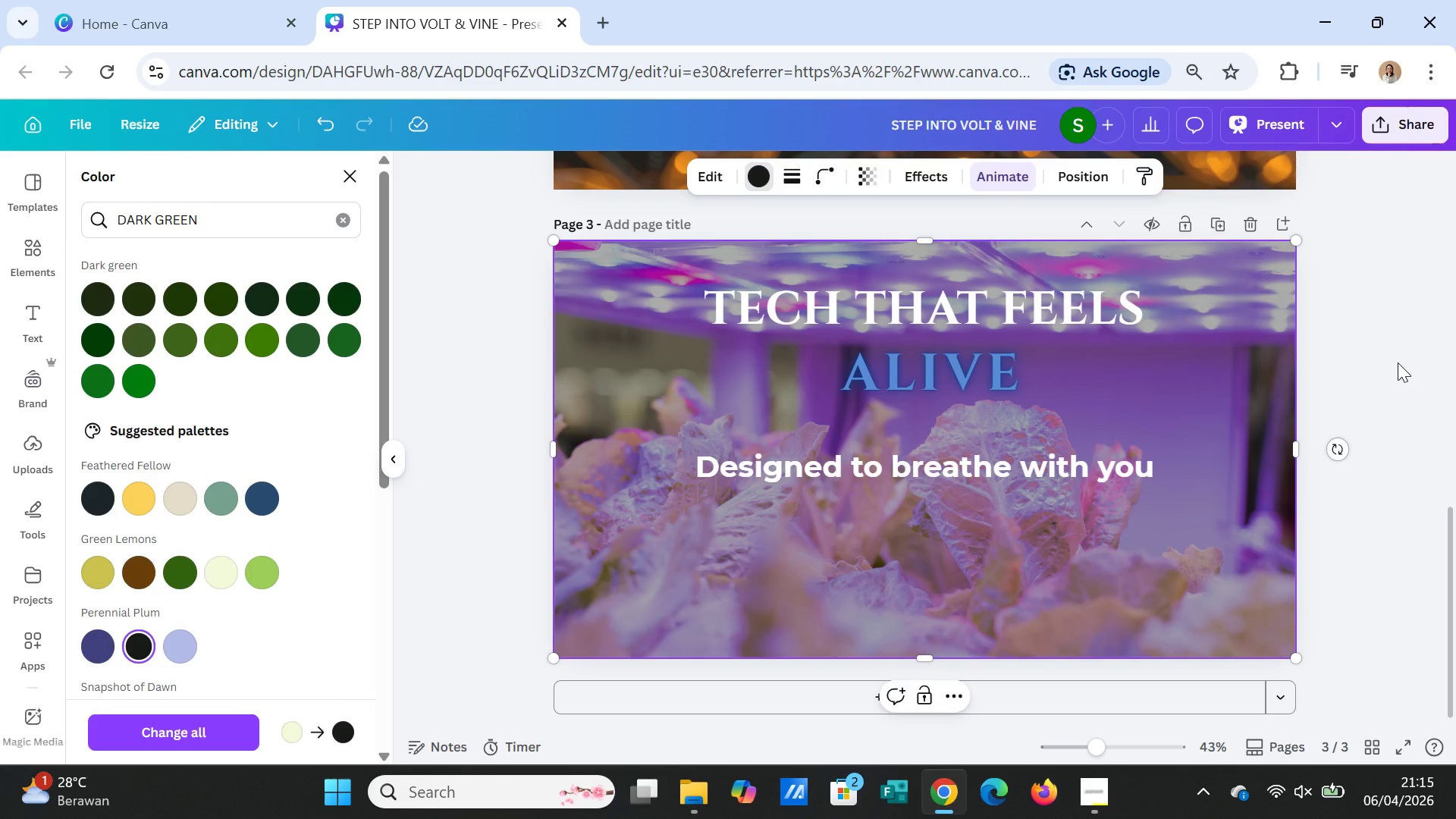 
left_click([1398, 362])
 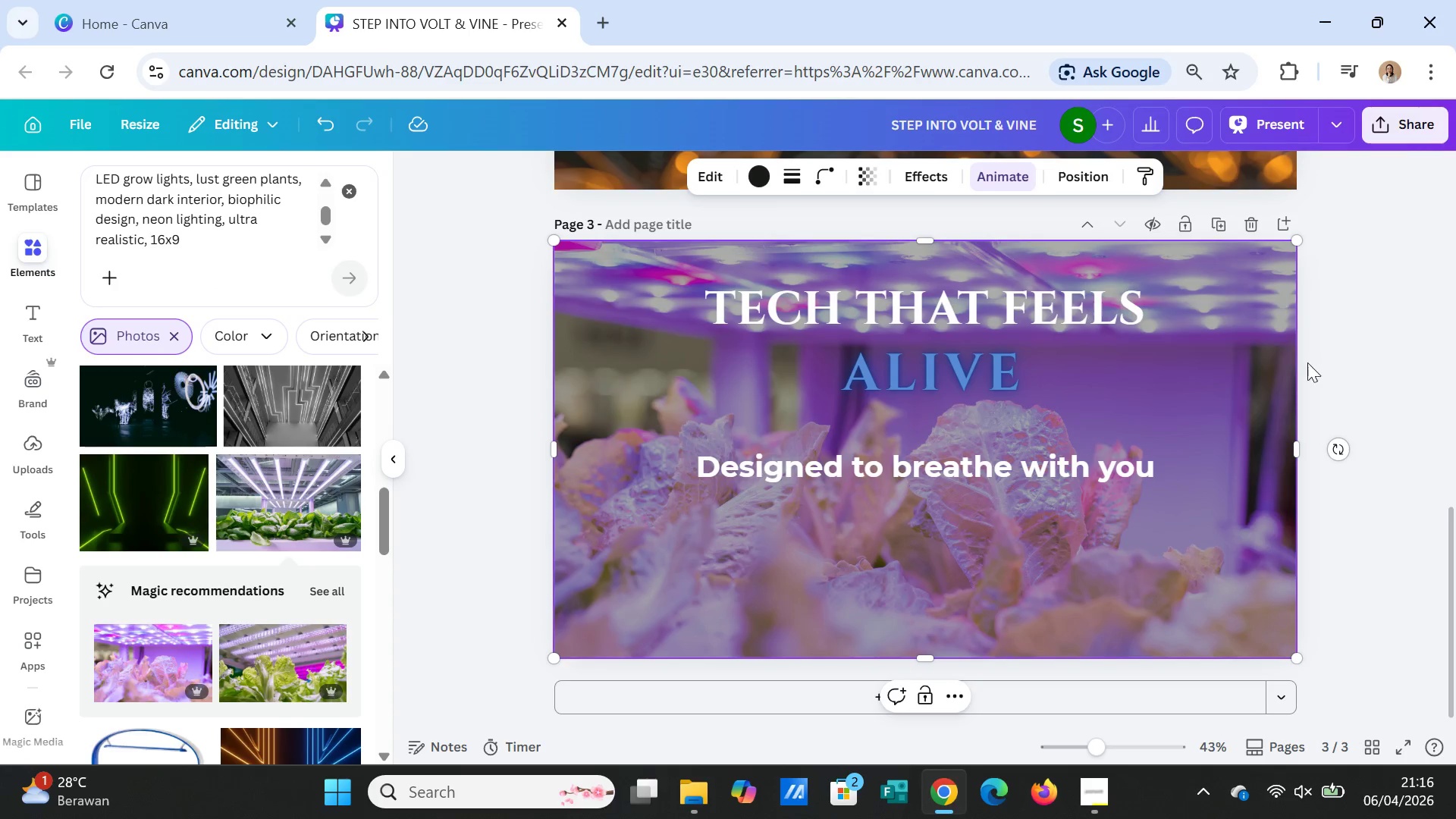 
left_click([988, 317])
 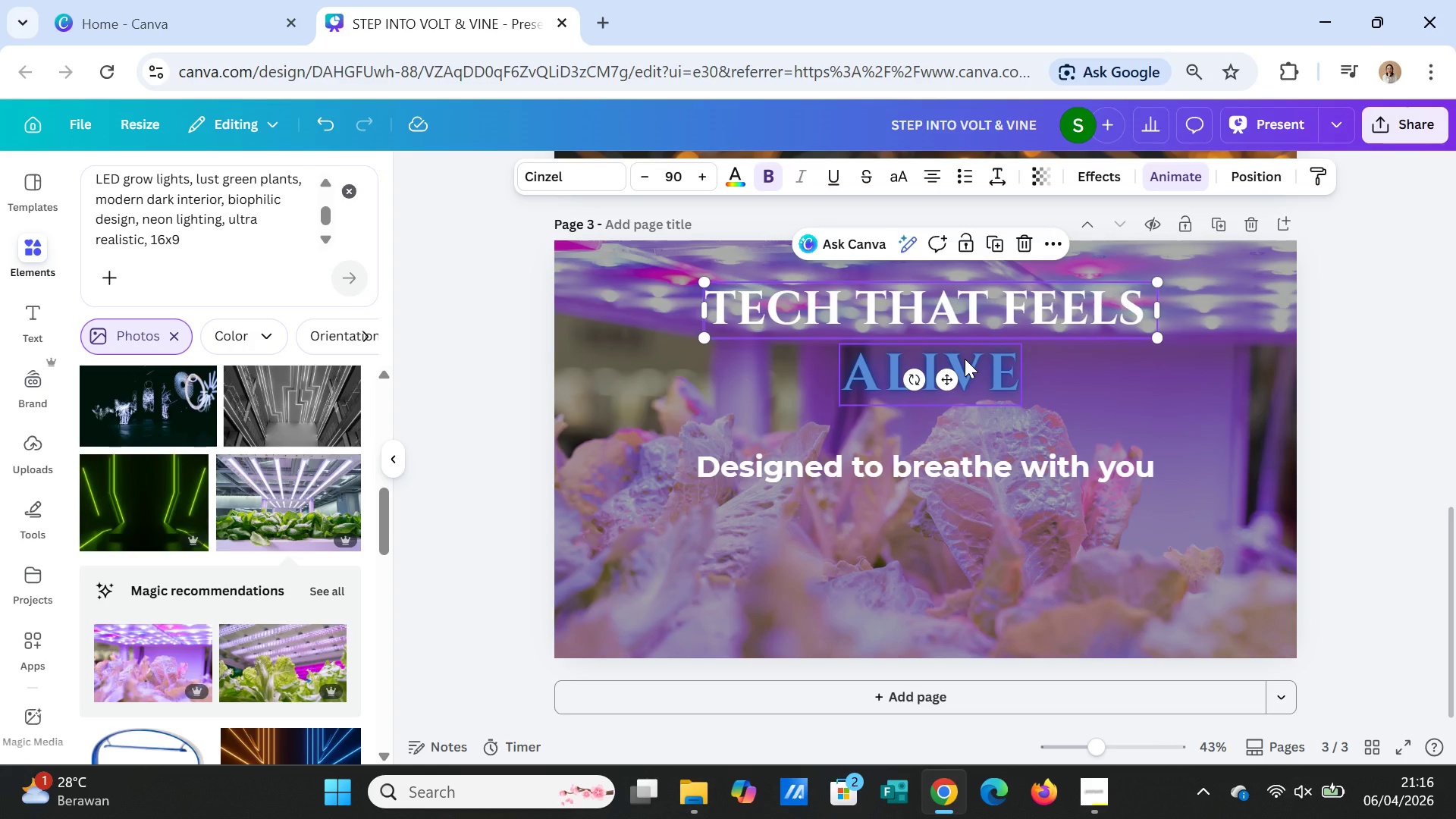 
wait(26.19)
 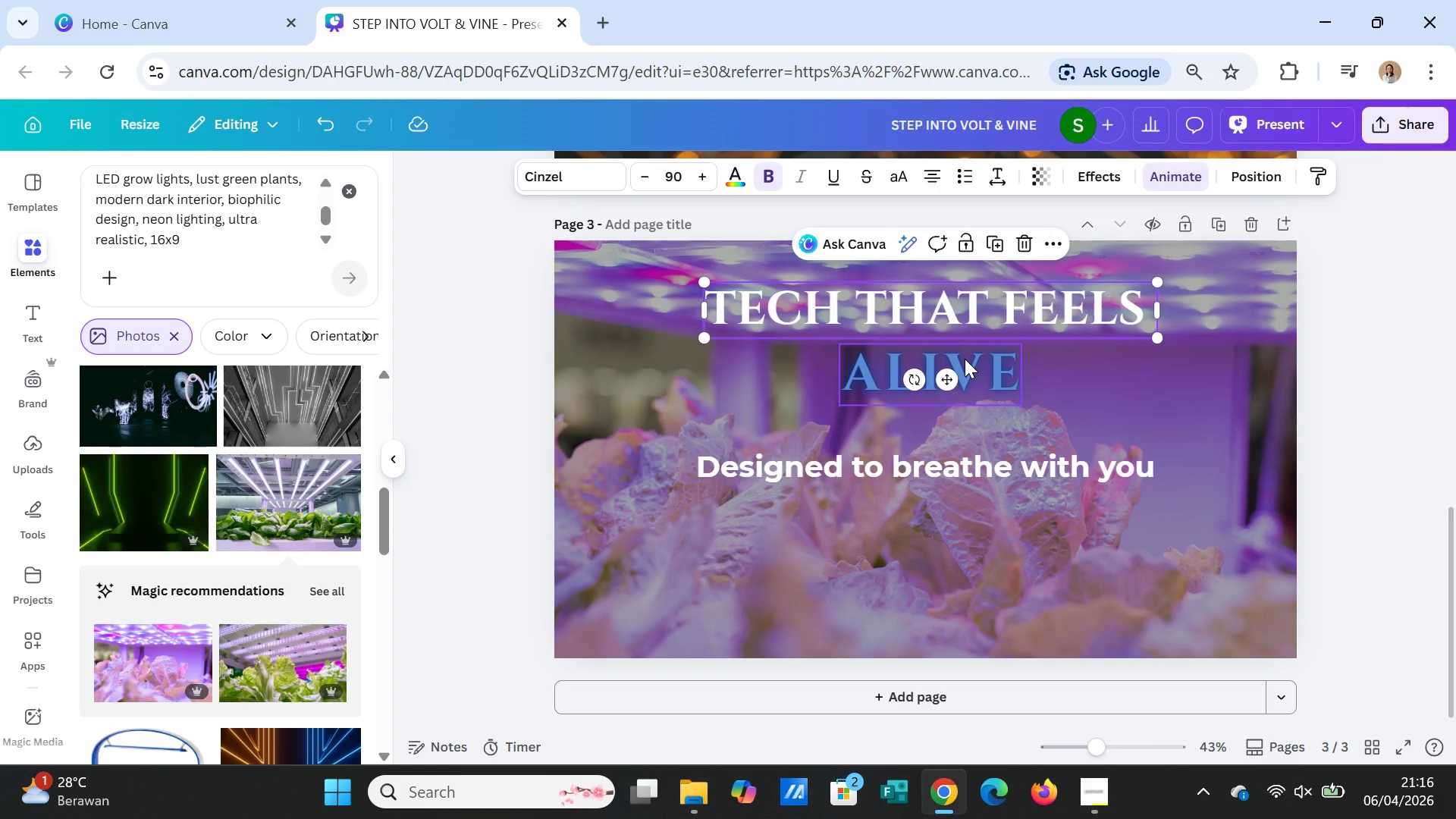 
double_click([971, 306])
 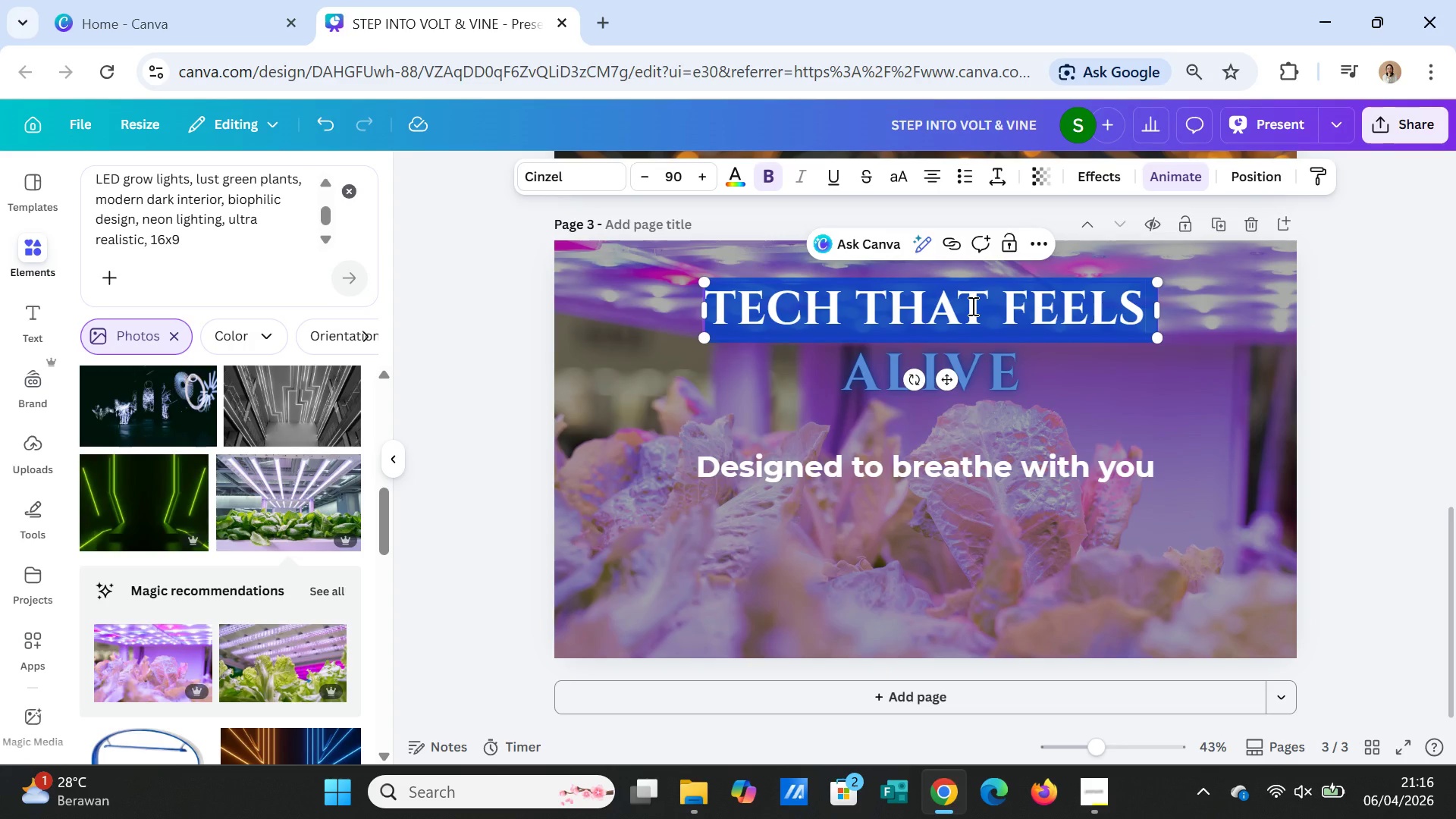 
triple_click([971, 306])
 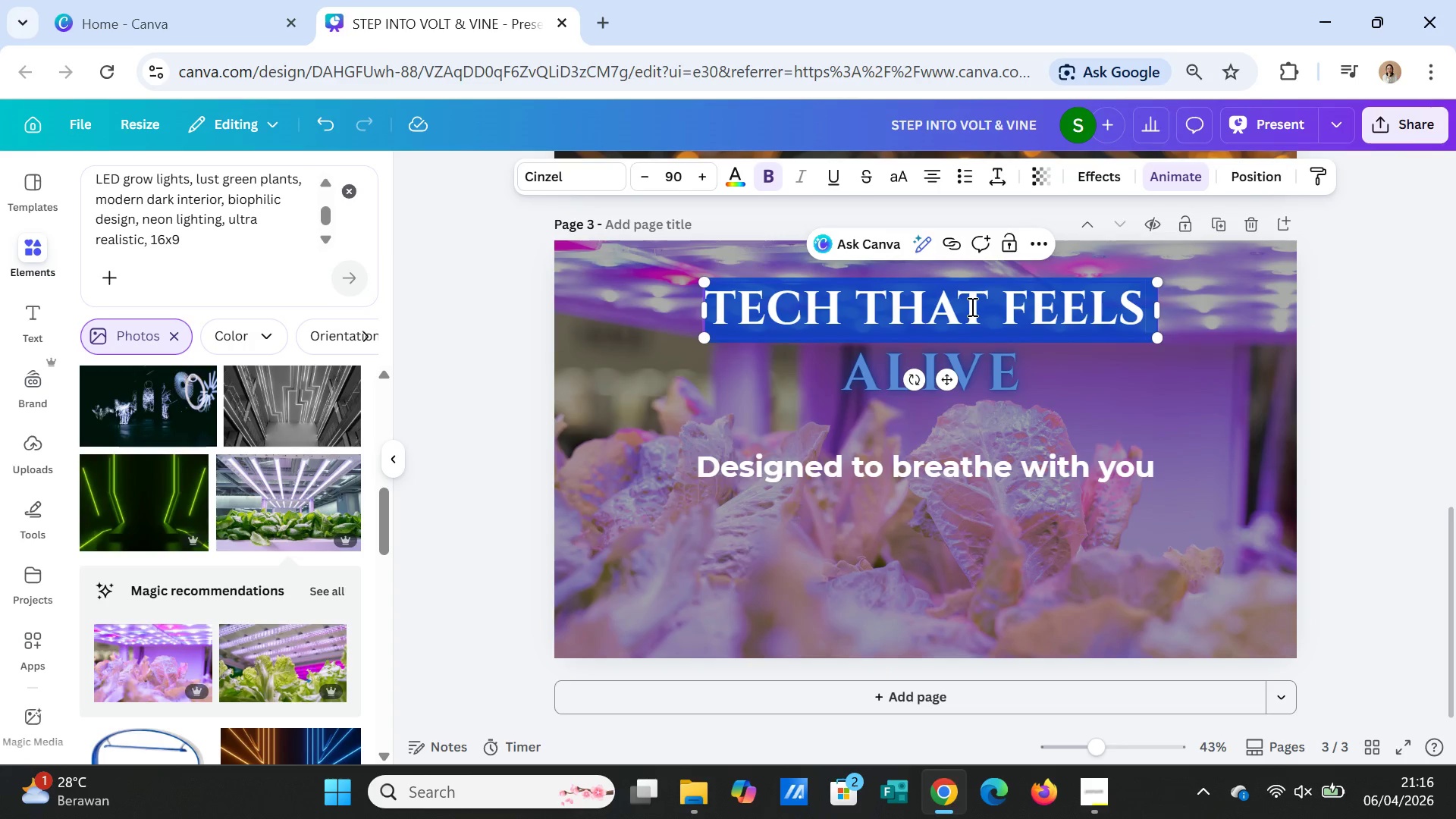 
type(SMART GARDEN)
 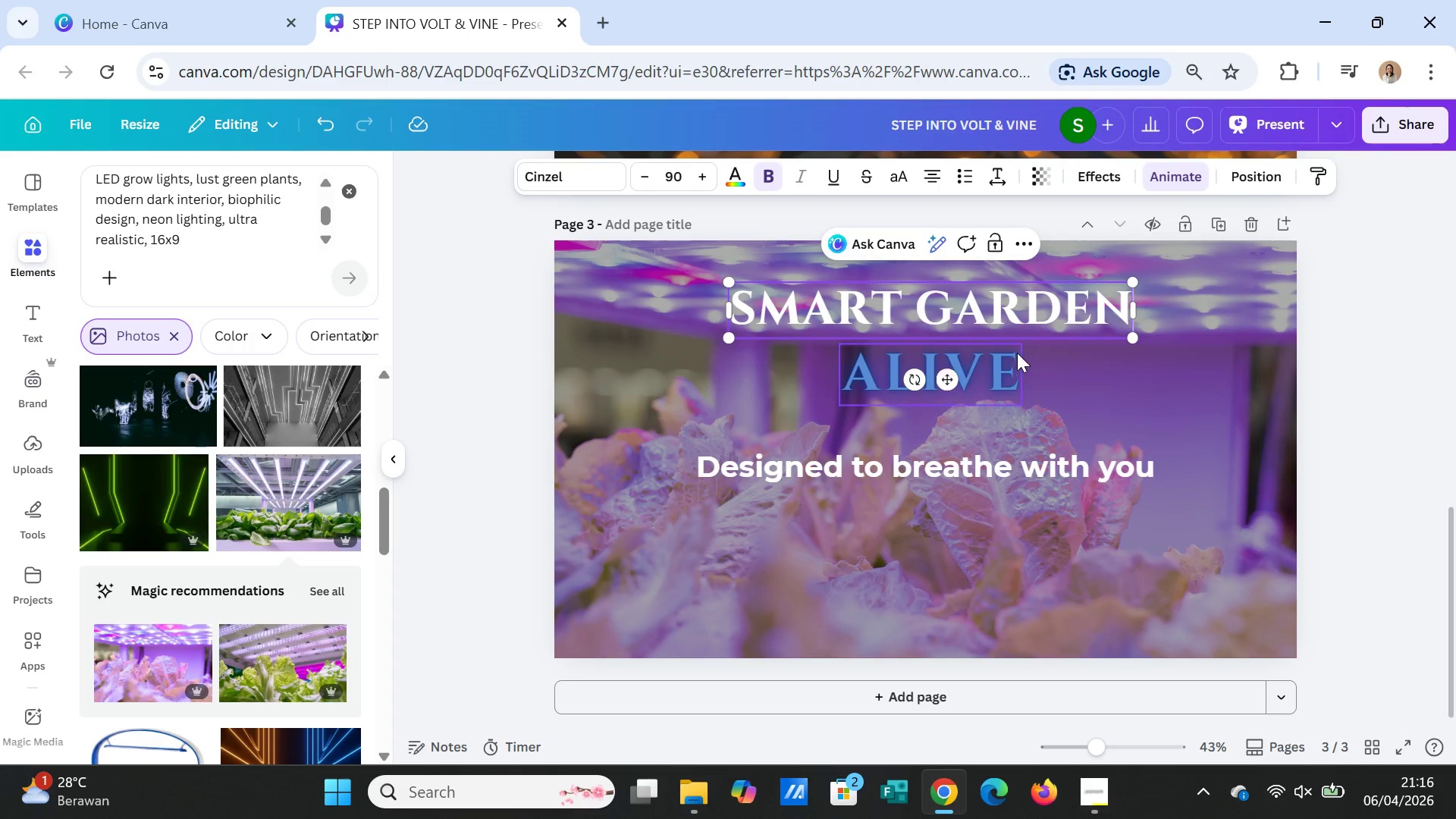 
left_click([997, 366])
 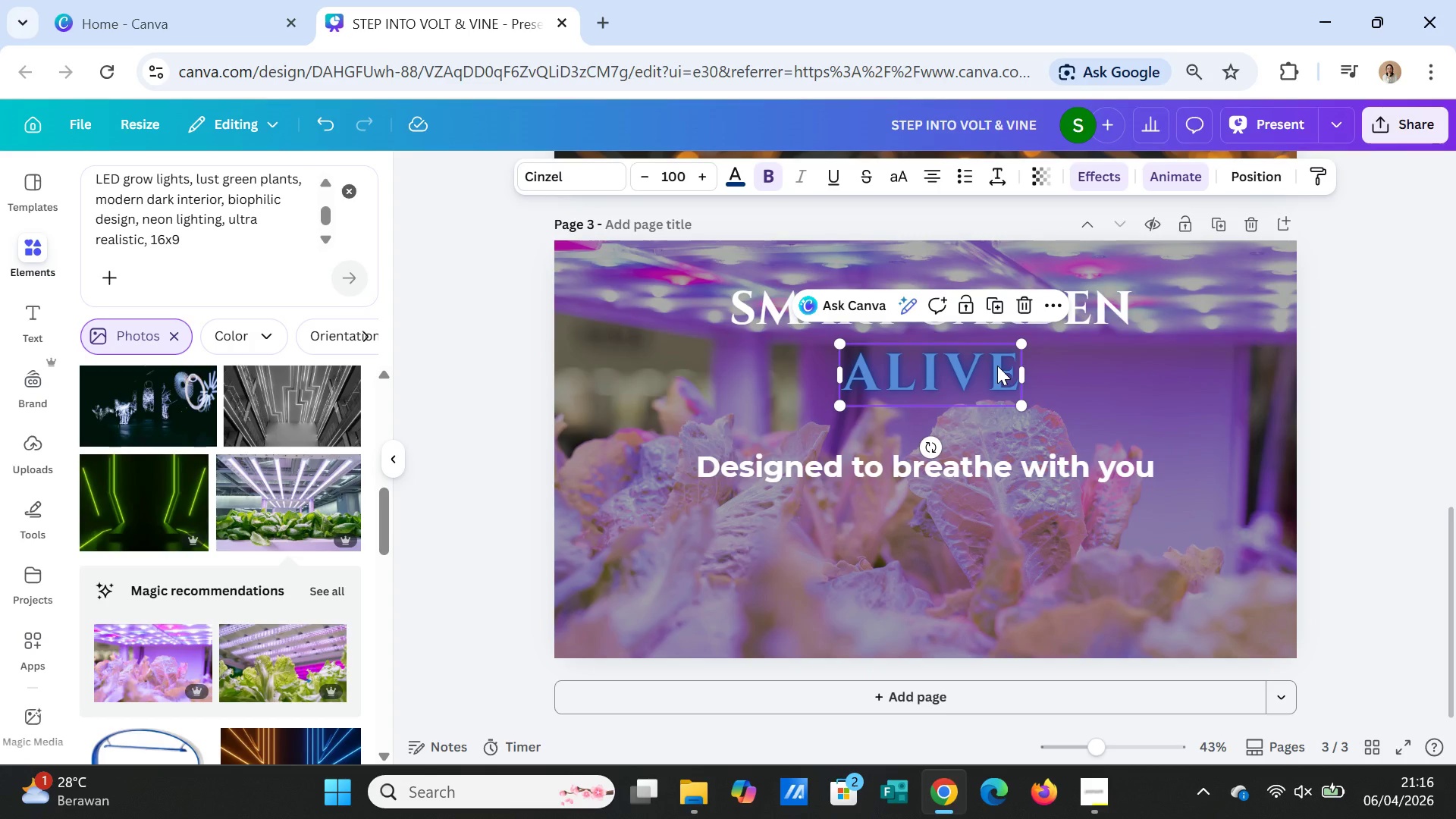 
double_click([997, 366])
 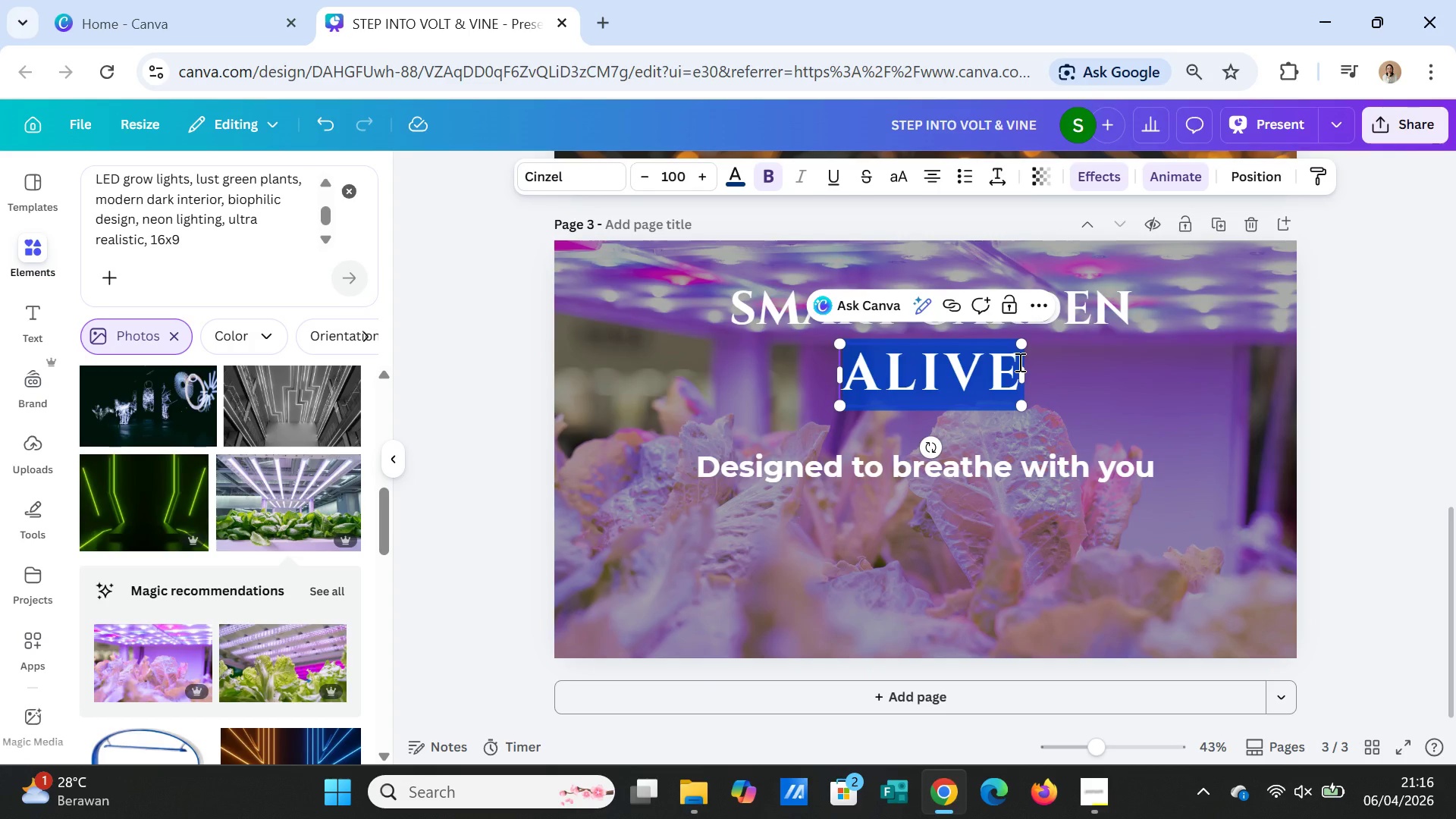 
type(LABS)
 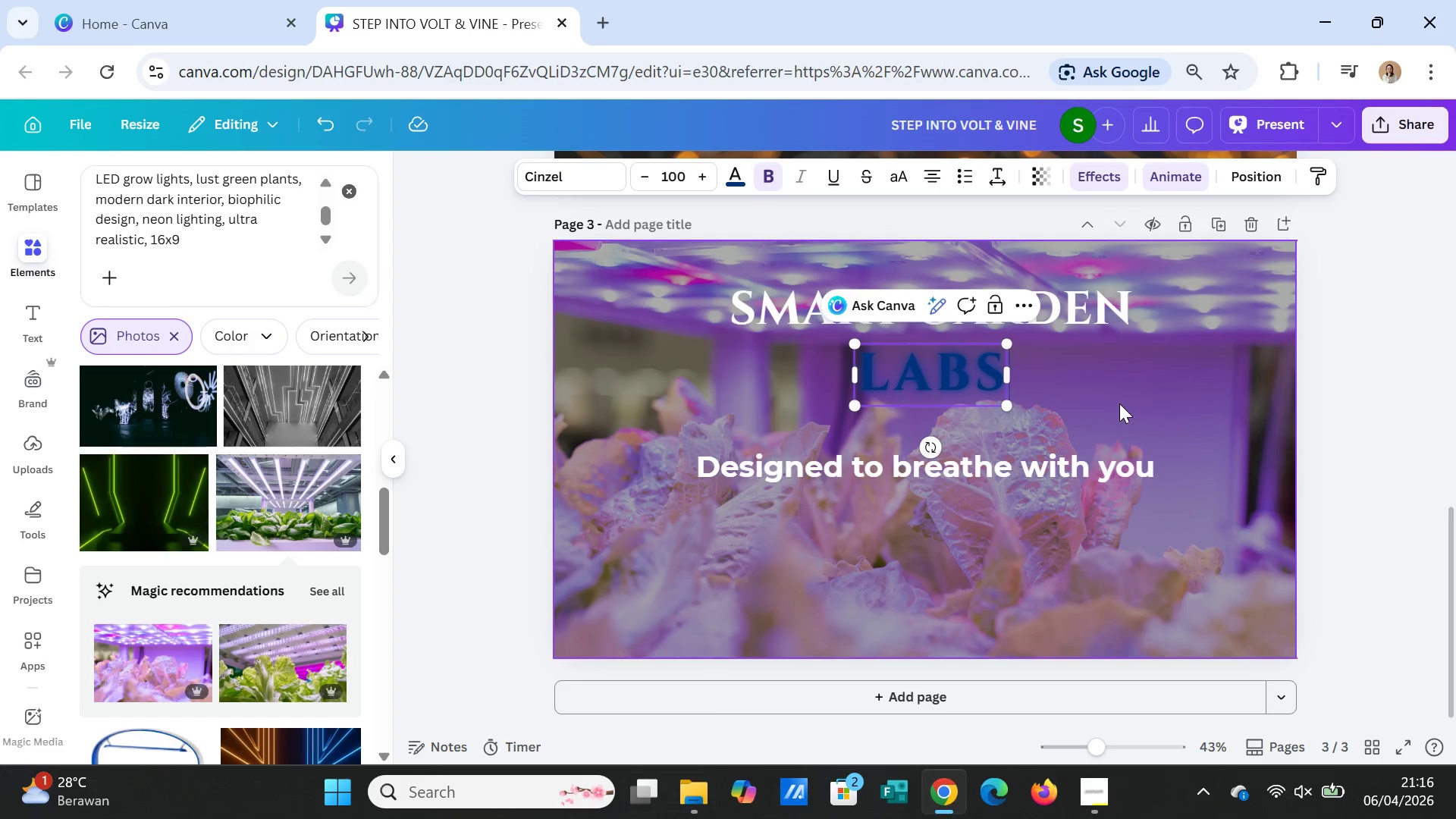 
left_click([1120, 403])
 